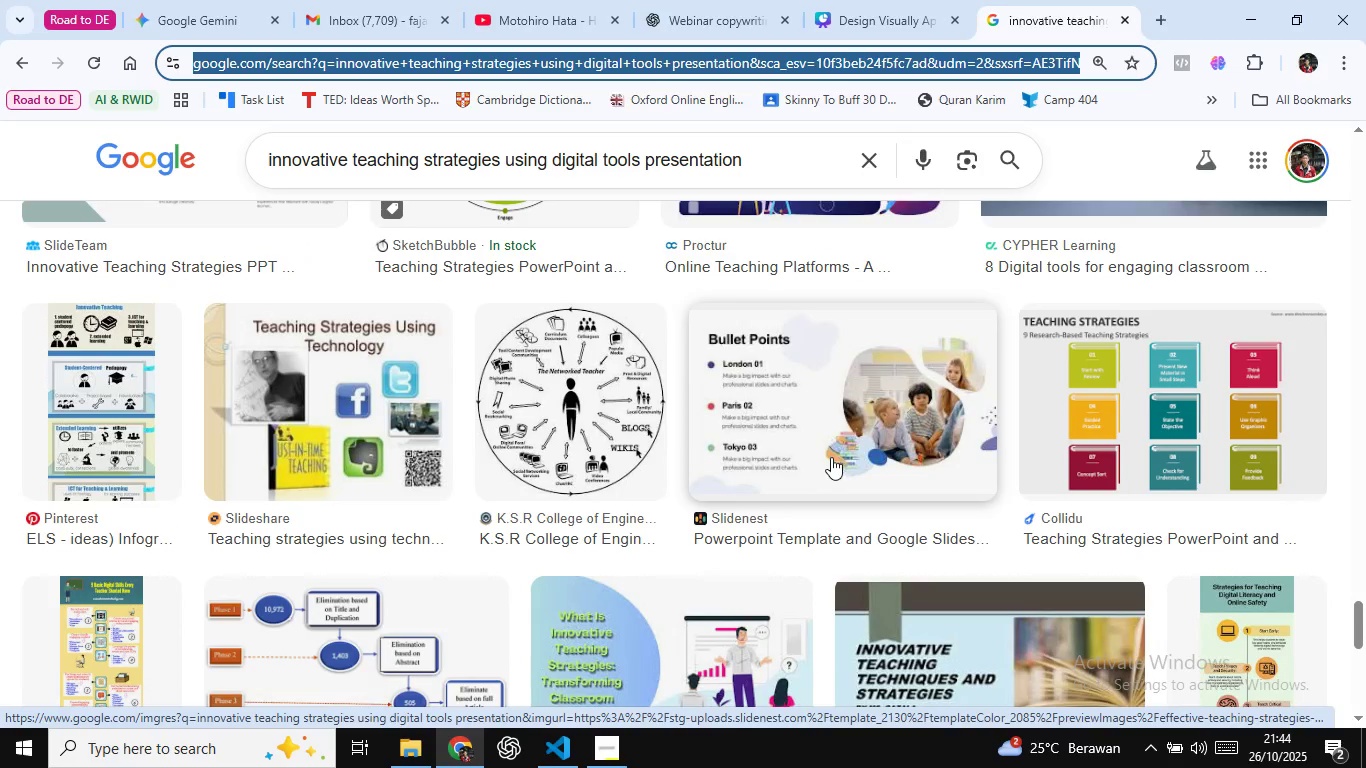 
wait(8.52)
 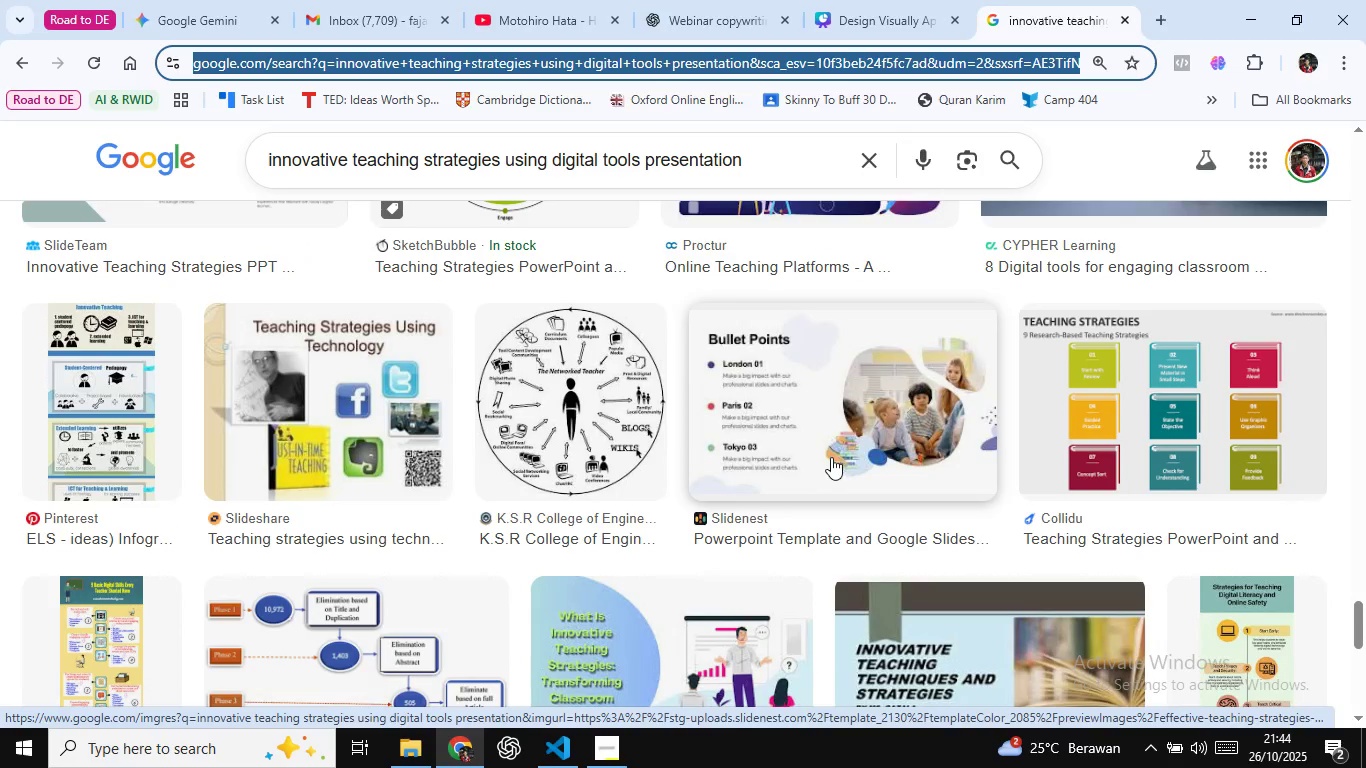 
scroll: coordinate [804, 484], scroll_direction: down, amount: 7.0
 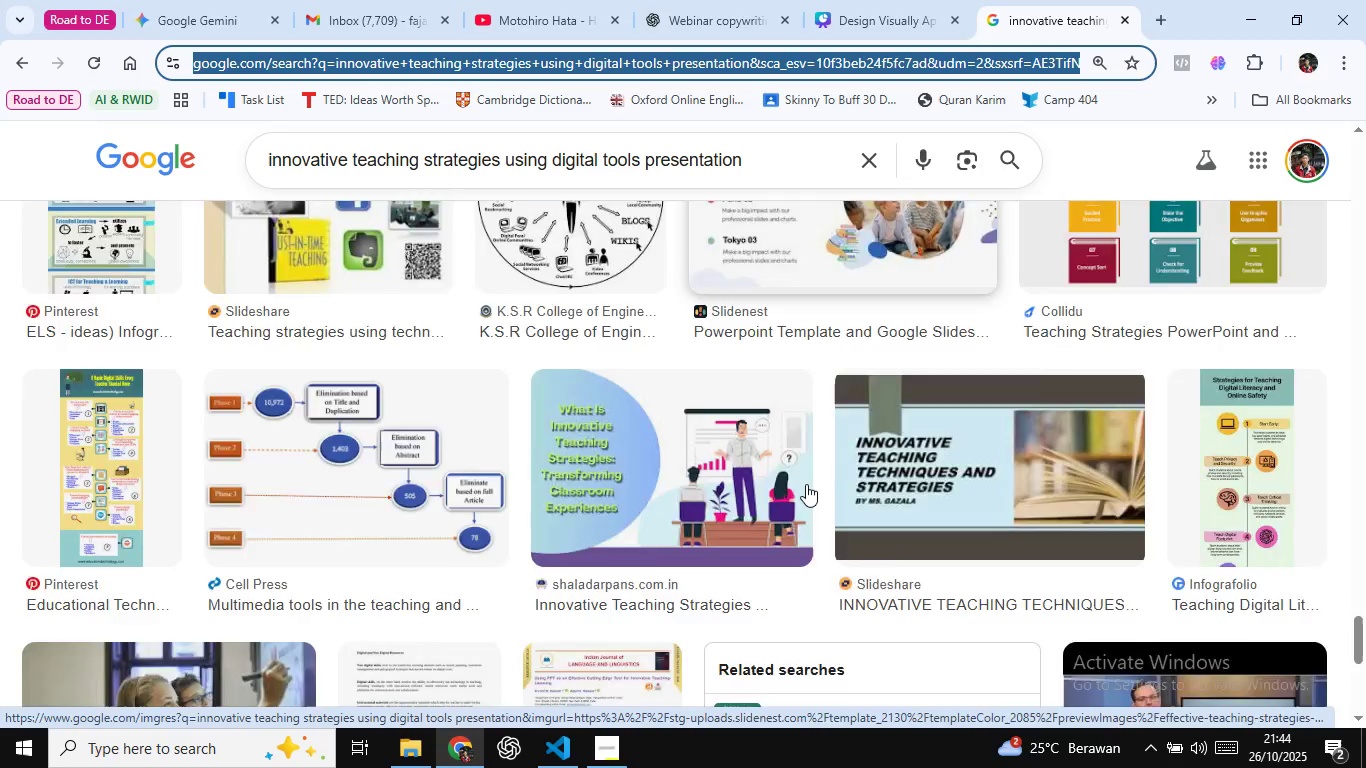 
scroll: coordinate [818, 447], scroll_direction: up, amount: 71.0
 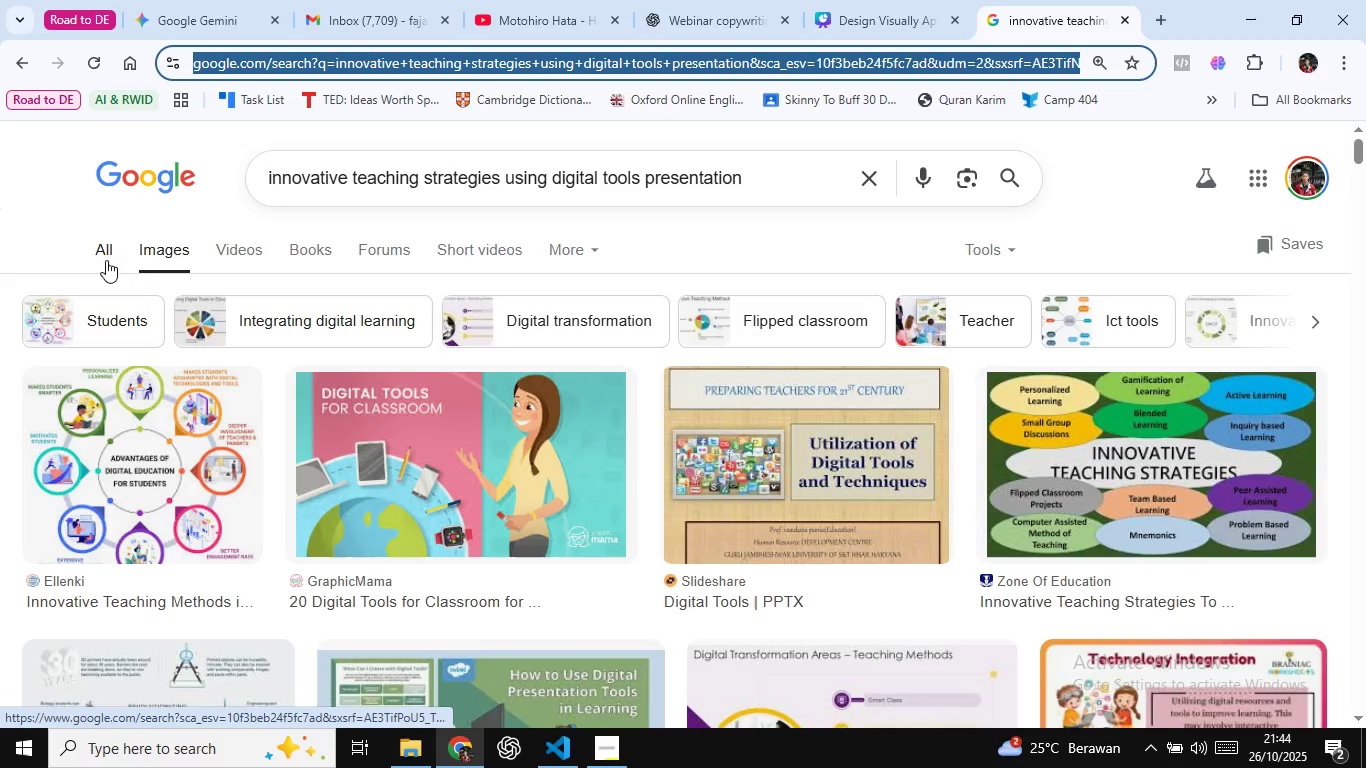 
scroll: coordinate [166, 439], scroll_direction: down, amount: 2.0
 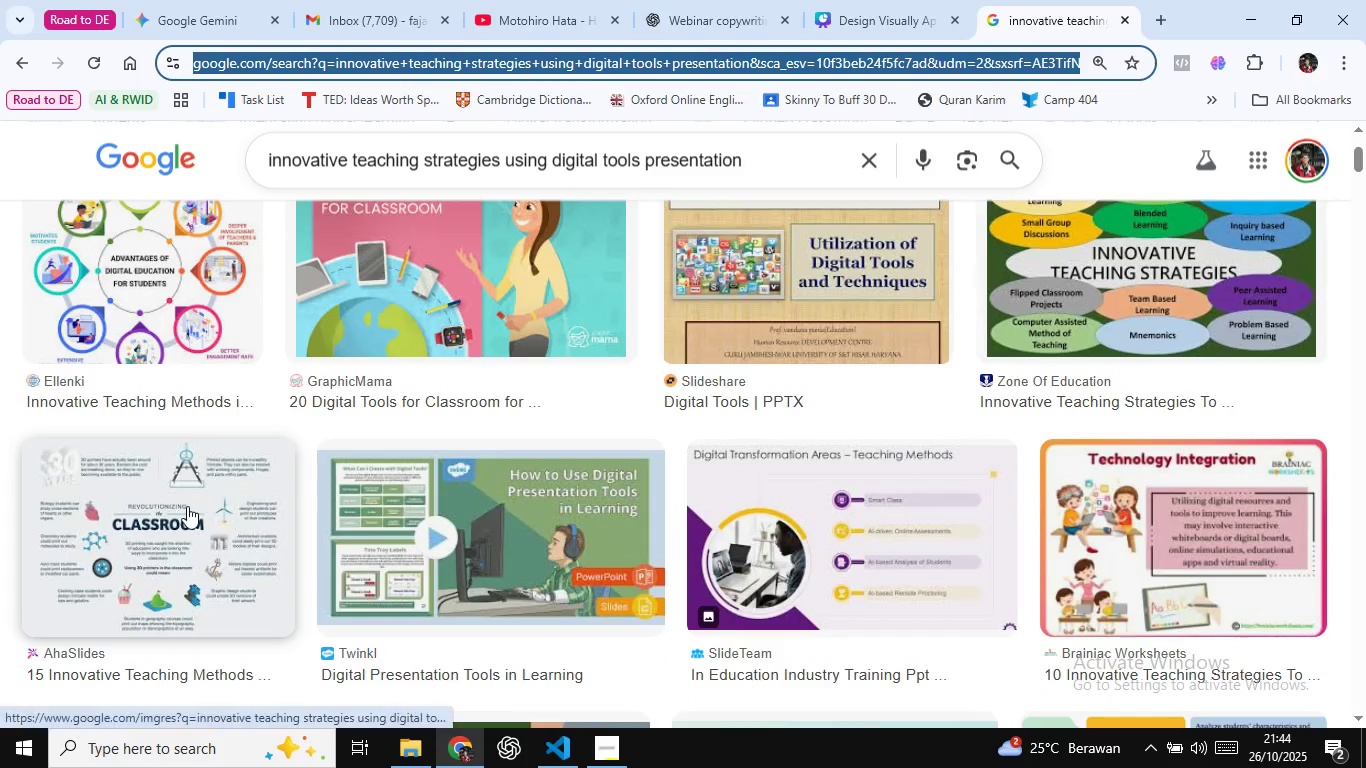 
left_click([187, 506])
 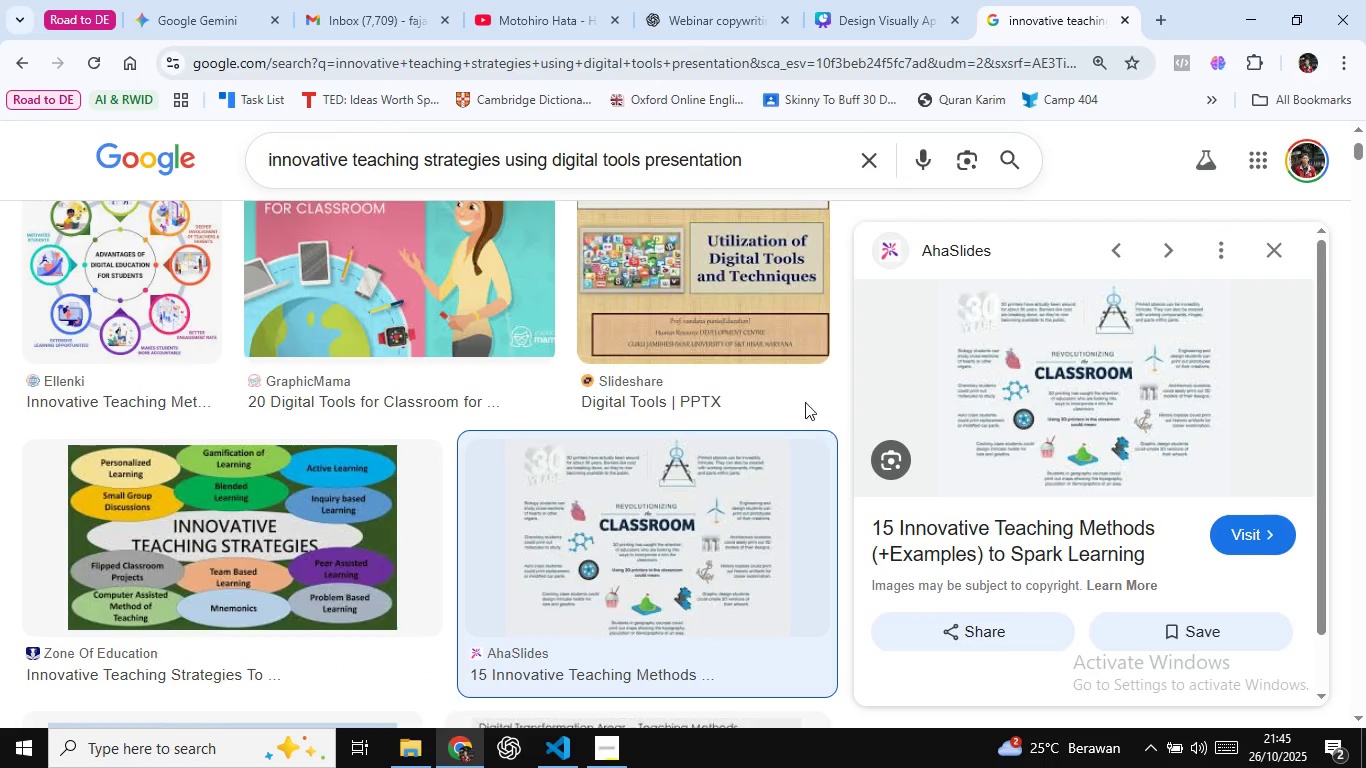 
scroll: coordinate [945, 390], scroll_direction: down, amount: 4.0
 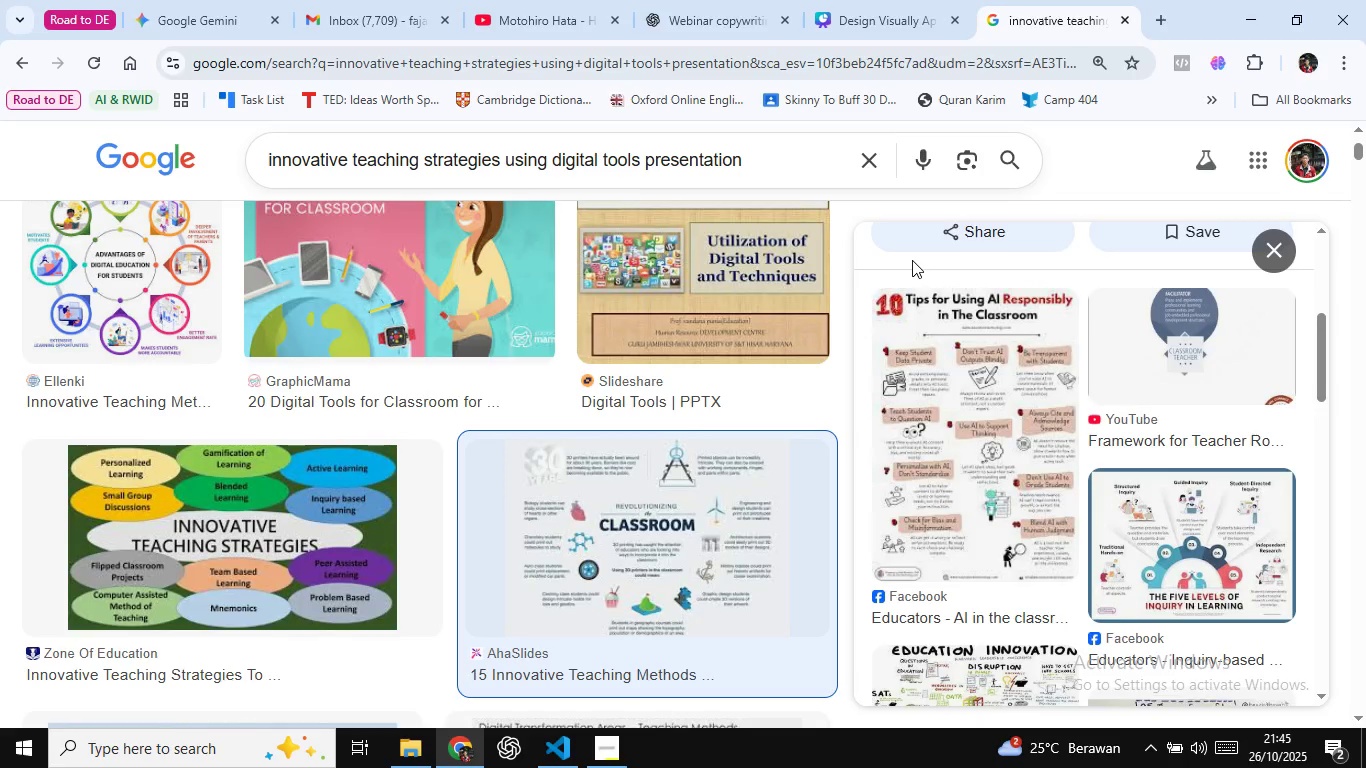 
wait(13.63)
 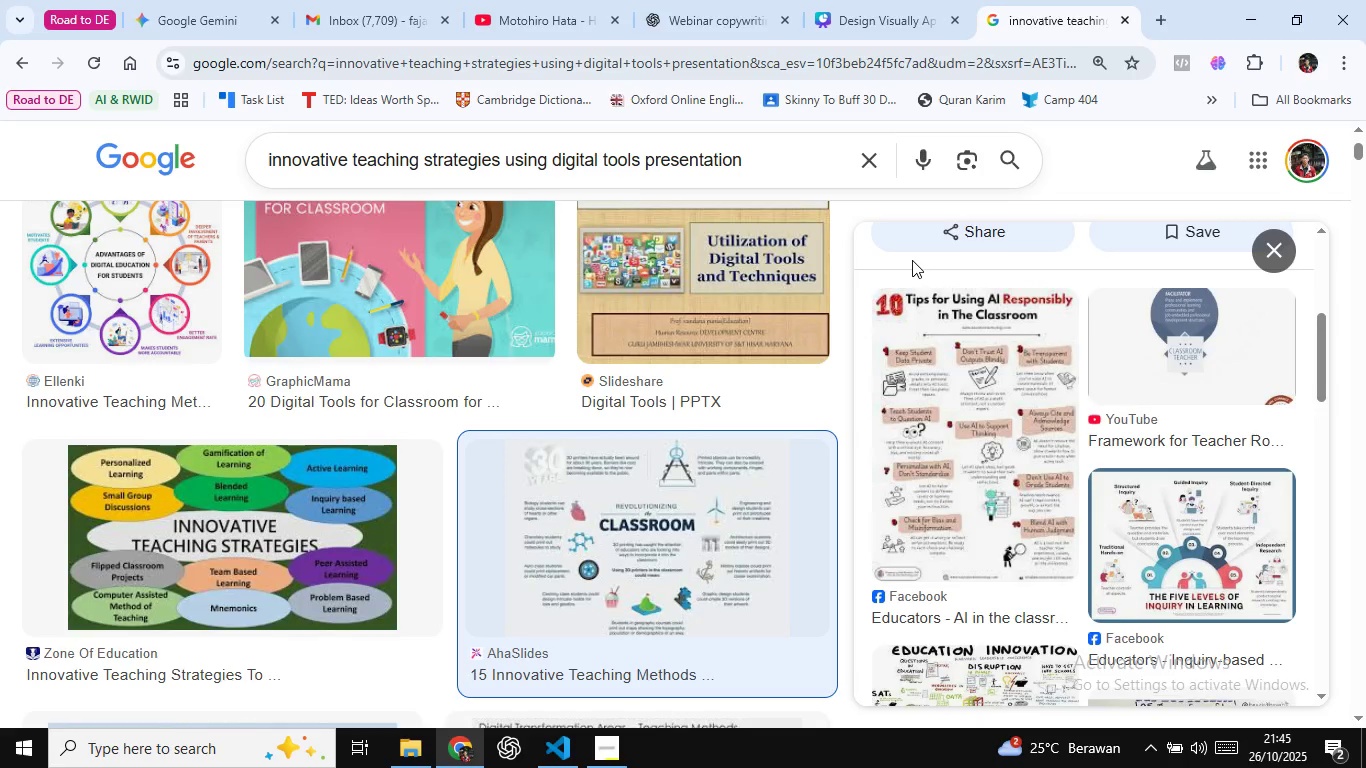 
scroll: coordinate [629, 436], scroll_direction: down, amount: 5.0
 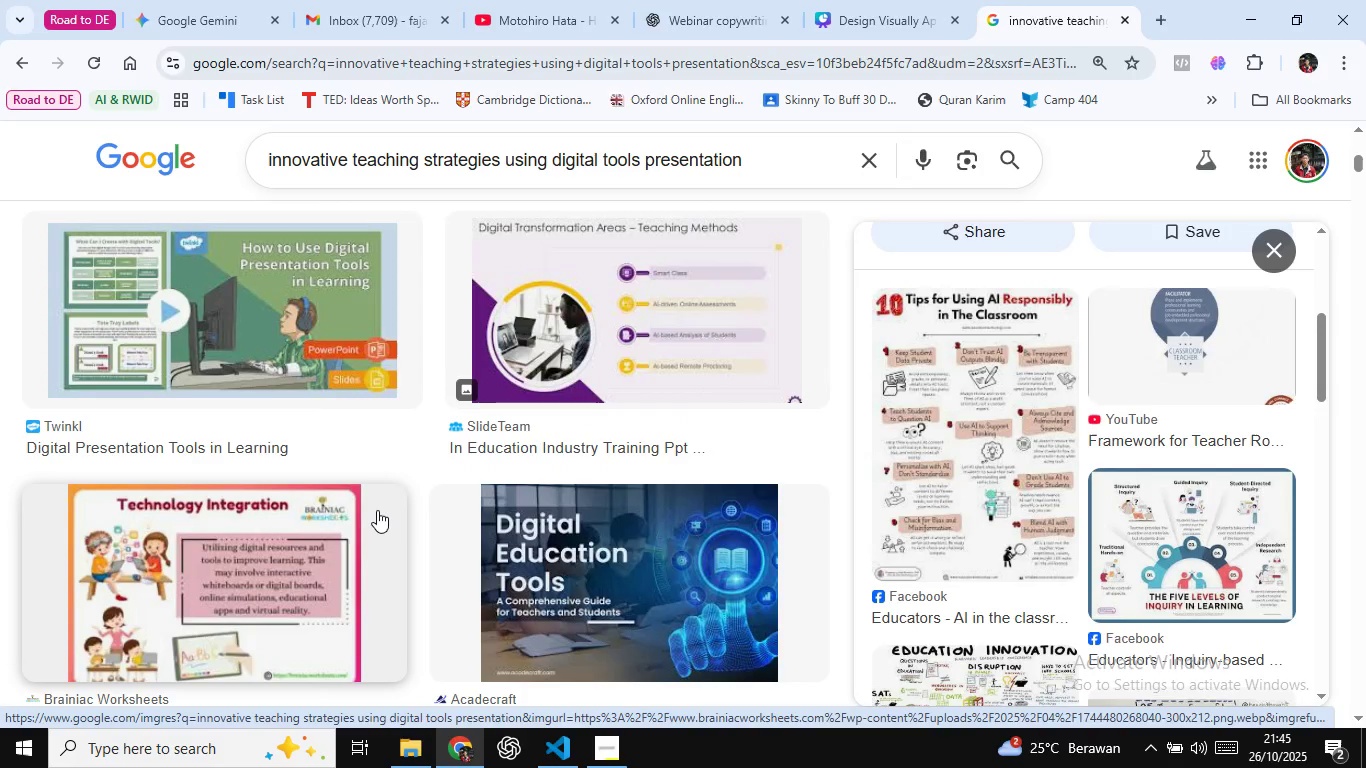 
wait(7.9)
 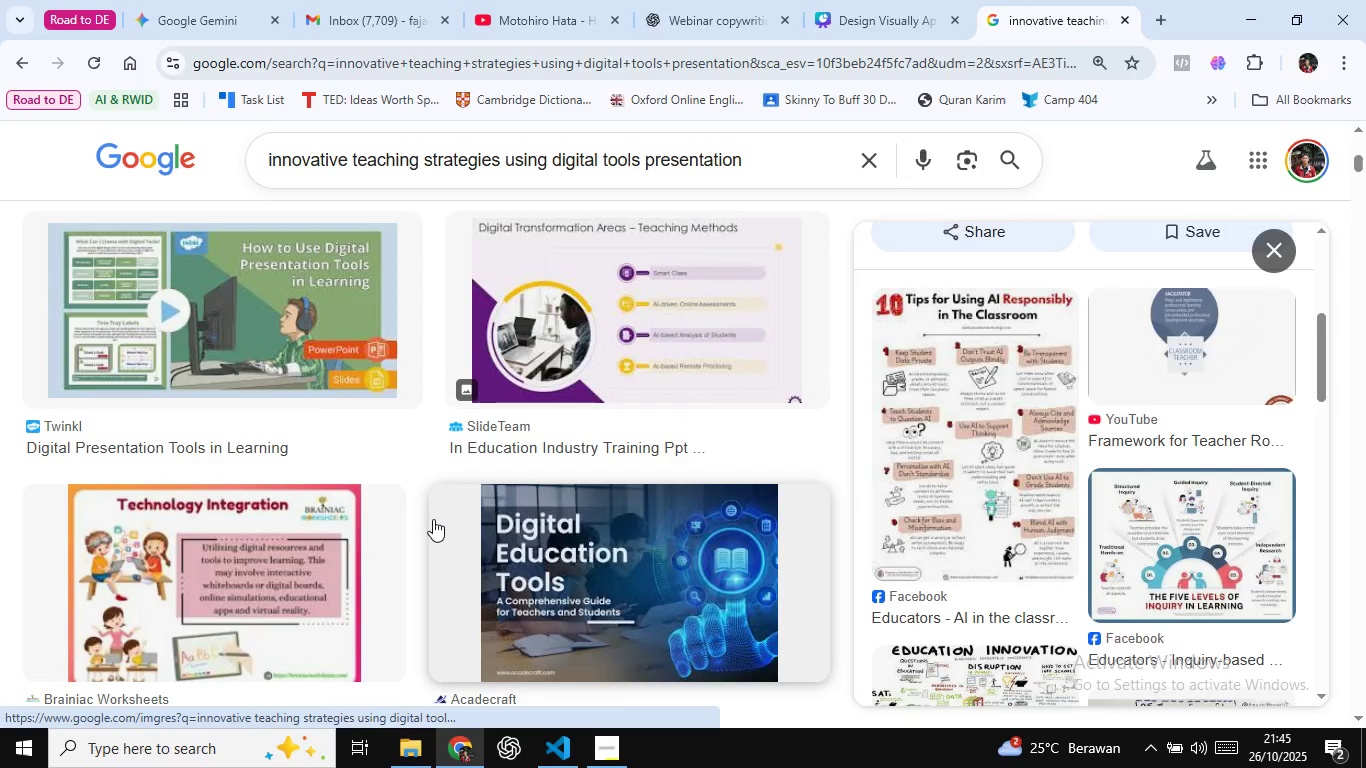 
scroll: coordinate [425, 483], scroll_direction: down, amount: 1.0
 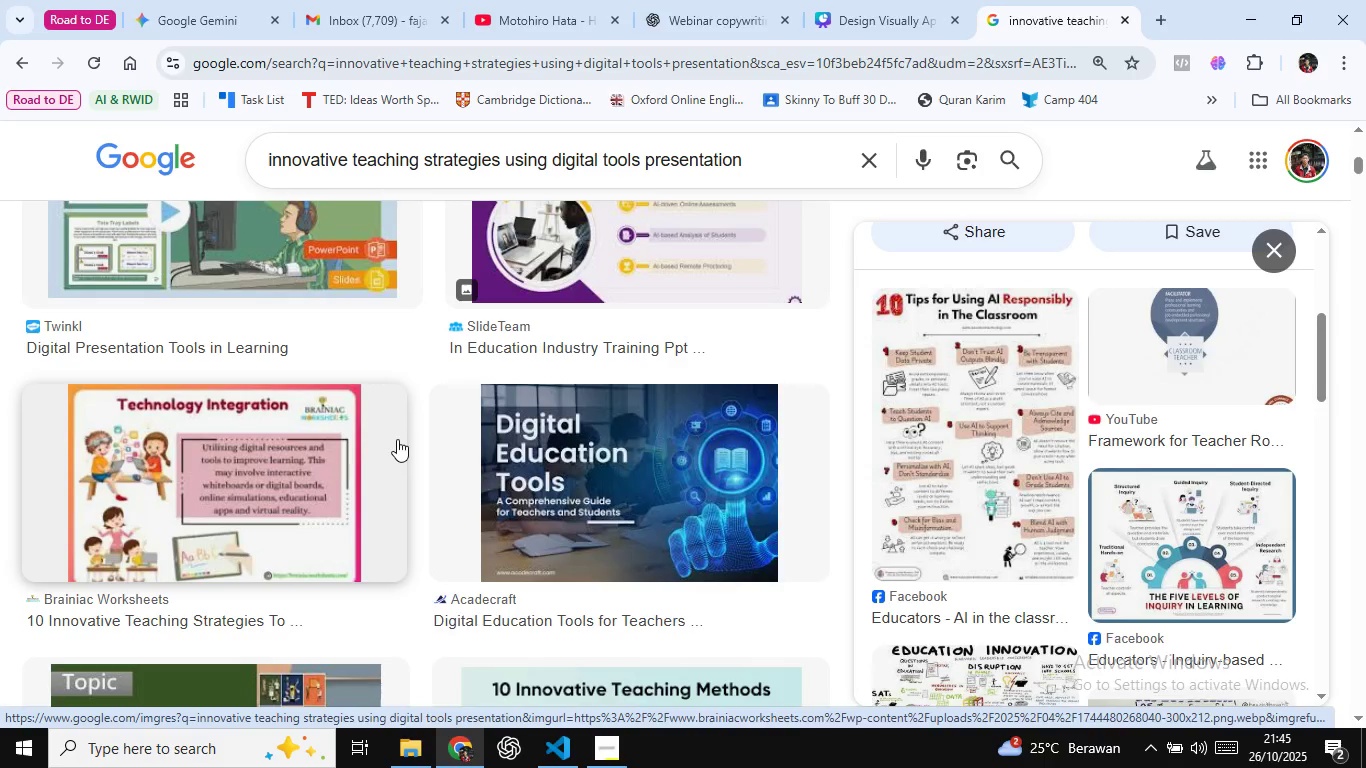 
wait(12.3)
 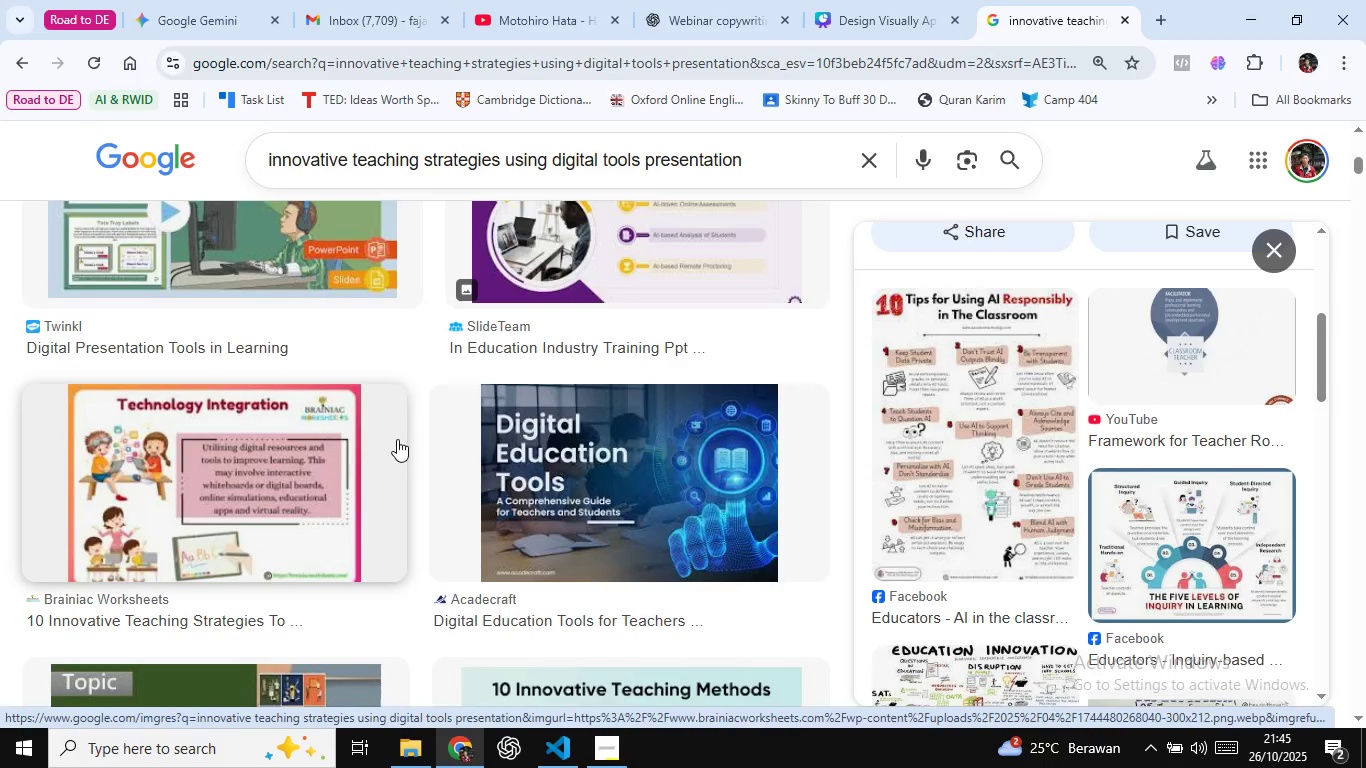 
scroll: coordinate [999, 474], scroll_direction: down, amount: 14.0
 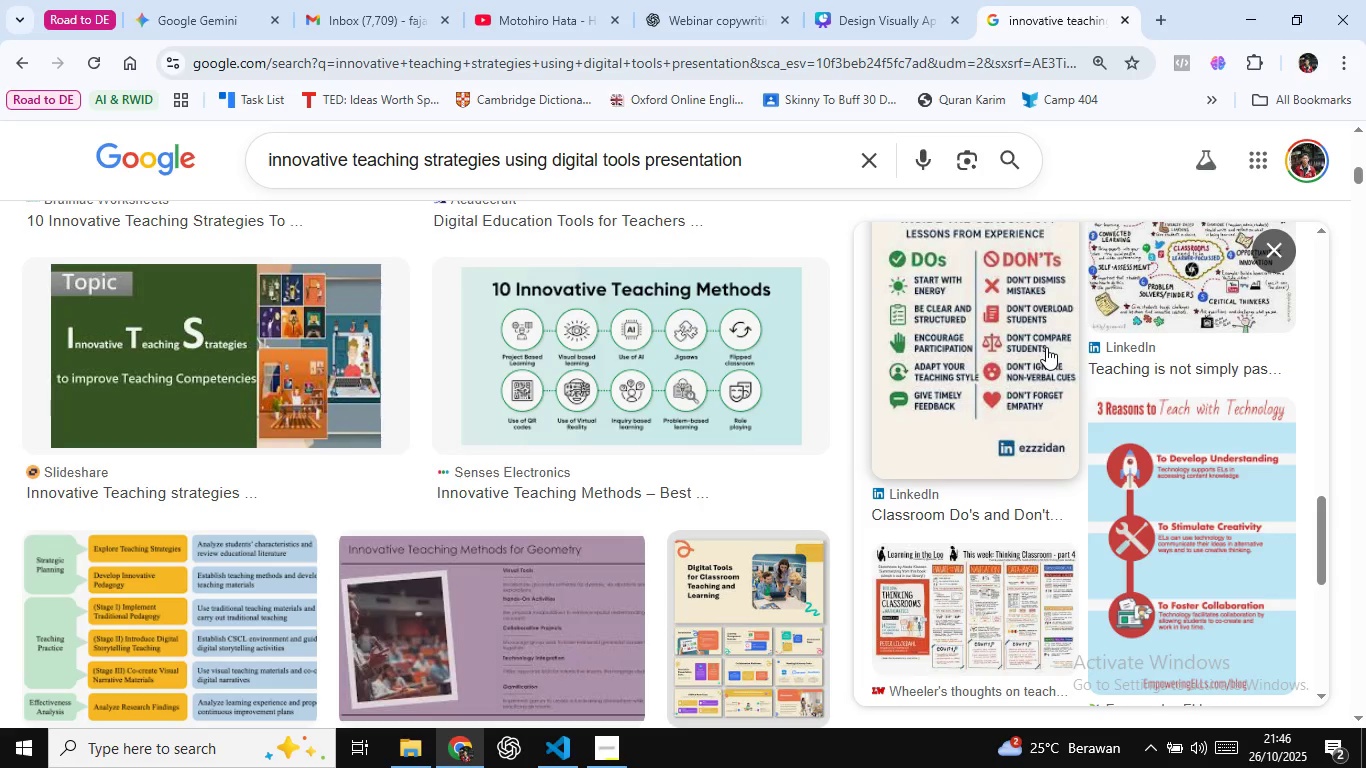 
wait(21.07)
 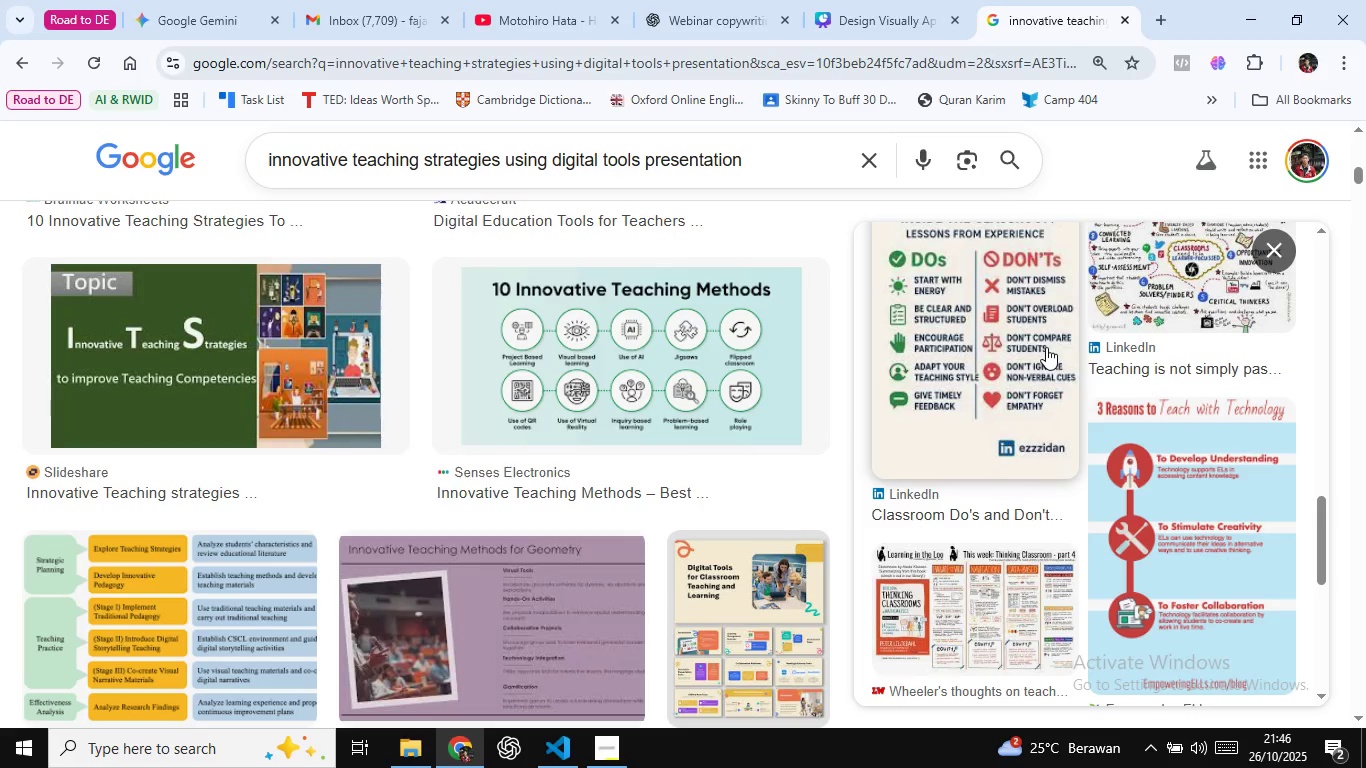 
scroll: coordinate [1081, 421], scroll_direction: down, amount: 12.0
 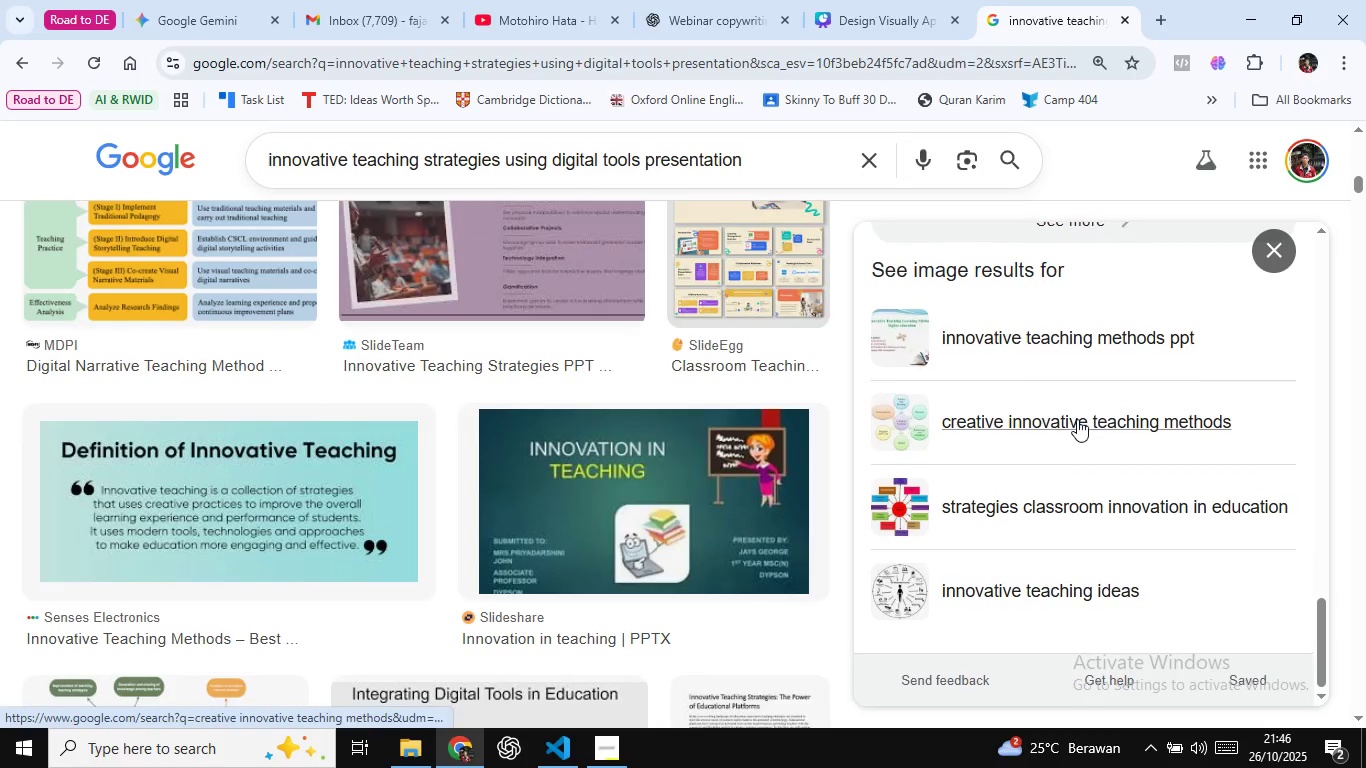 
scroll: coordinate [1077, 419], scroll_direction: up, amount: 3.0
 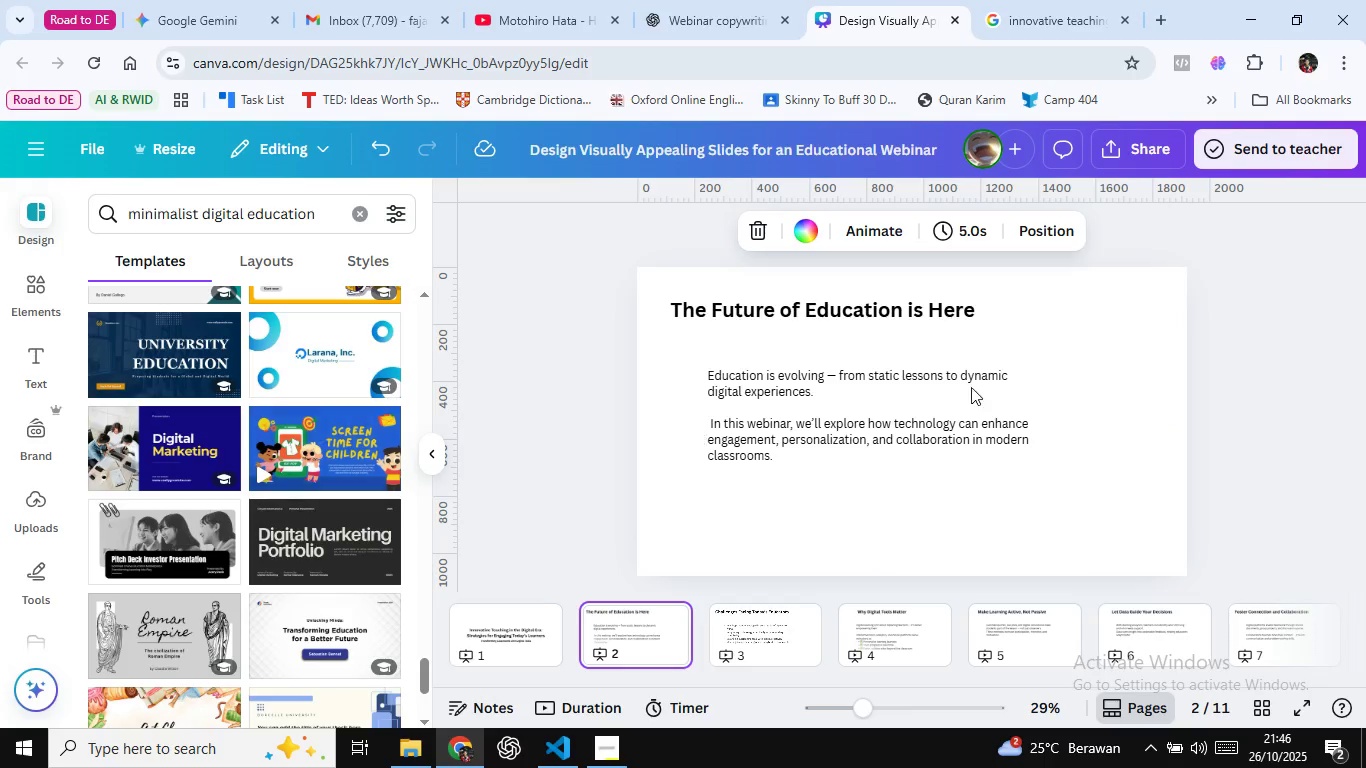 
left_click([592, 542])
 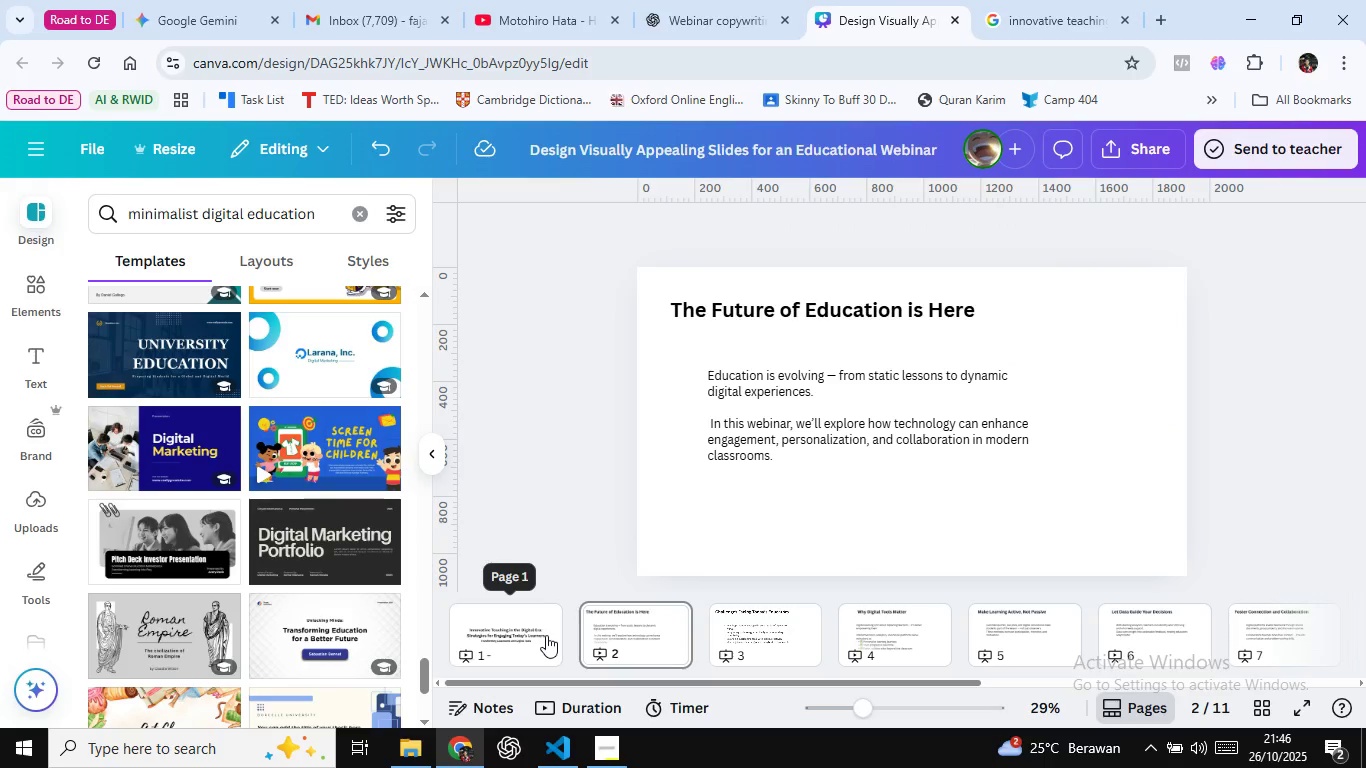 
left_click([546, 635])
 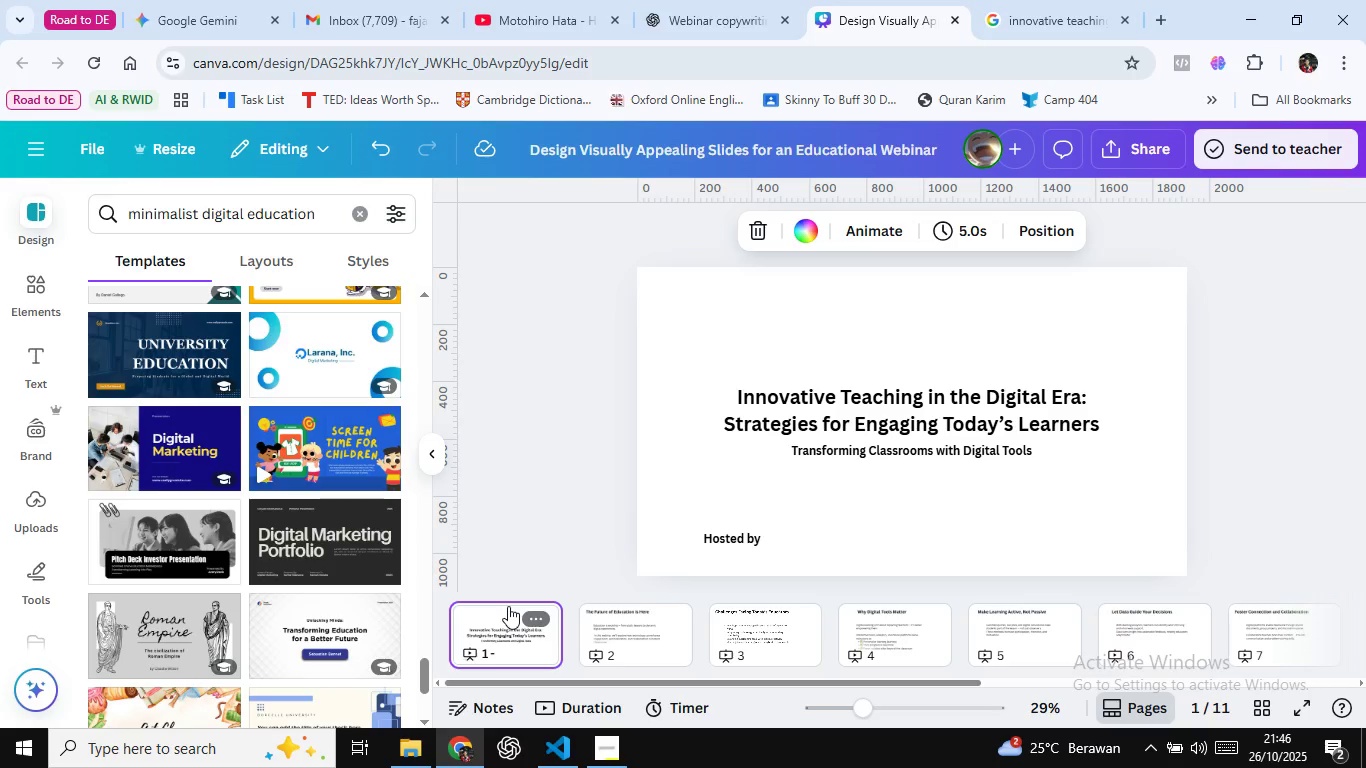 
wait(39.75)
 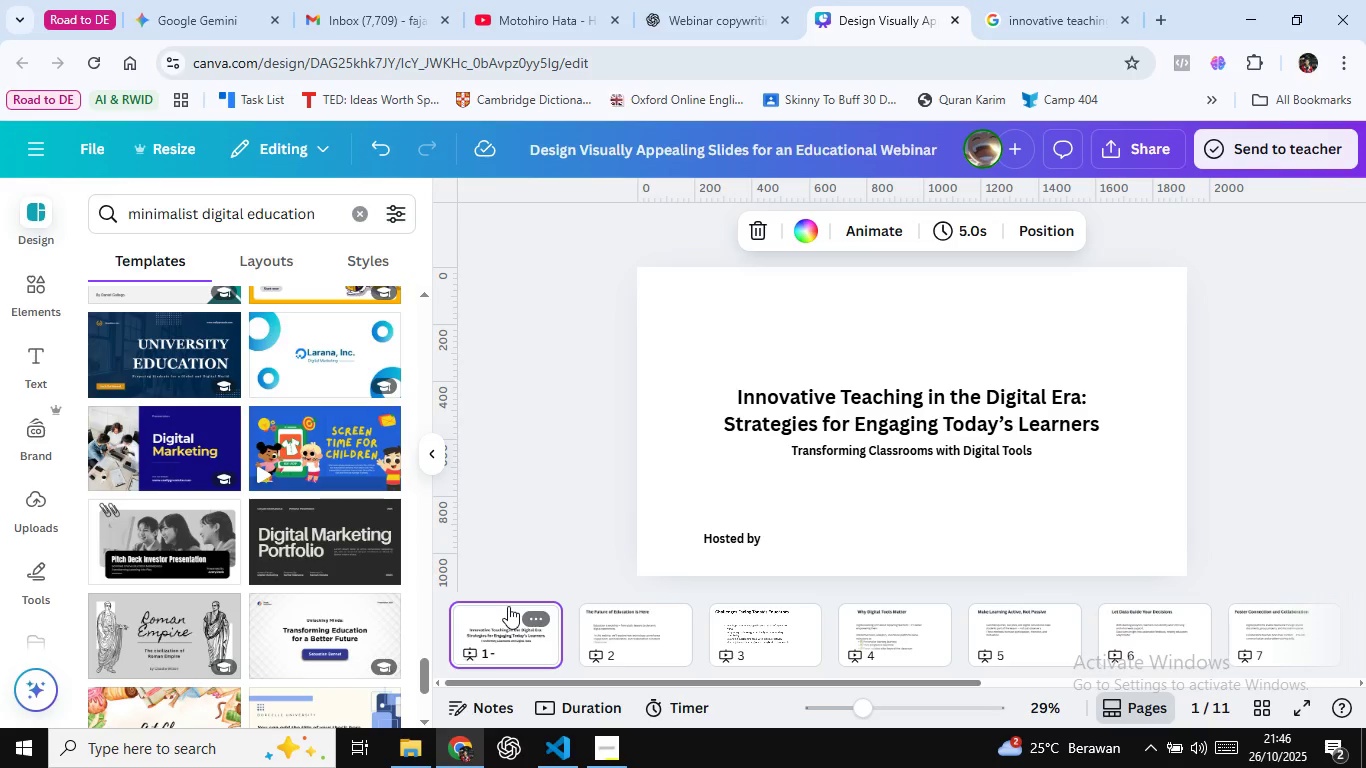 
scroll: coordinate [236, 468], scroll_direction: up, amount: 46.0
 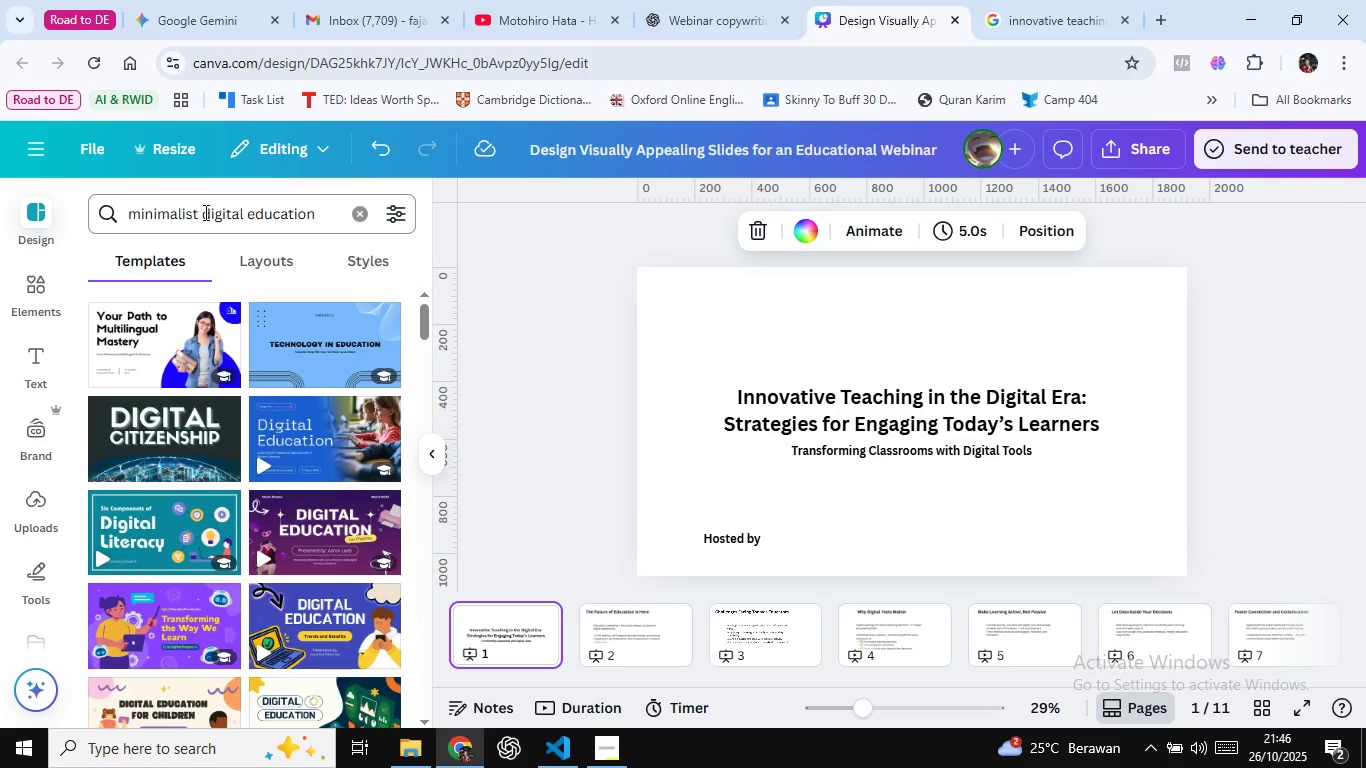 
left_click([204, 212])
 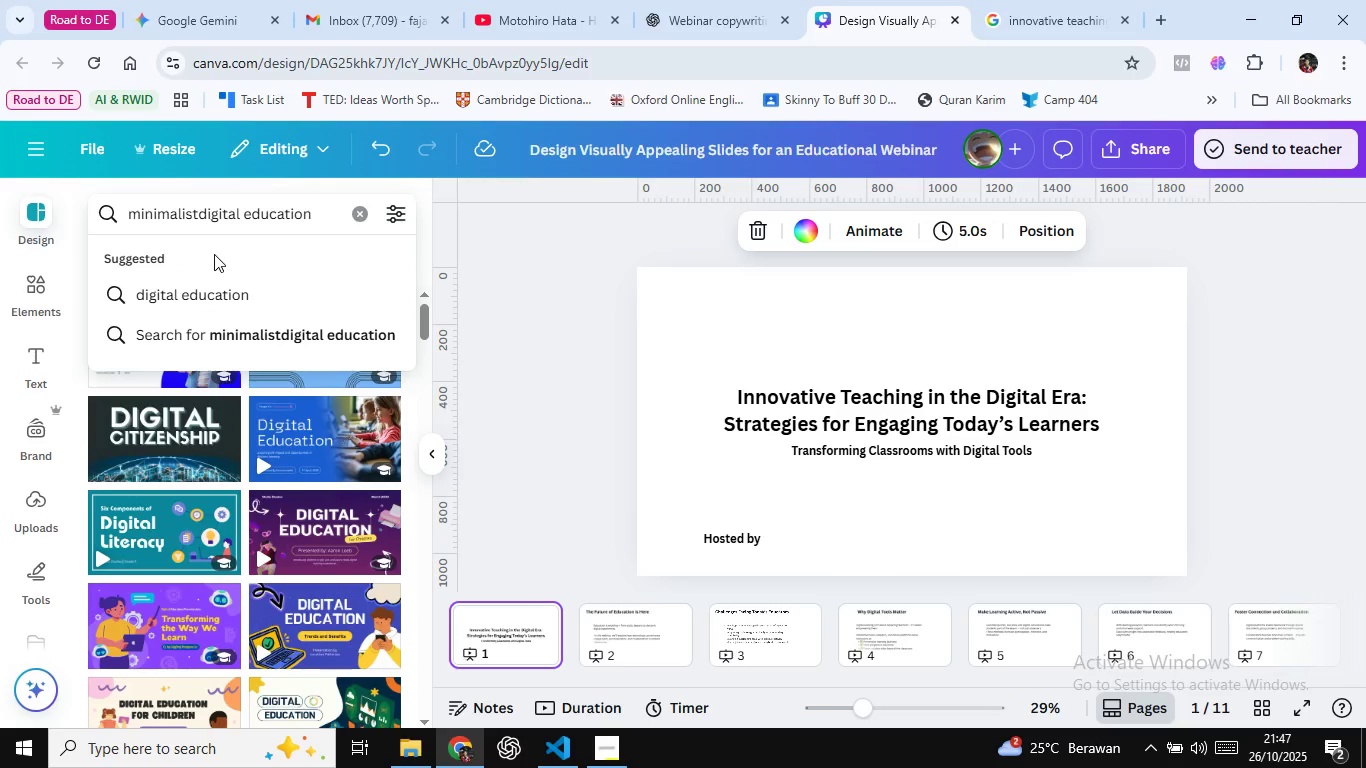 
hold_key(key=Backspace, duration=1.08)
 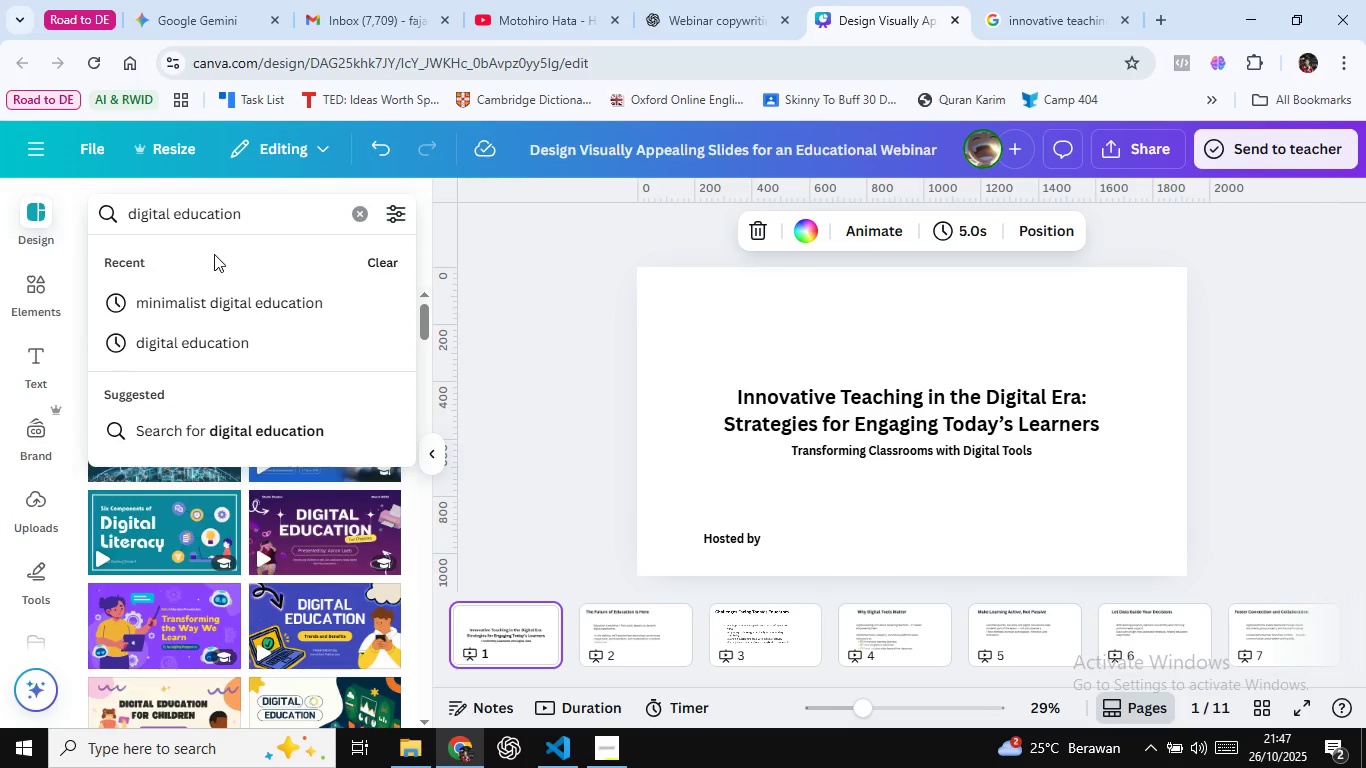 
key(Enter)
 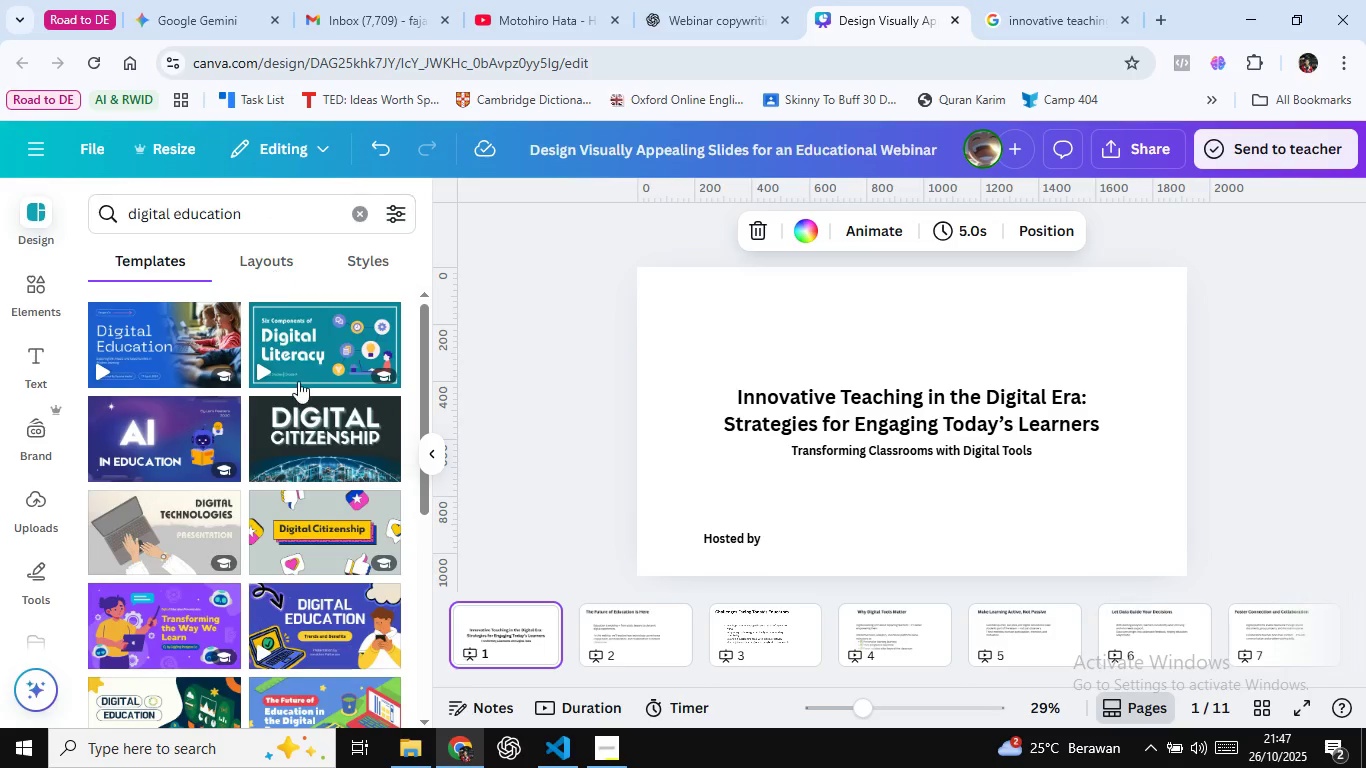 
scroll: coordinate [316, 352], scroll_direction: down, amount: 10.0
 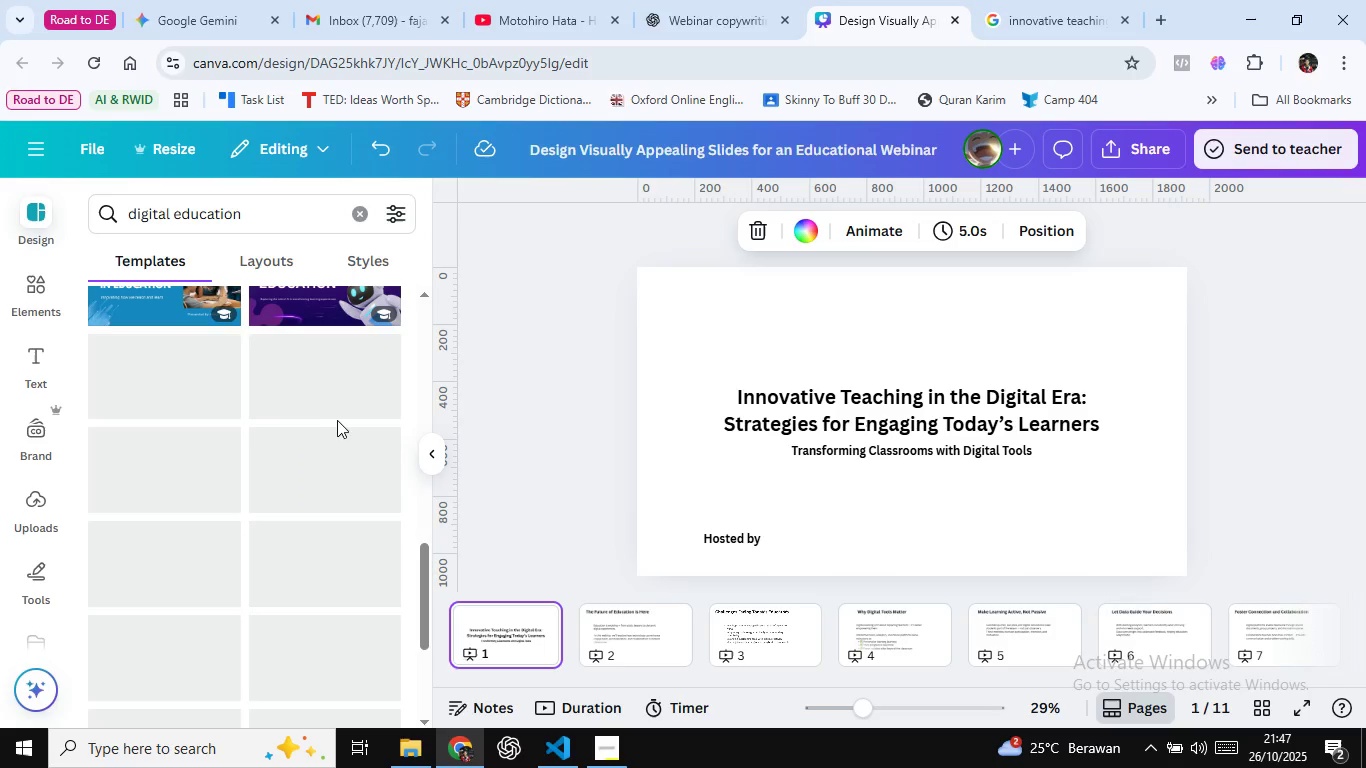 
mouse_move([320, 397])
 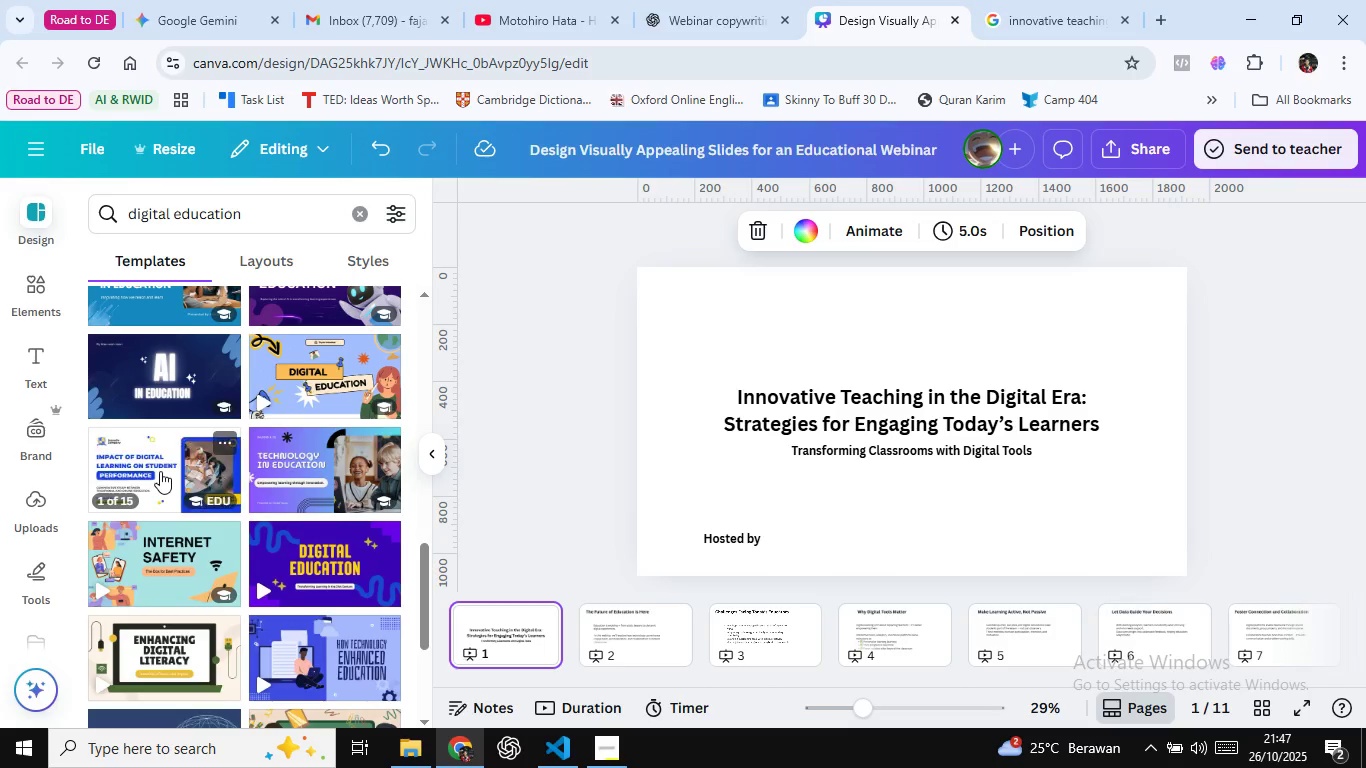 
left_click([160, 471])
 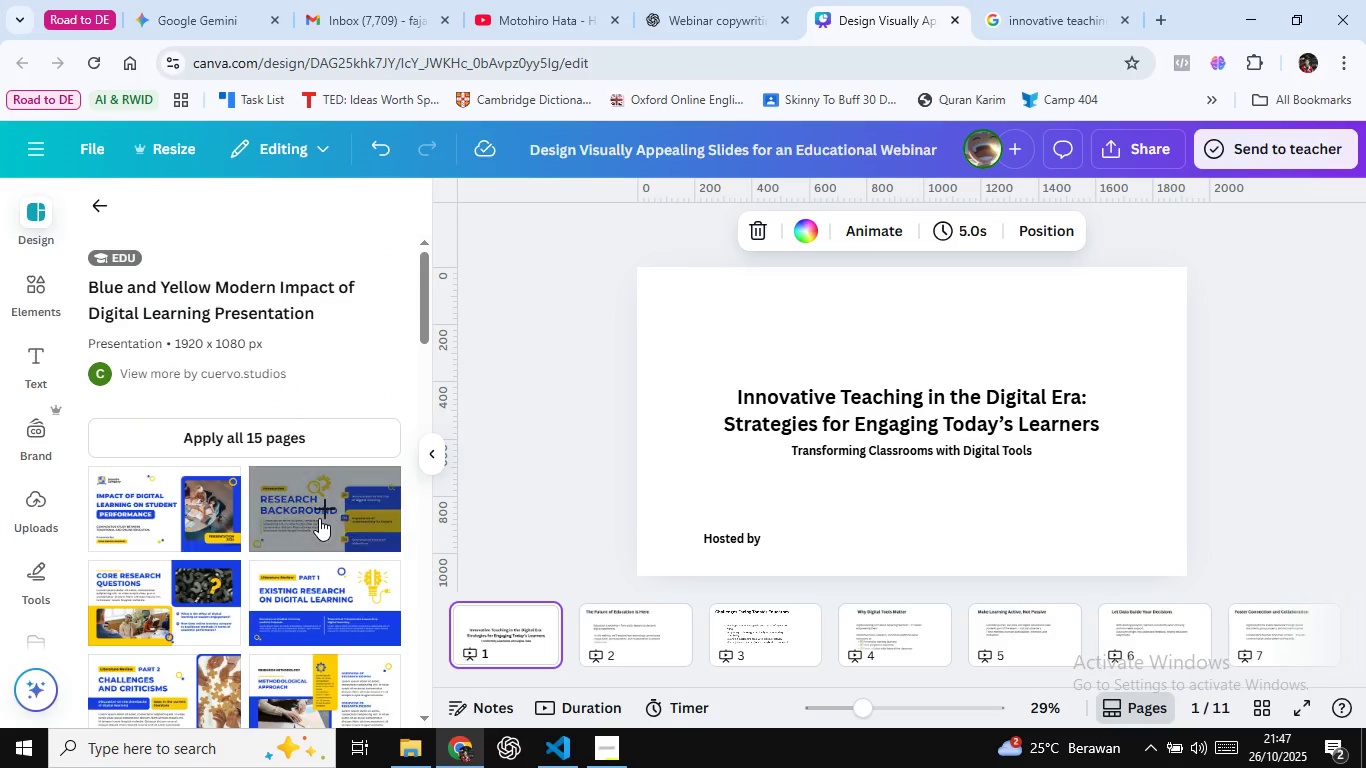 
scroll: coordinate [314, 518], scroll_direction: down, amount: 5.0
 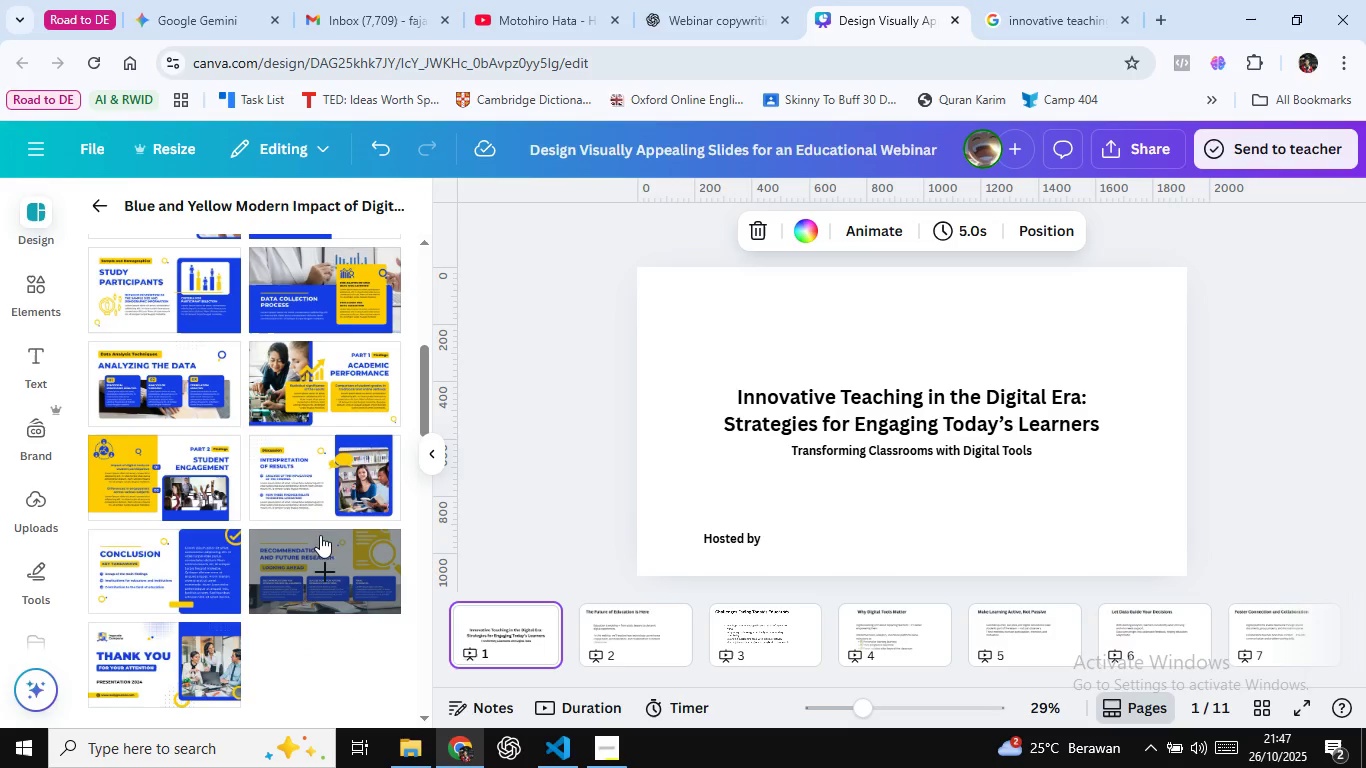 
scroll: coordinate [267, 407], scroll_direction: up, amount: 4.0
 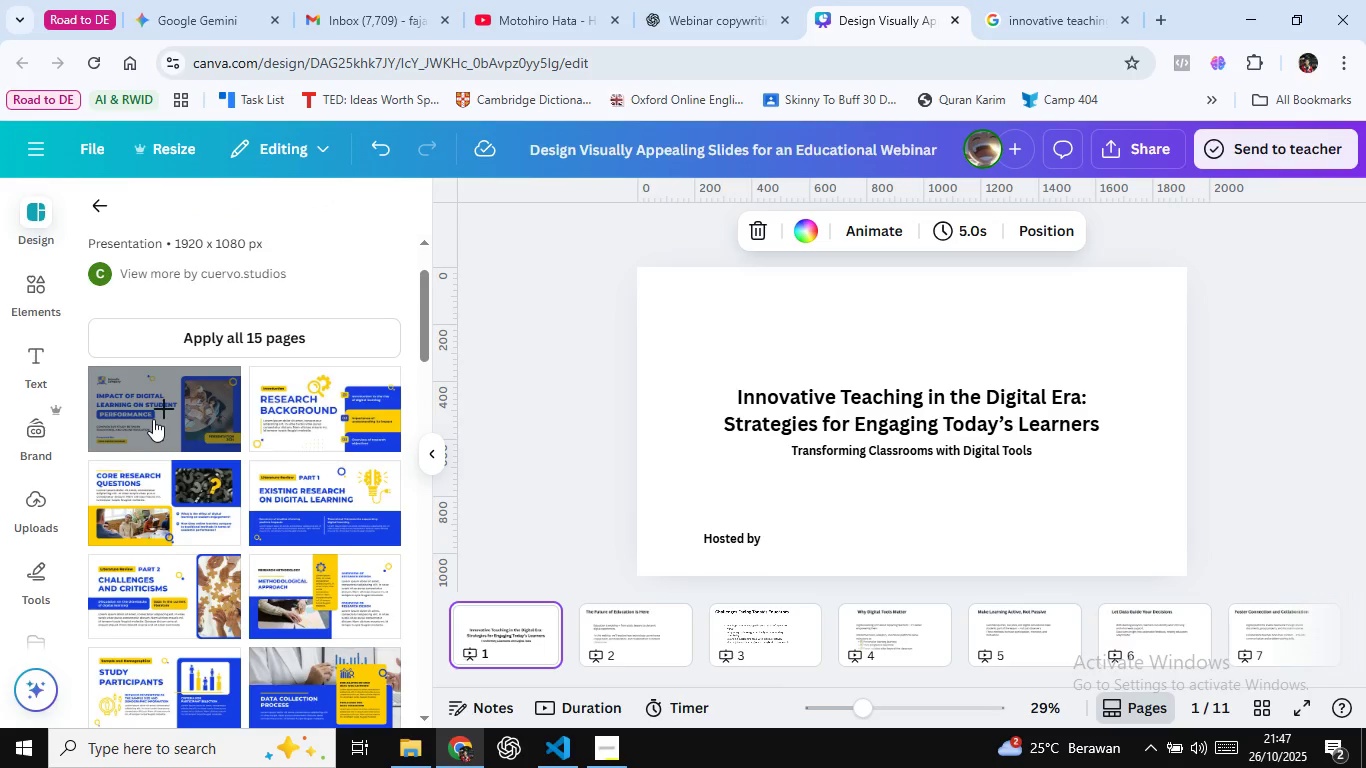 
wait(8.51)
 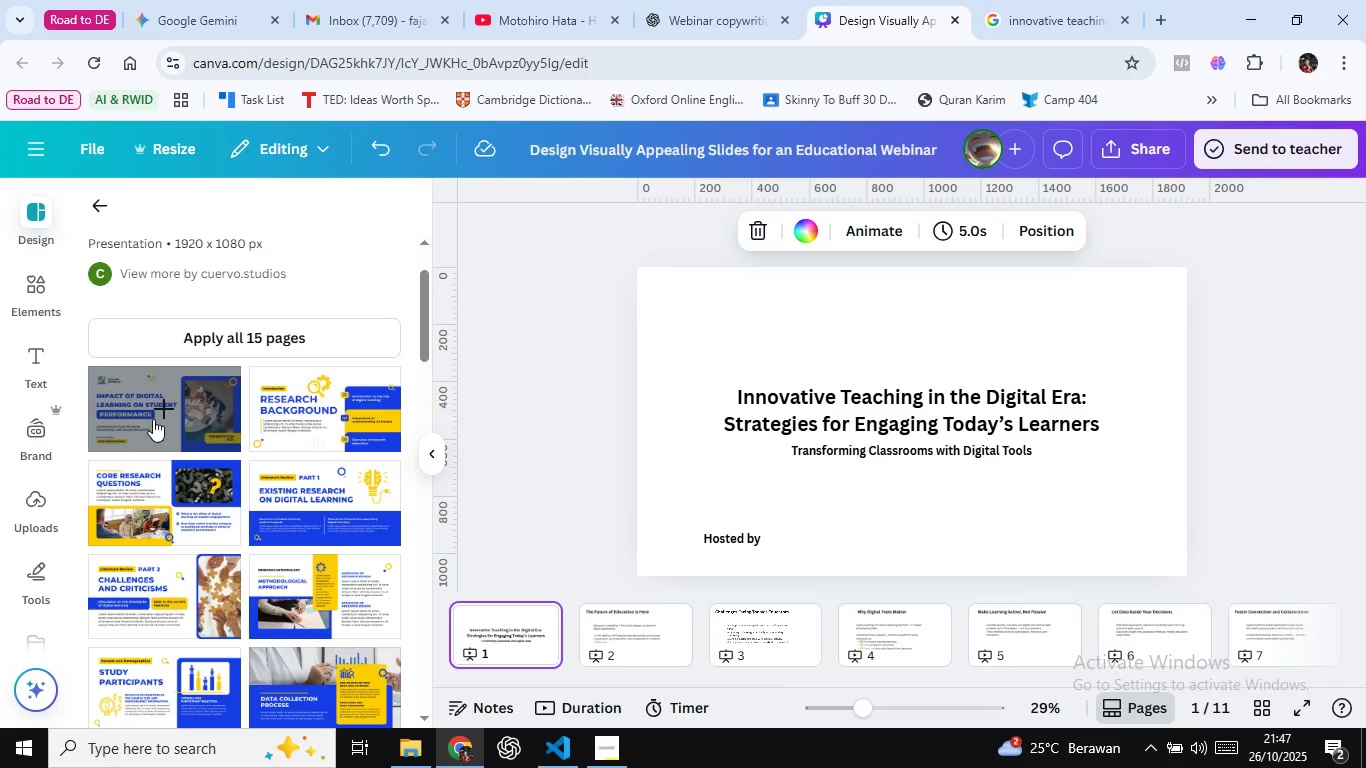 
scroll: coordinate [202, 477], scroll_direction: down, amount: 2.0
 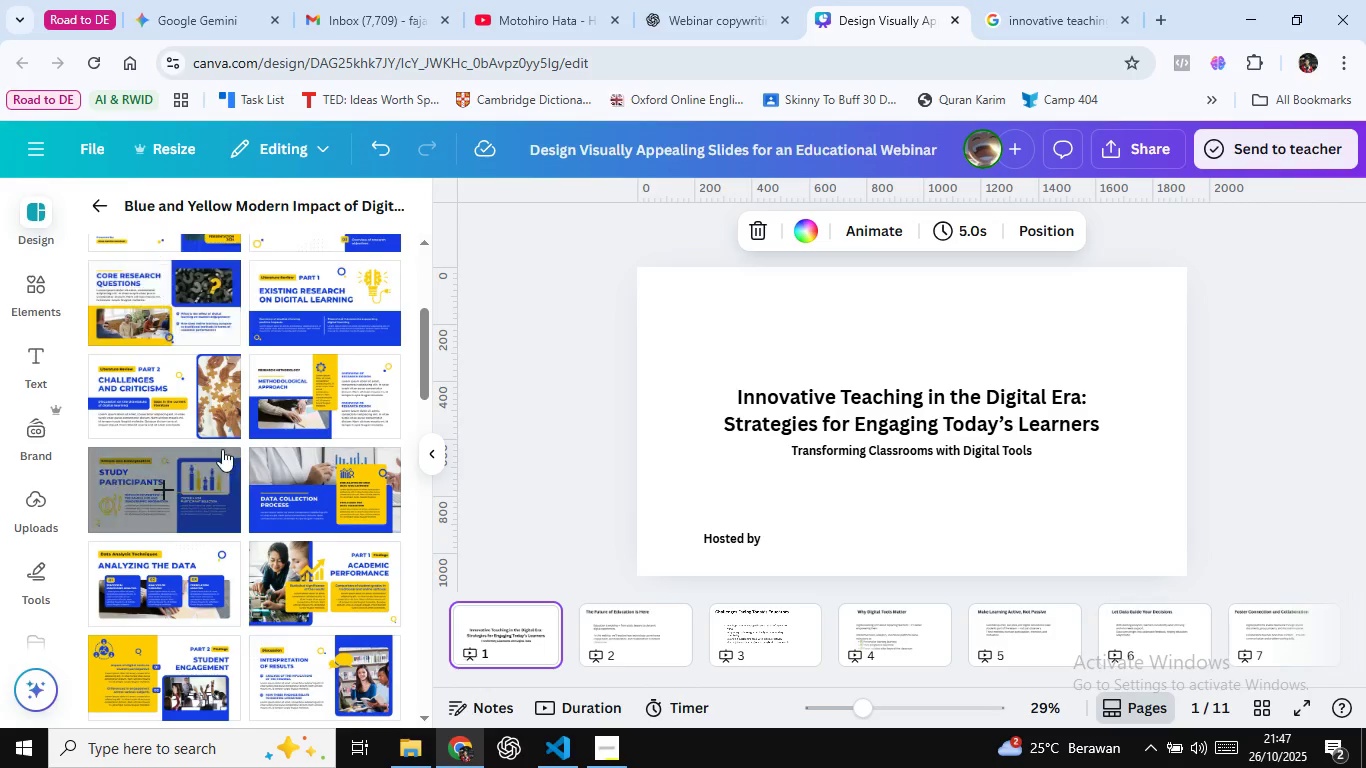 
mouse_move([210, 435])
 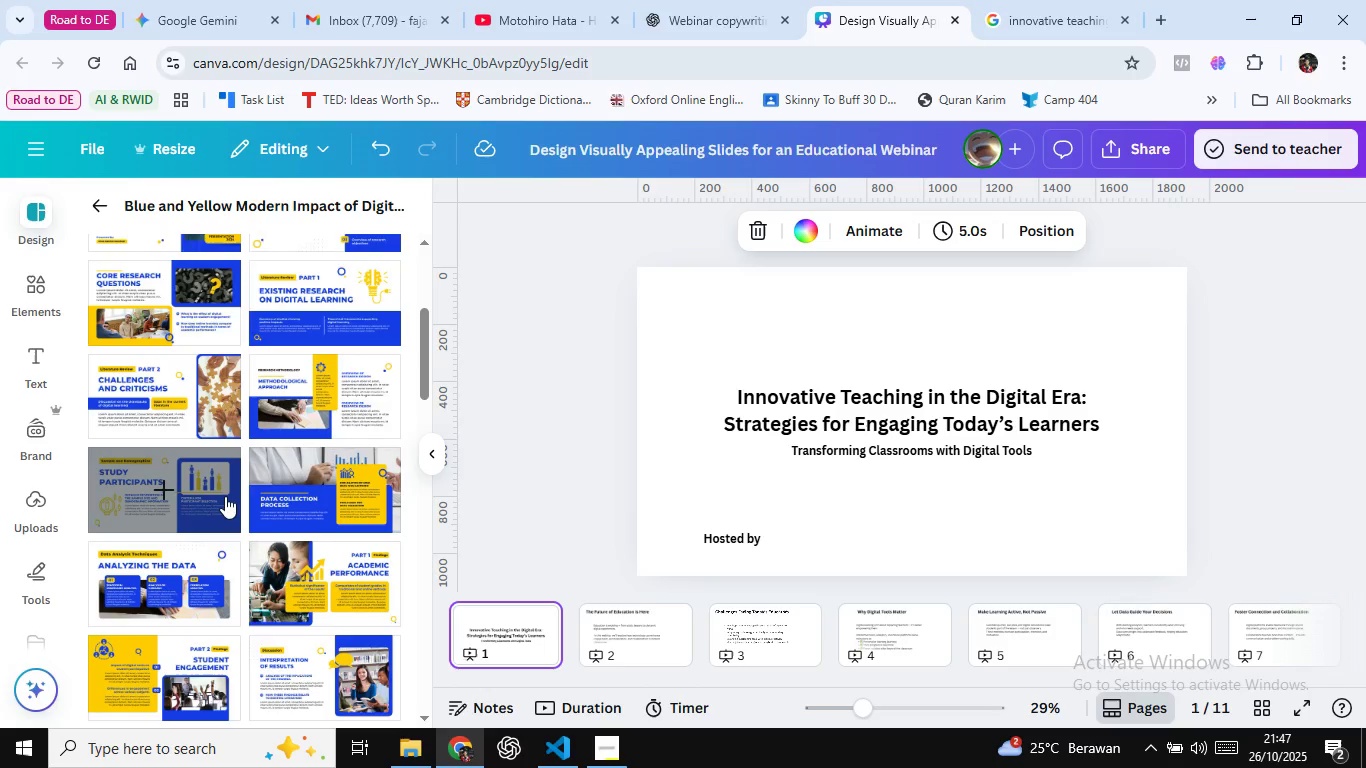 
scroll: coordinate [235, 476], scroll_direction: down, amount: 10.0
 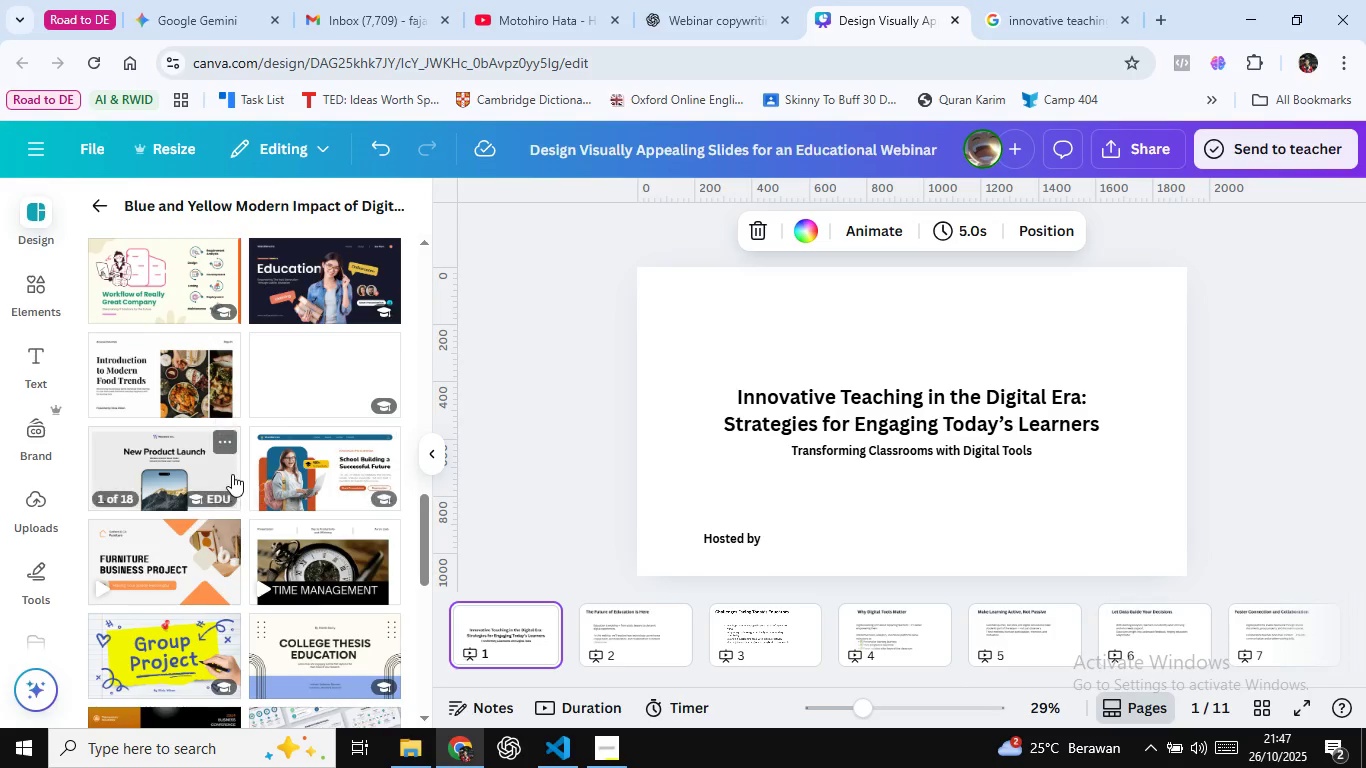 
scroll: coordinate [309, 435], scroll_direction: up, amount: 18.0
 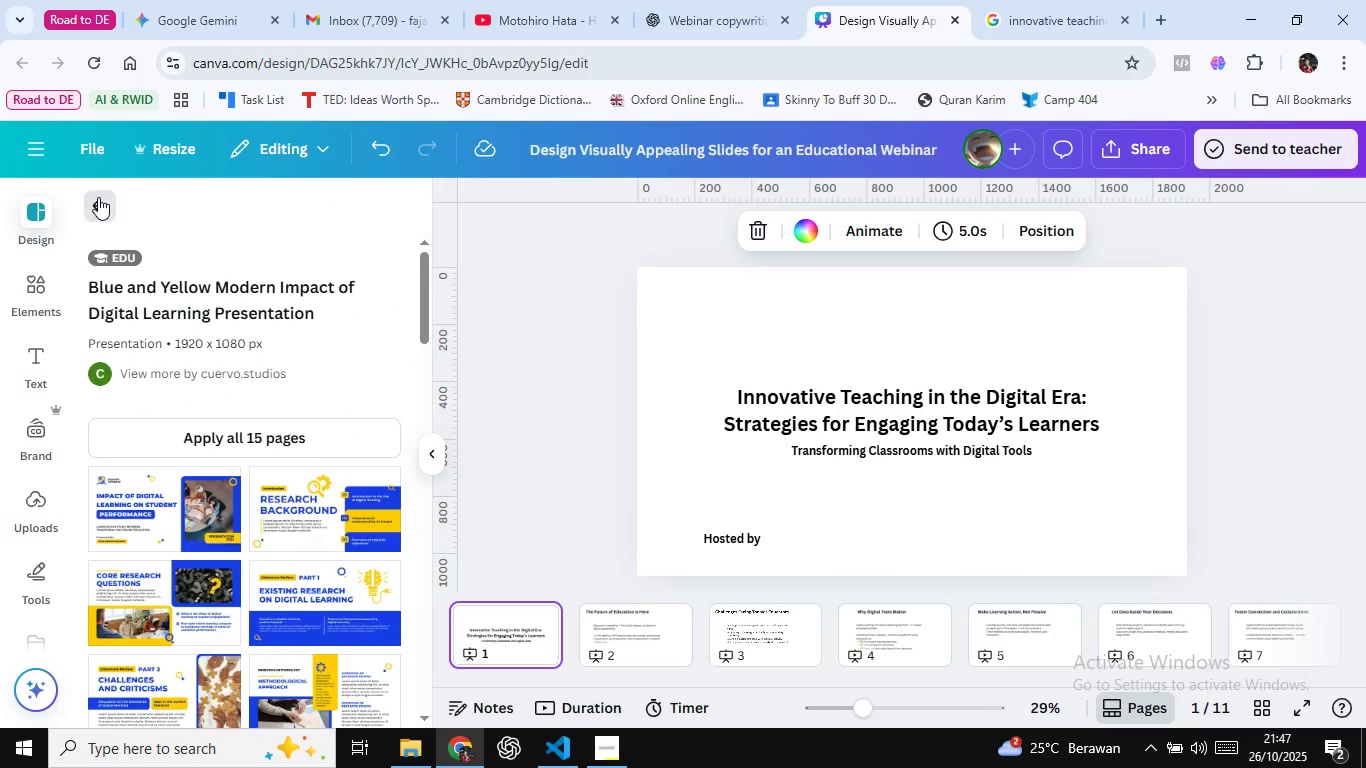 
left_click([98, 197])
 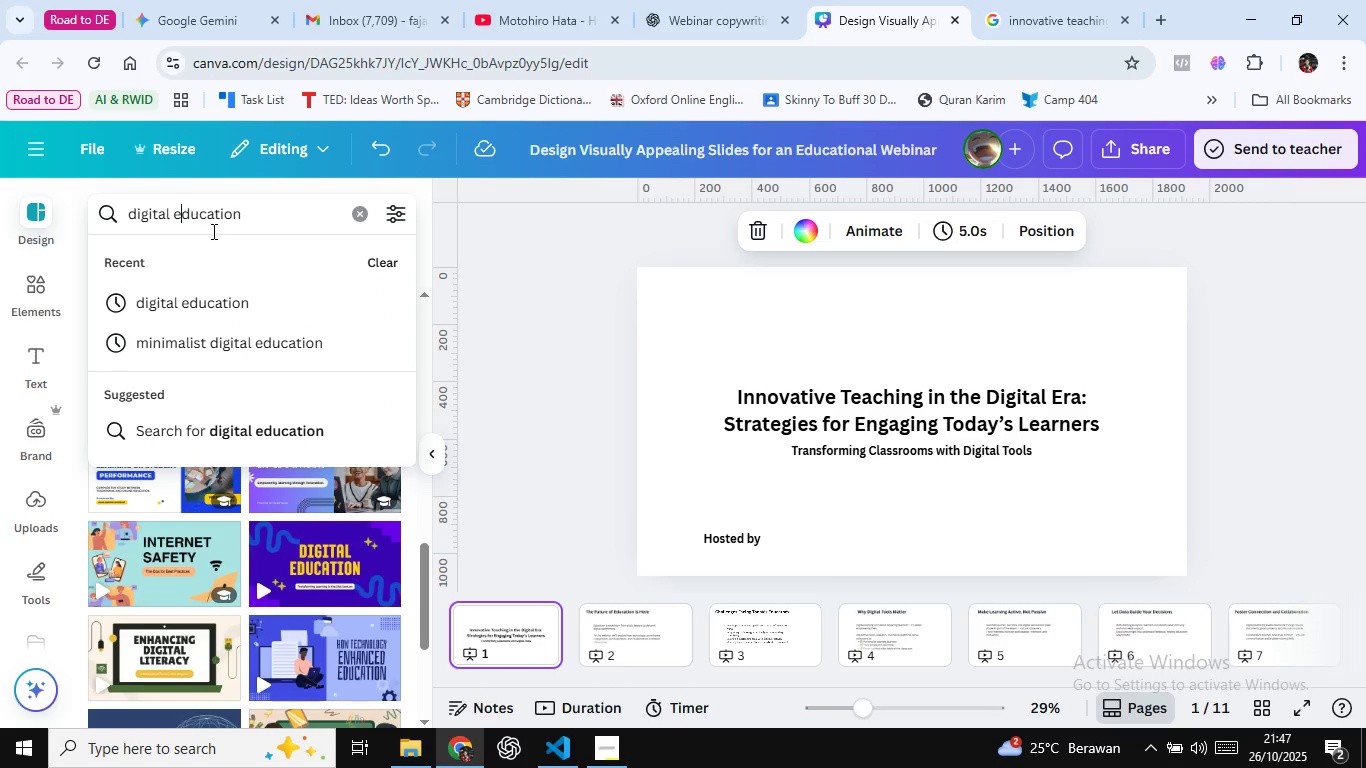 
left_click([183, 214])
 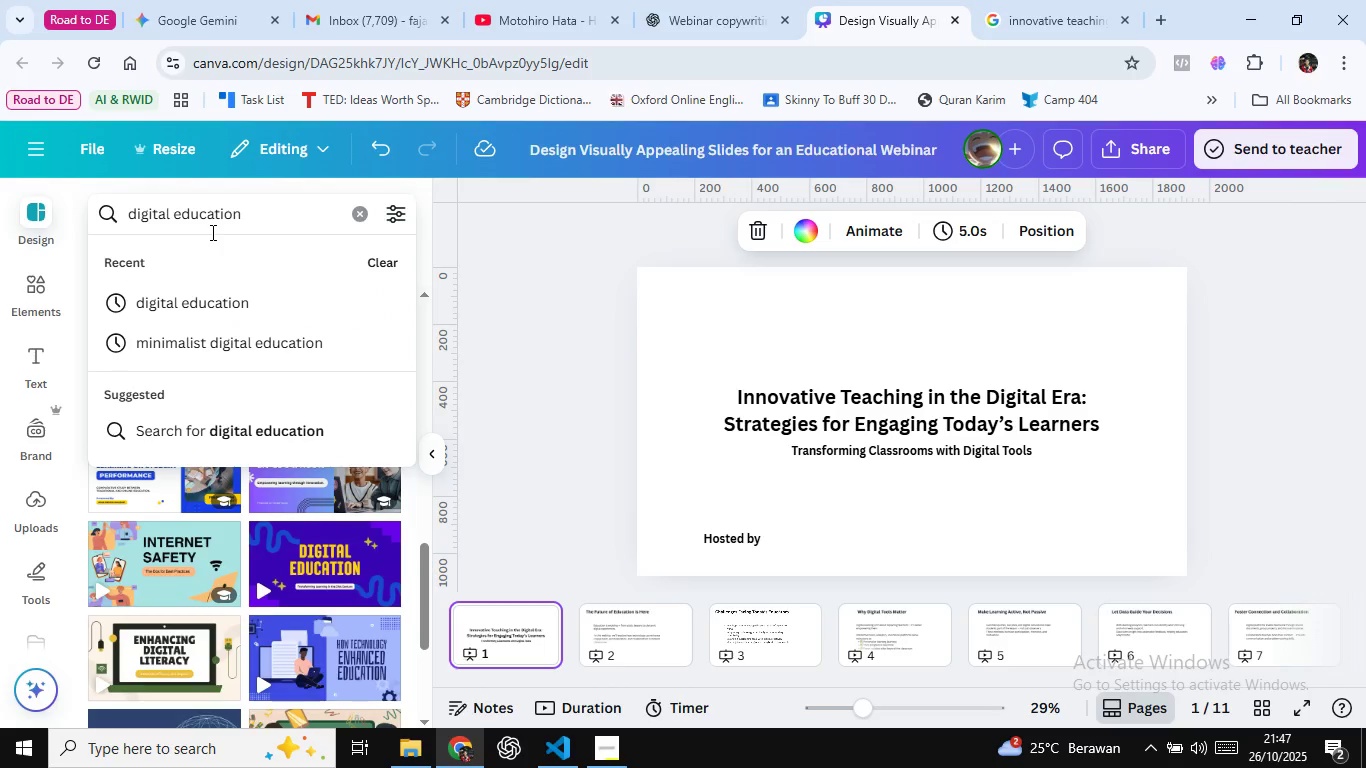 
key(Control+A)
 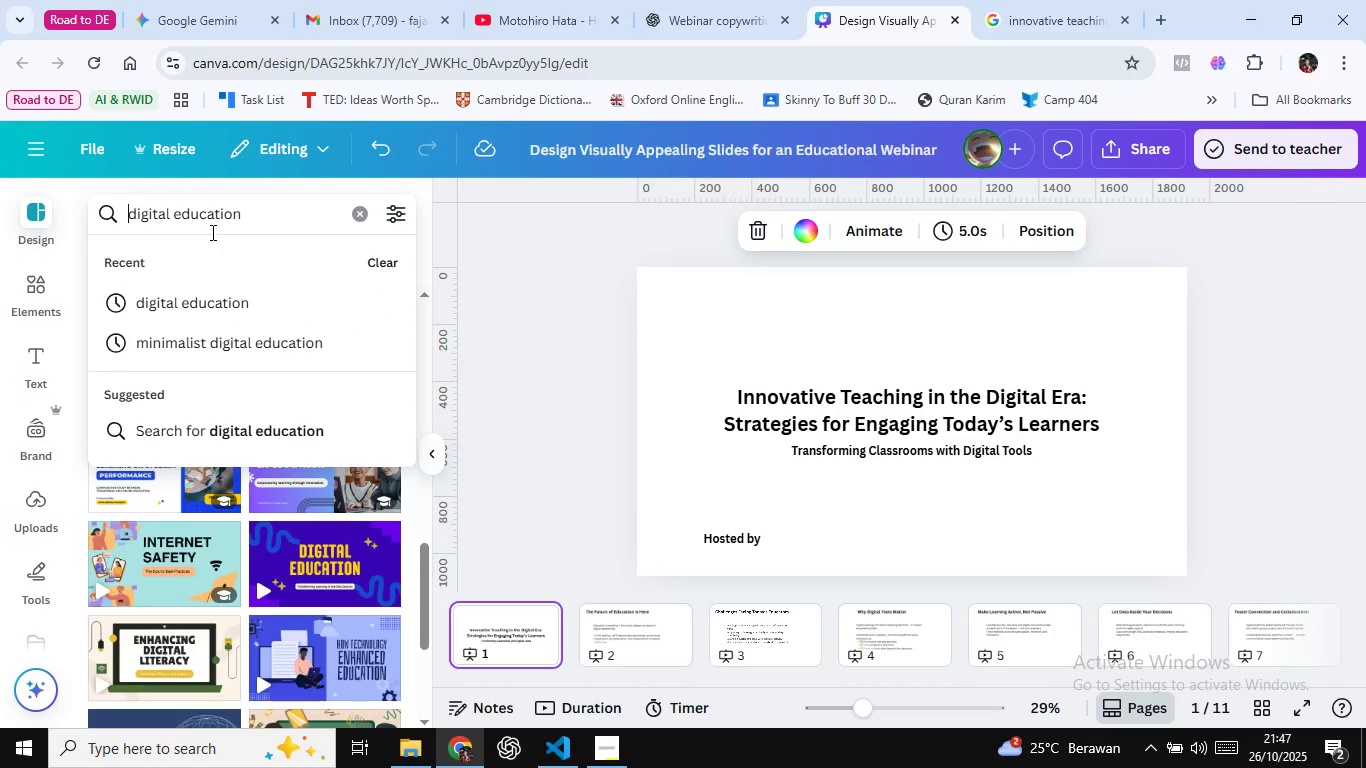 
key(ArrowLeft)
 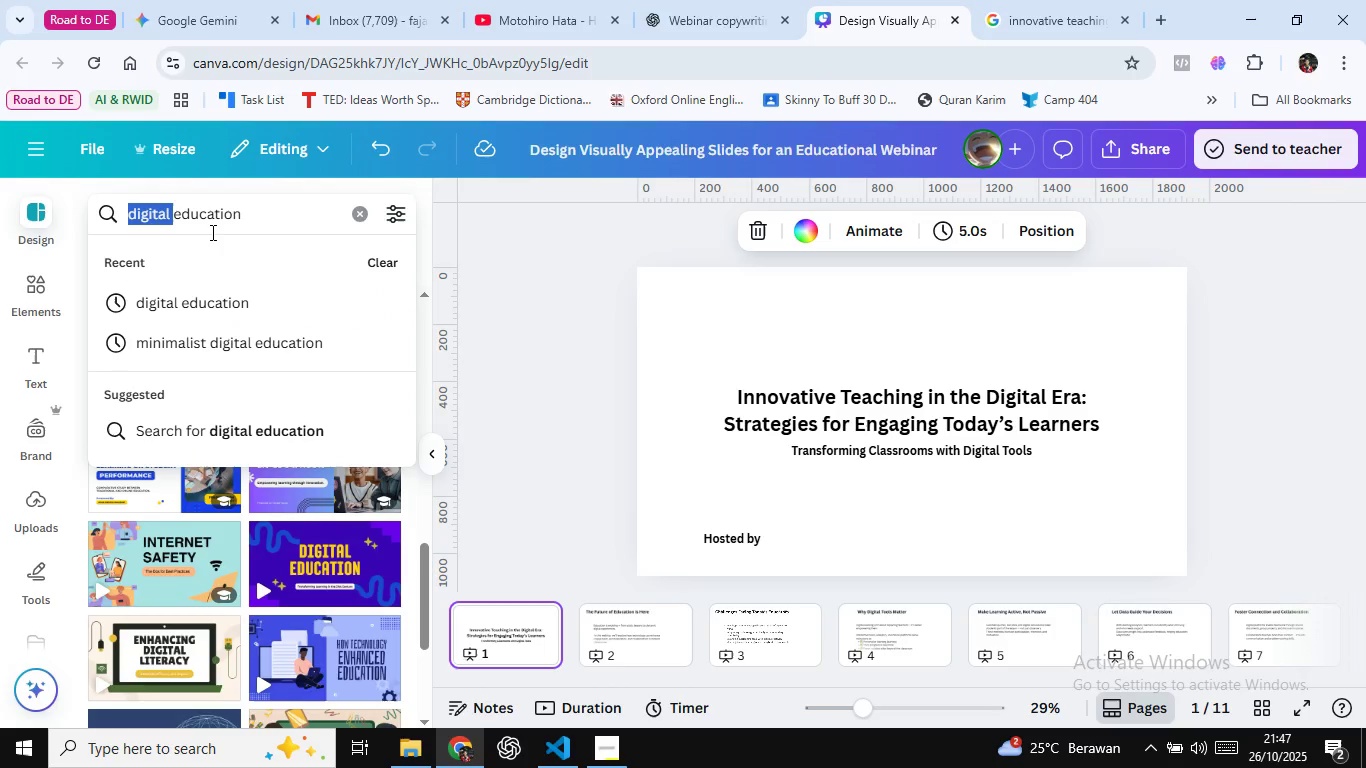 
key(Control+ControlLeft)
 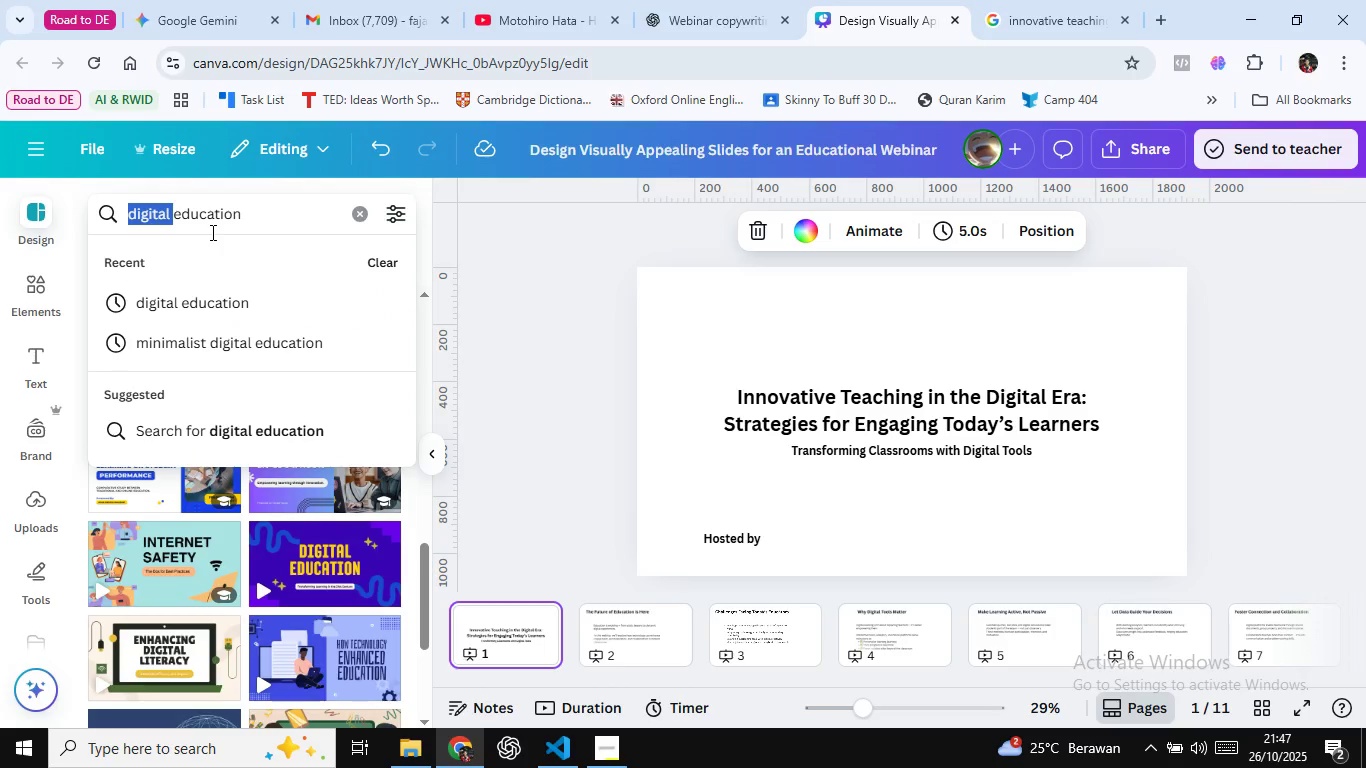 
key(Control+Shift+ShiftLeft)
 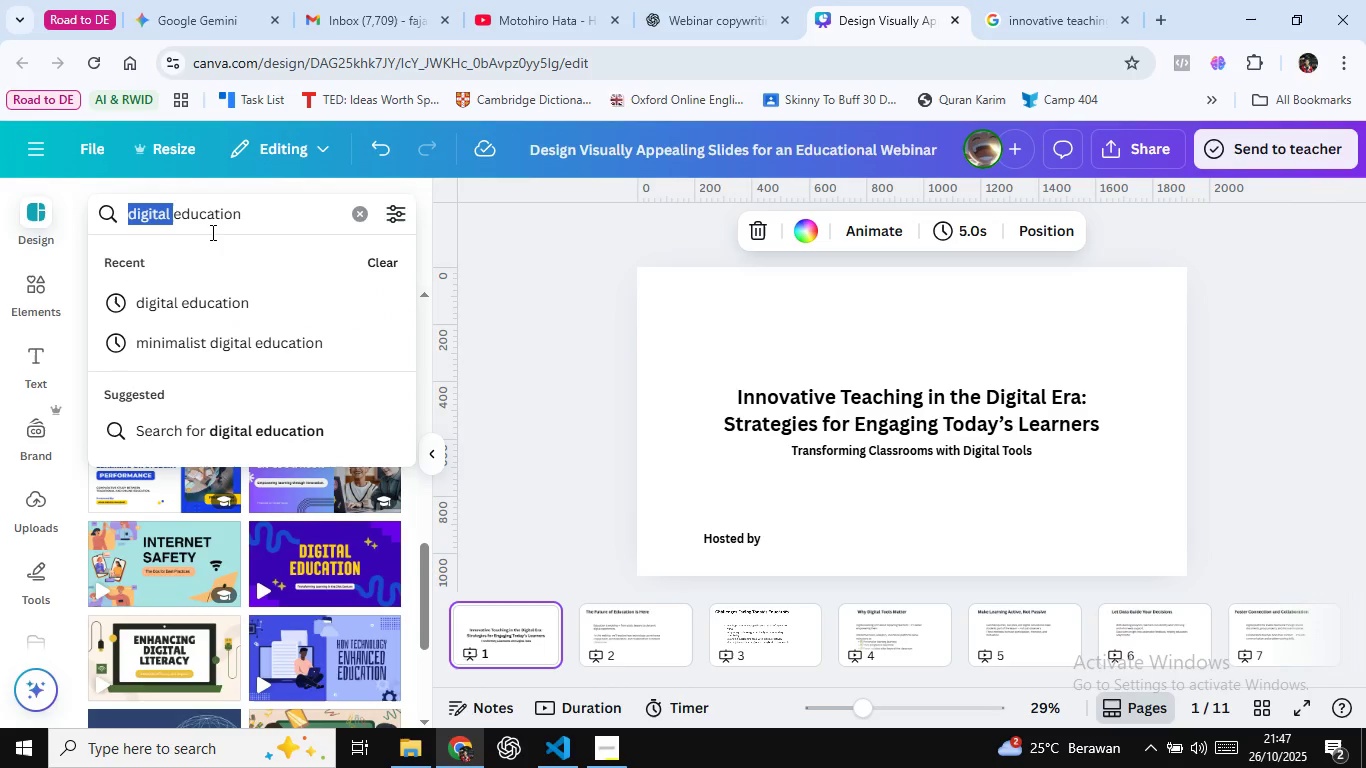 
key(Control+Shift+ArrowRight)
 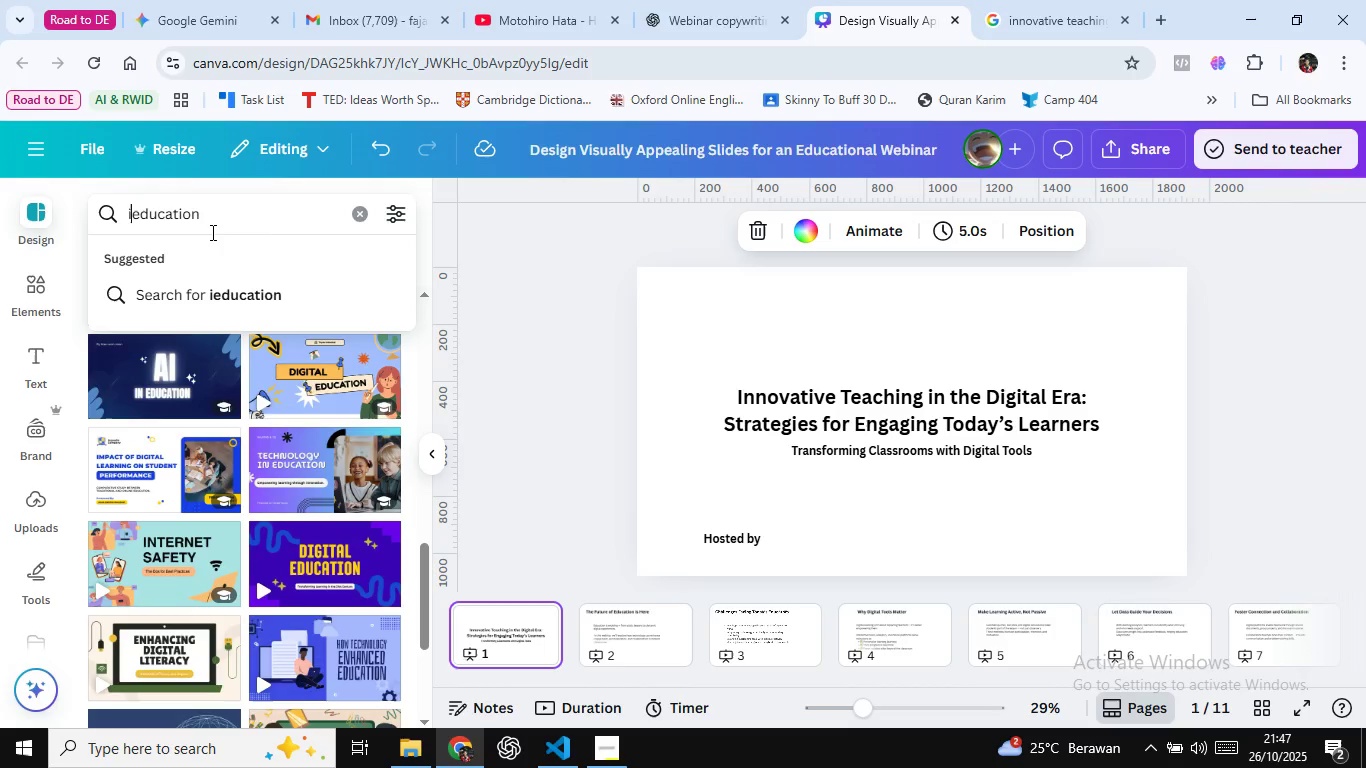 
type(innovative )
 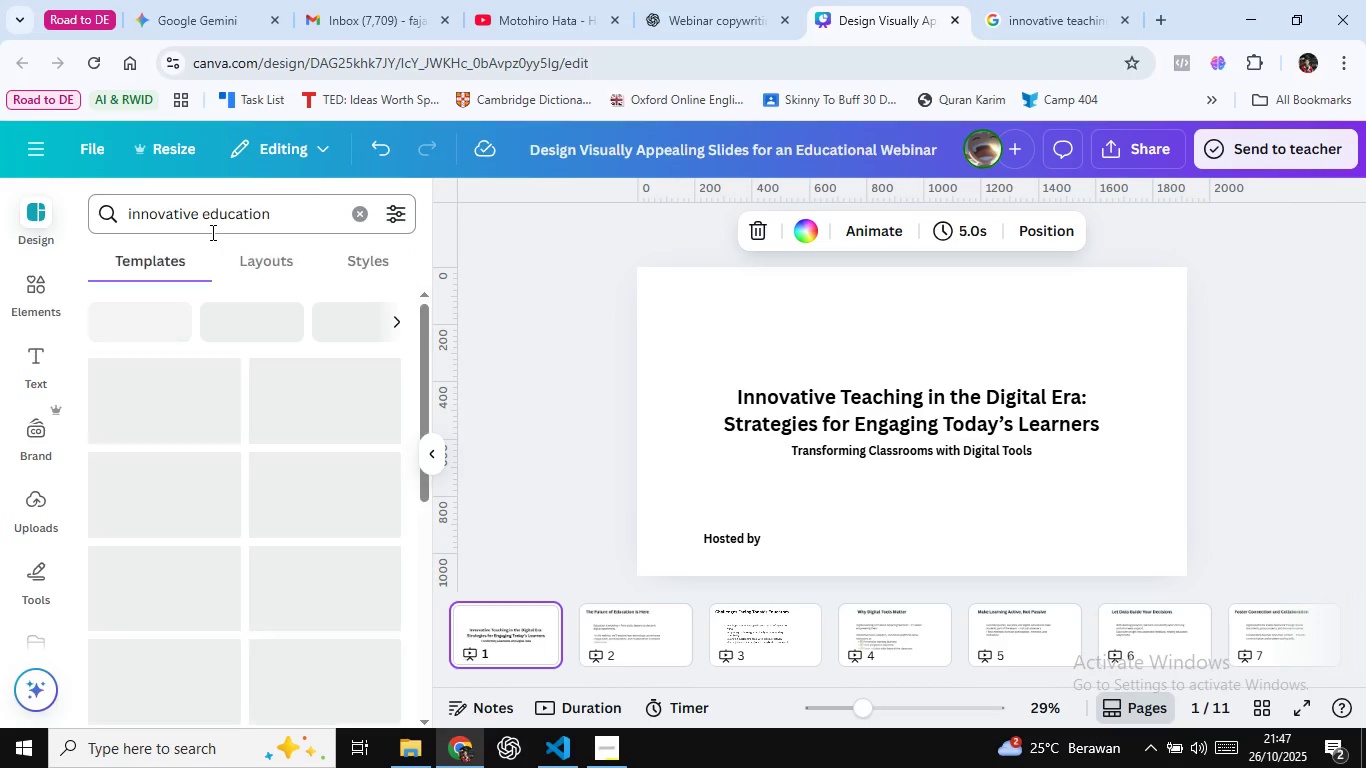 
key(Enter)
 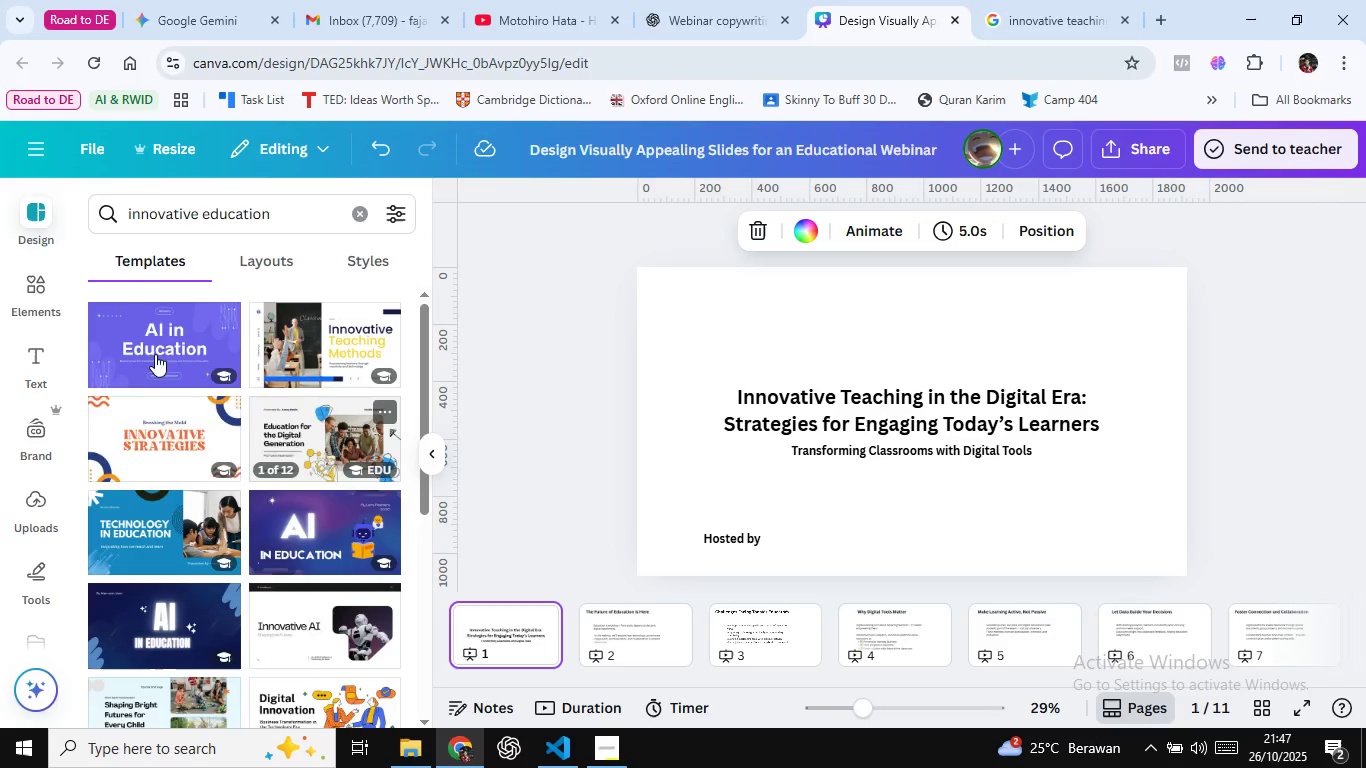 
mouse_move([196, 317])
 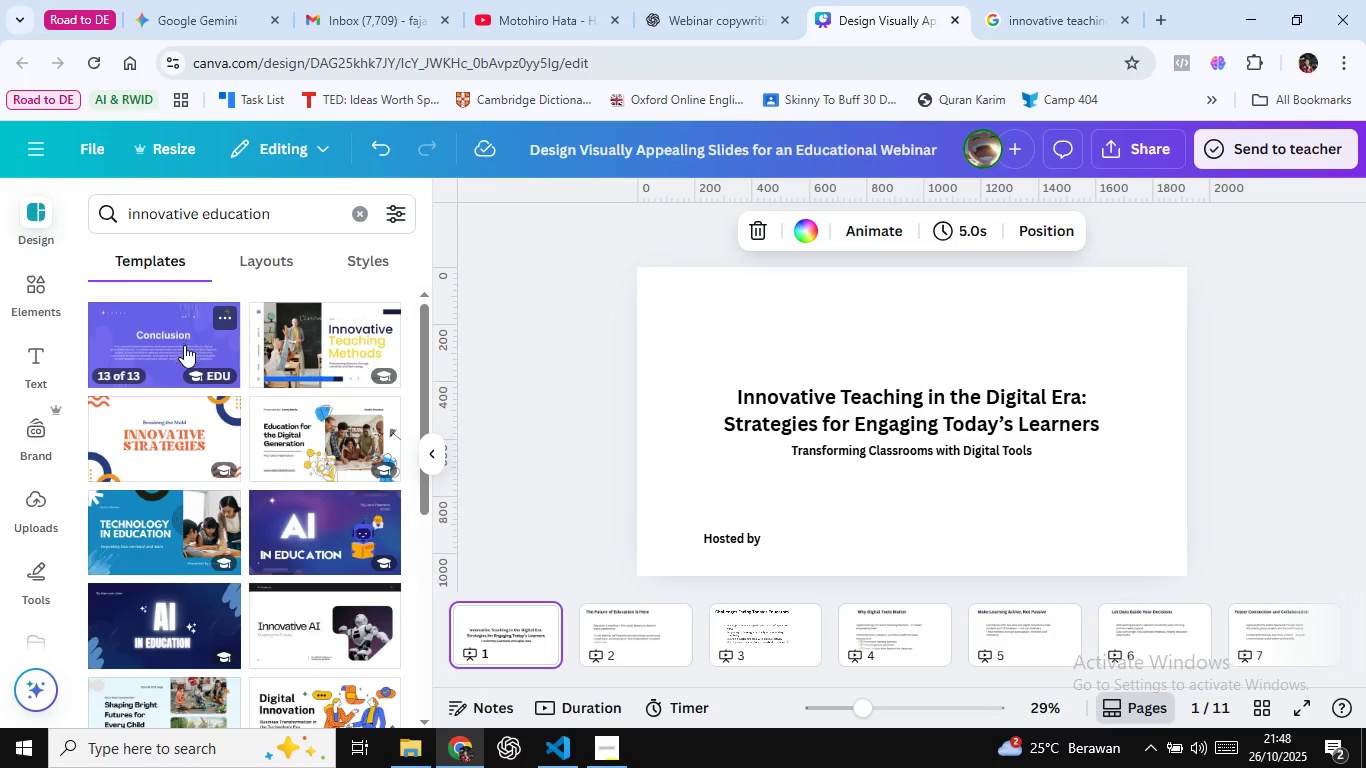 
wait(9.54)
 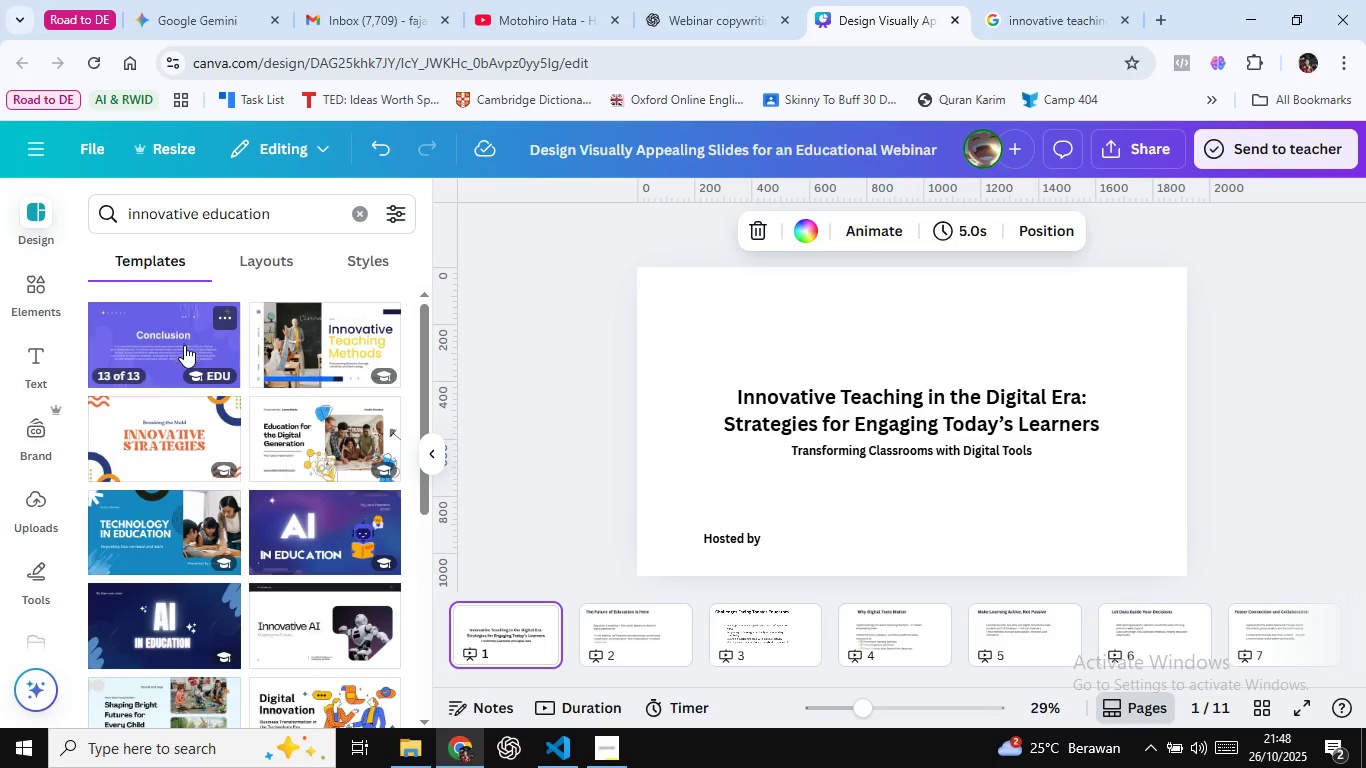 
scroll: coordinate [160, 359], scroll_direction: down, amount: 3.0
 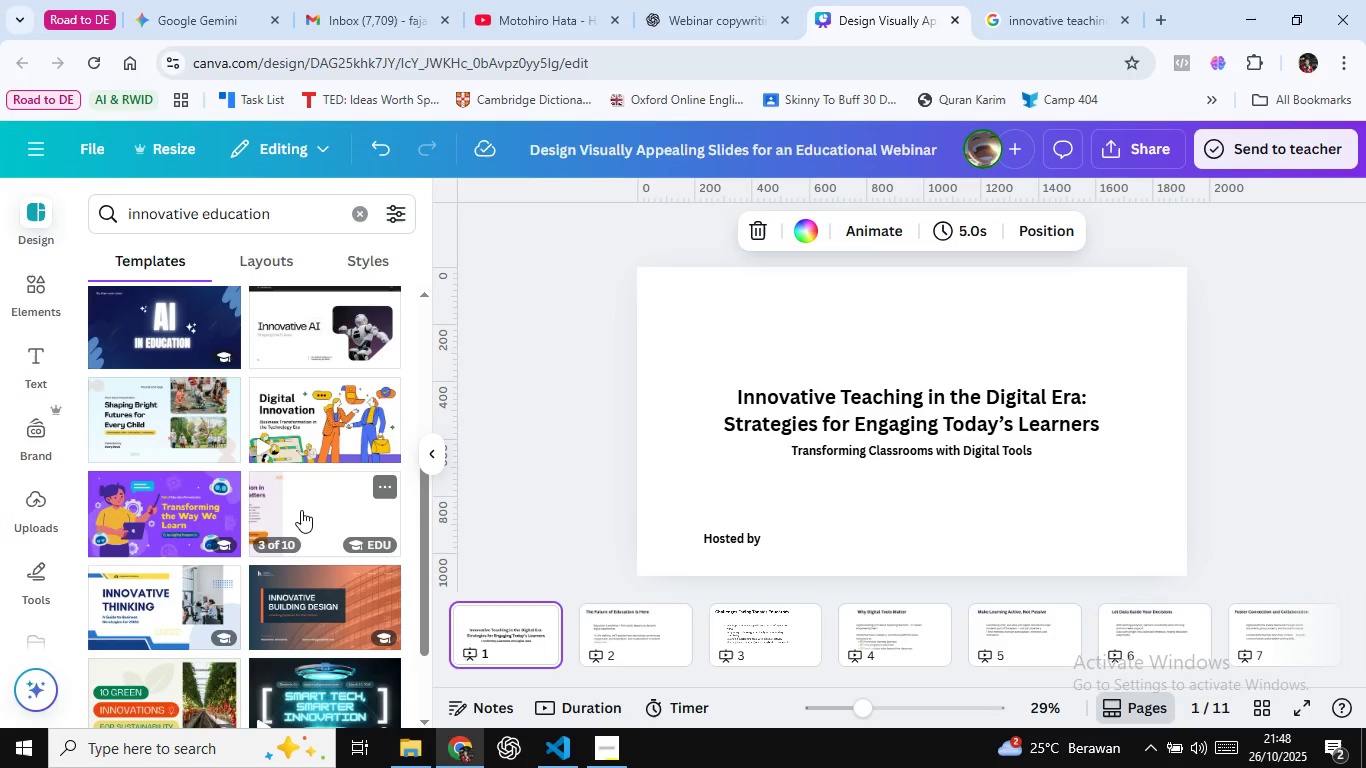 
wait(8.94)
 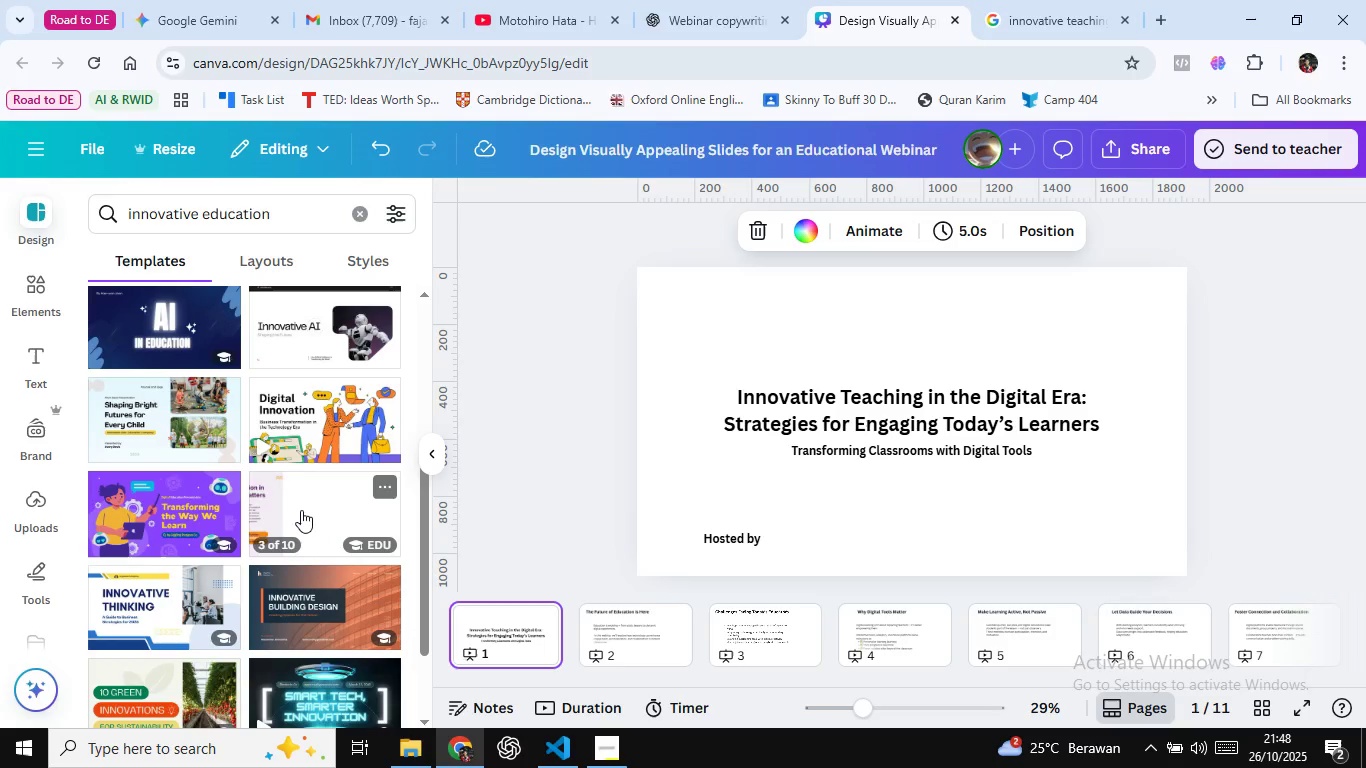 
mouse_move([236, 459])
 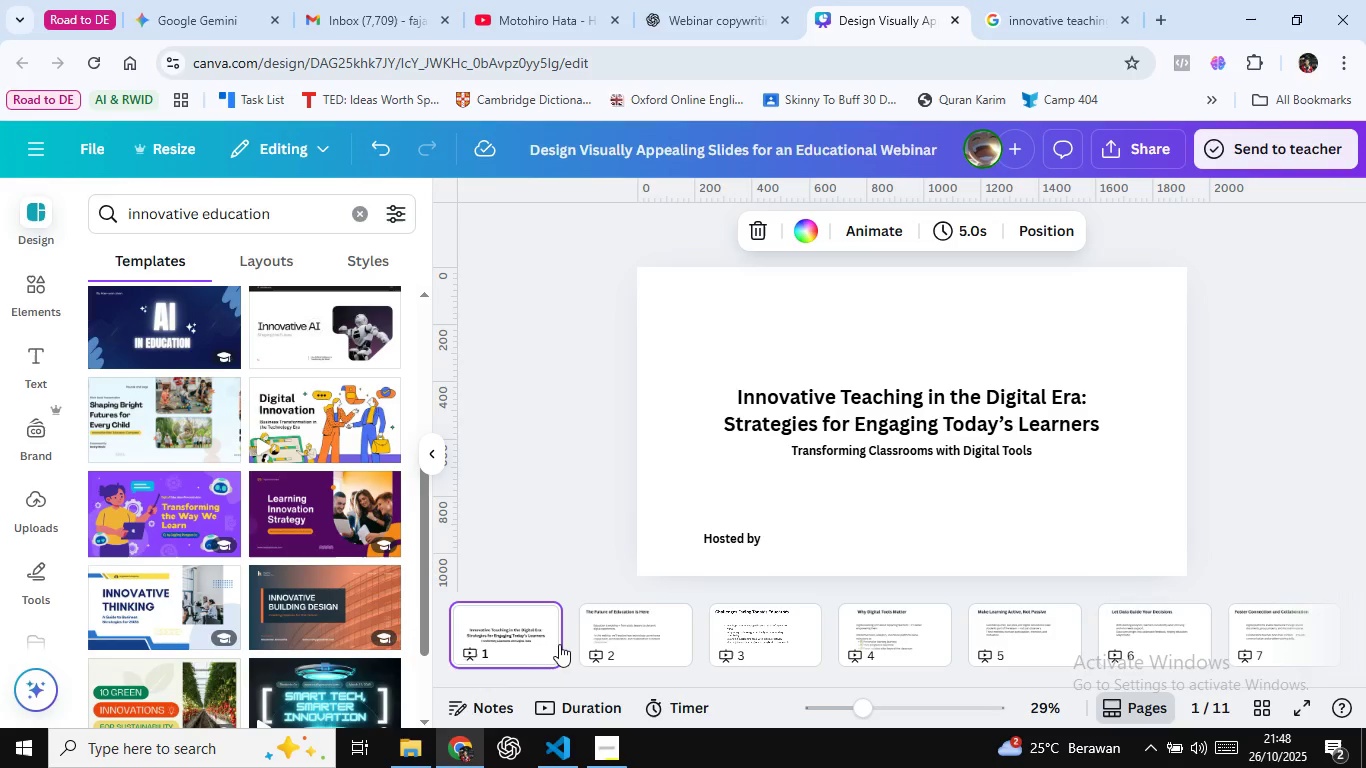 
mouse_move([562, 631])
 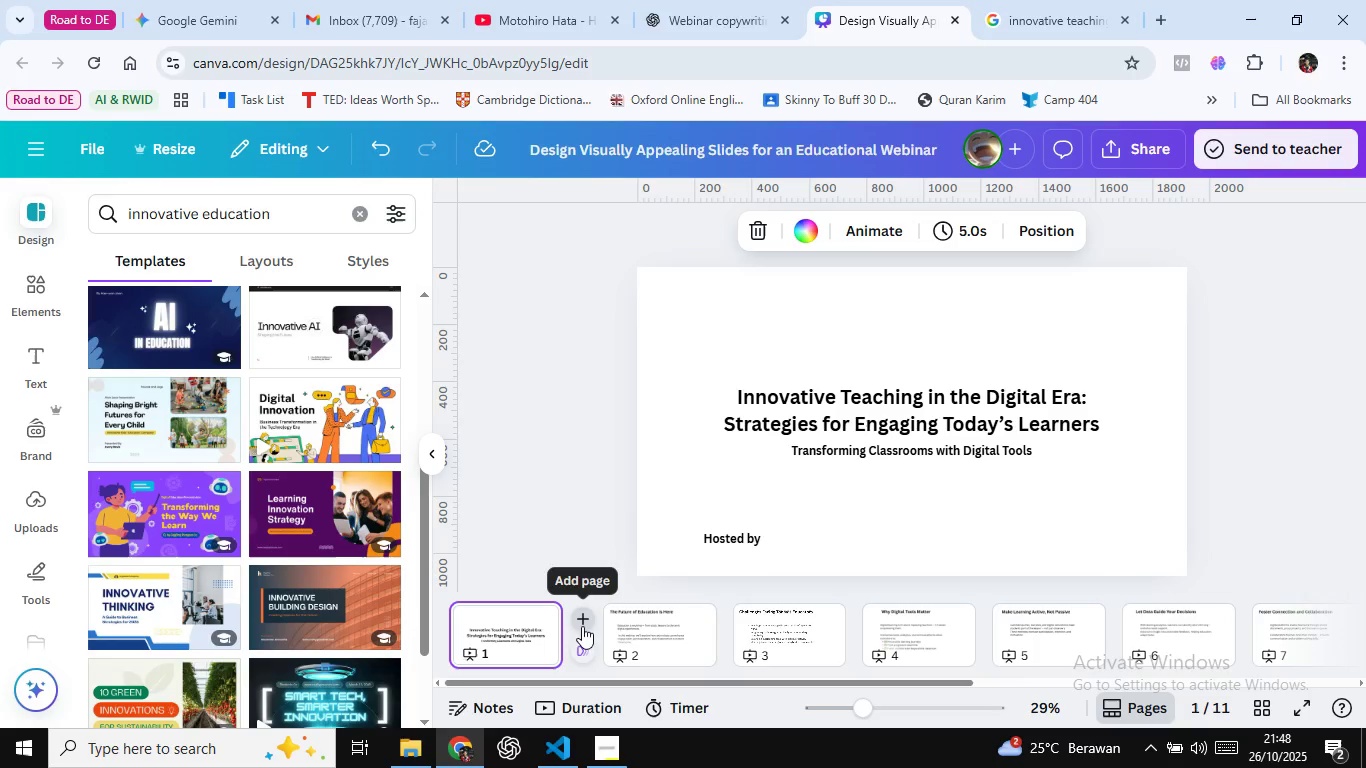 
left_click([582, 626])
 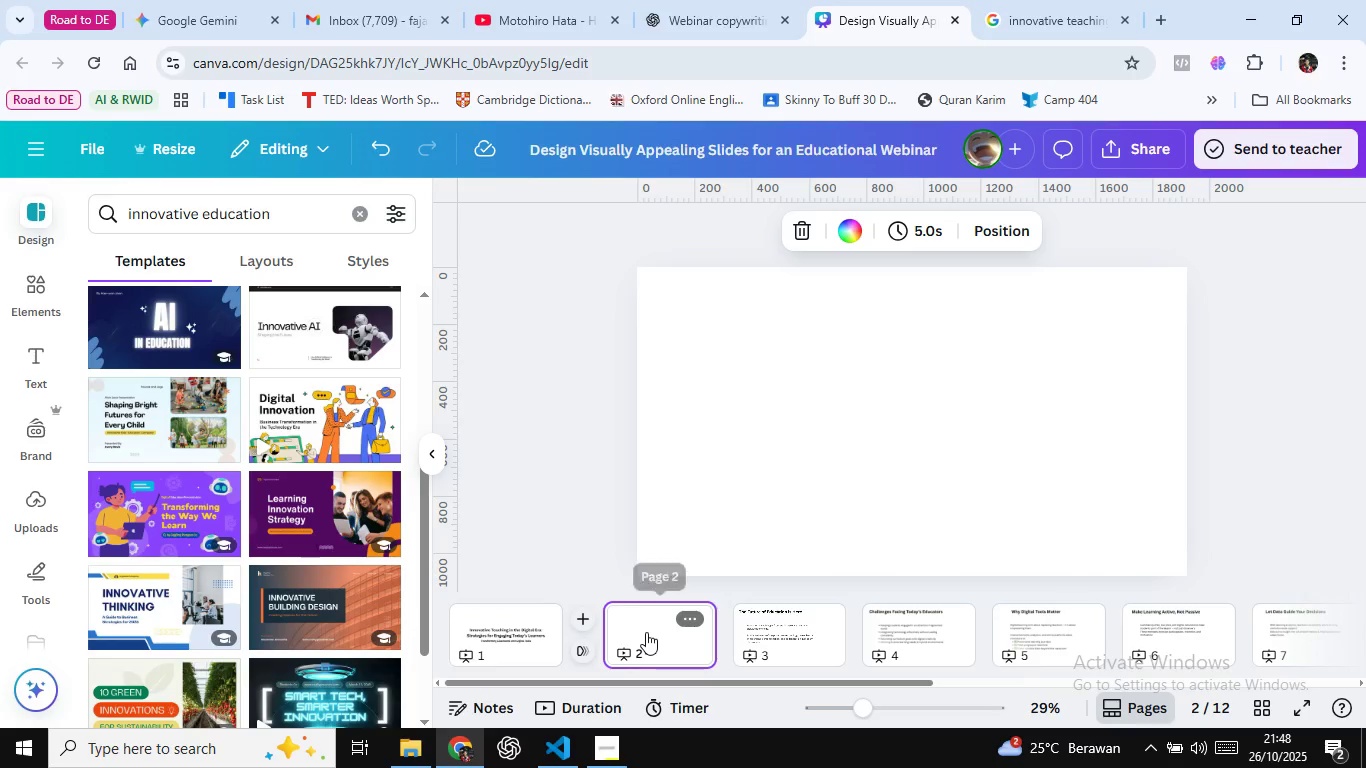 
left_click([646, 632])
 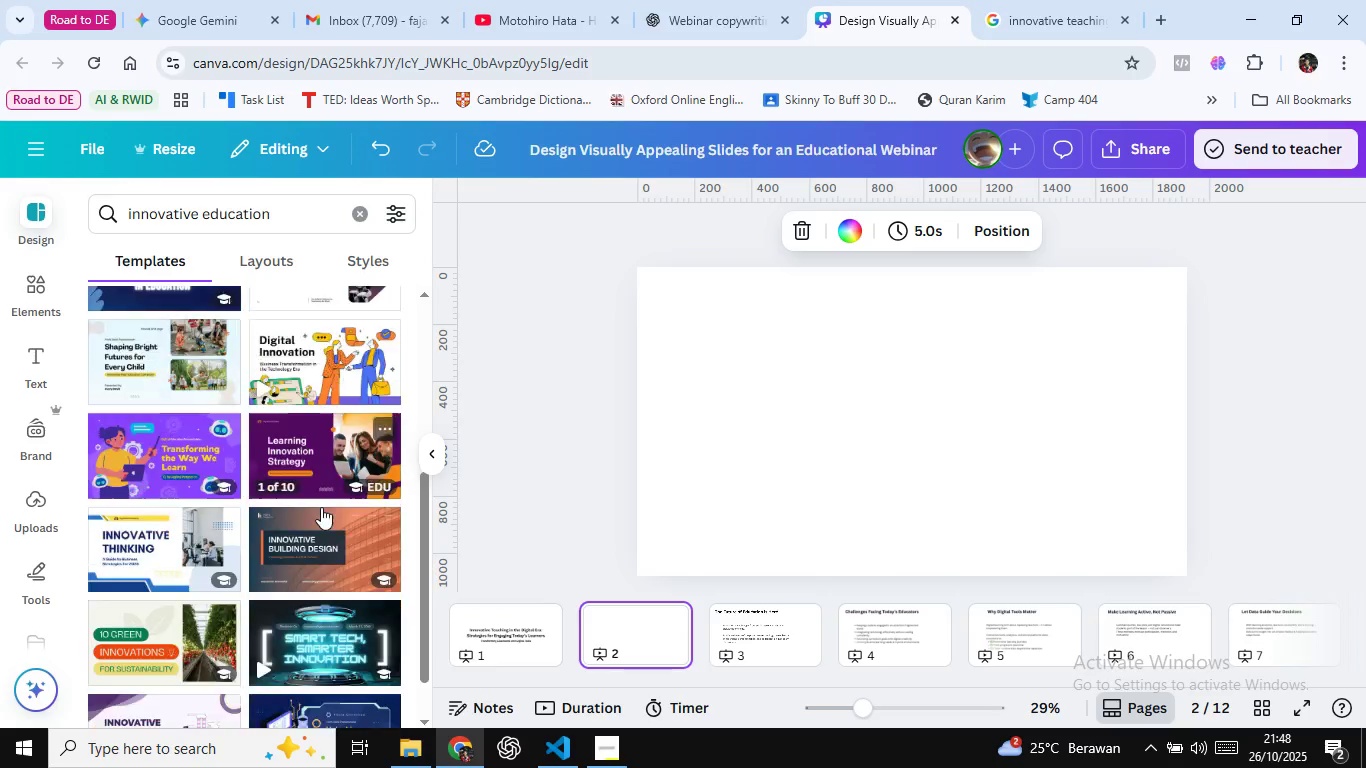 
scroll: coordinate [338, 474], scroll_direction: down, amount: 11.0
 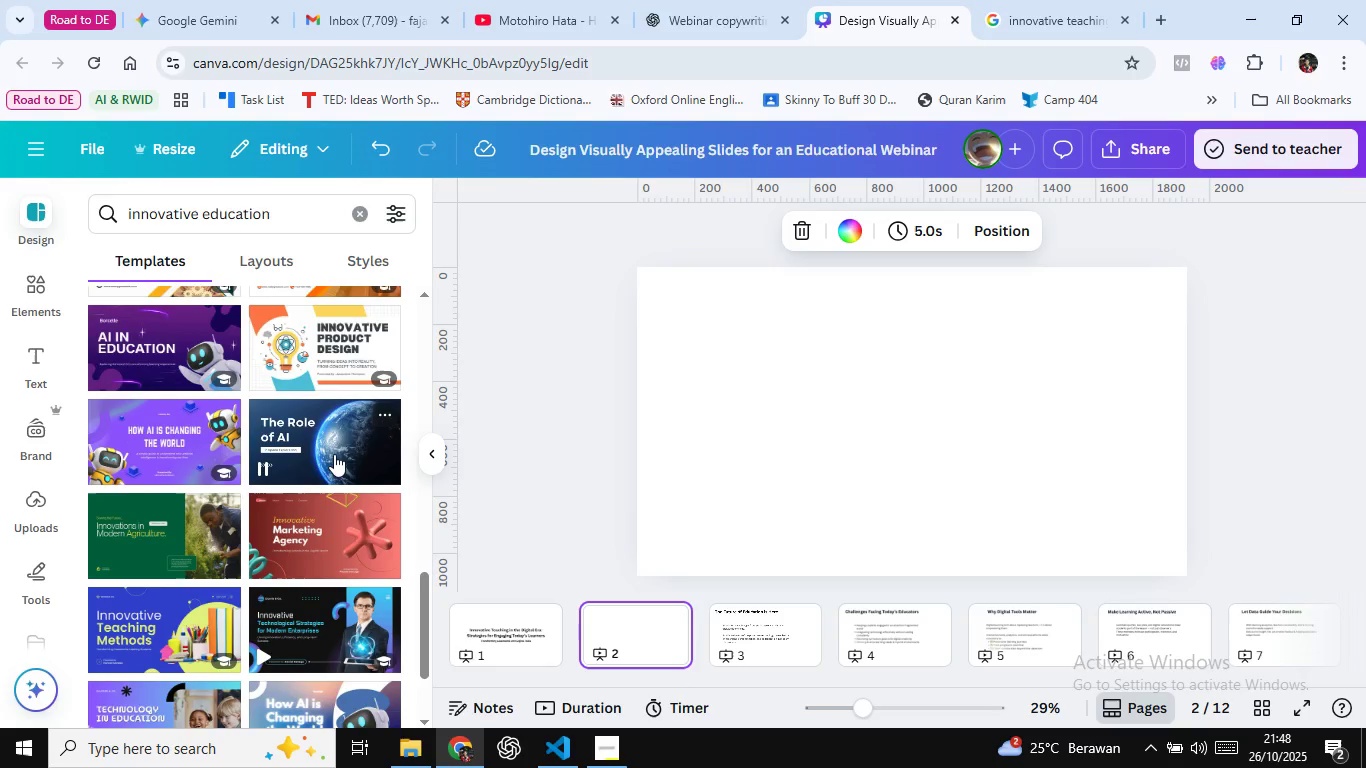 
scroll: coordinate [334, 450], scroll_direction: down, amount: 2.0
 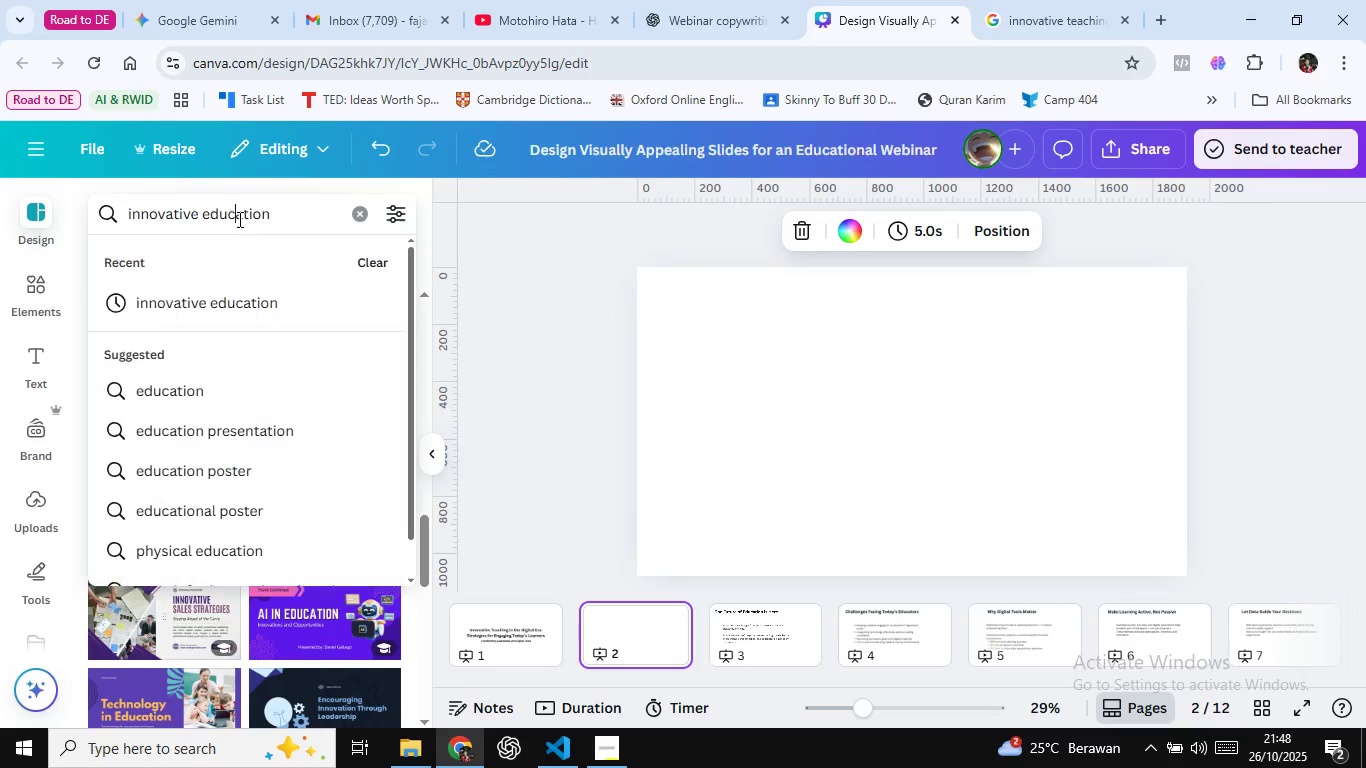 
left_click([238, 218])
 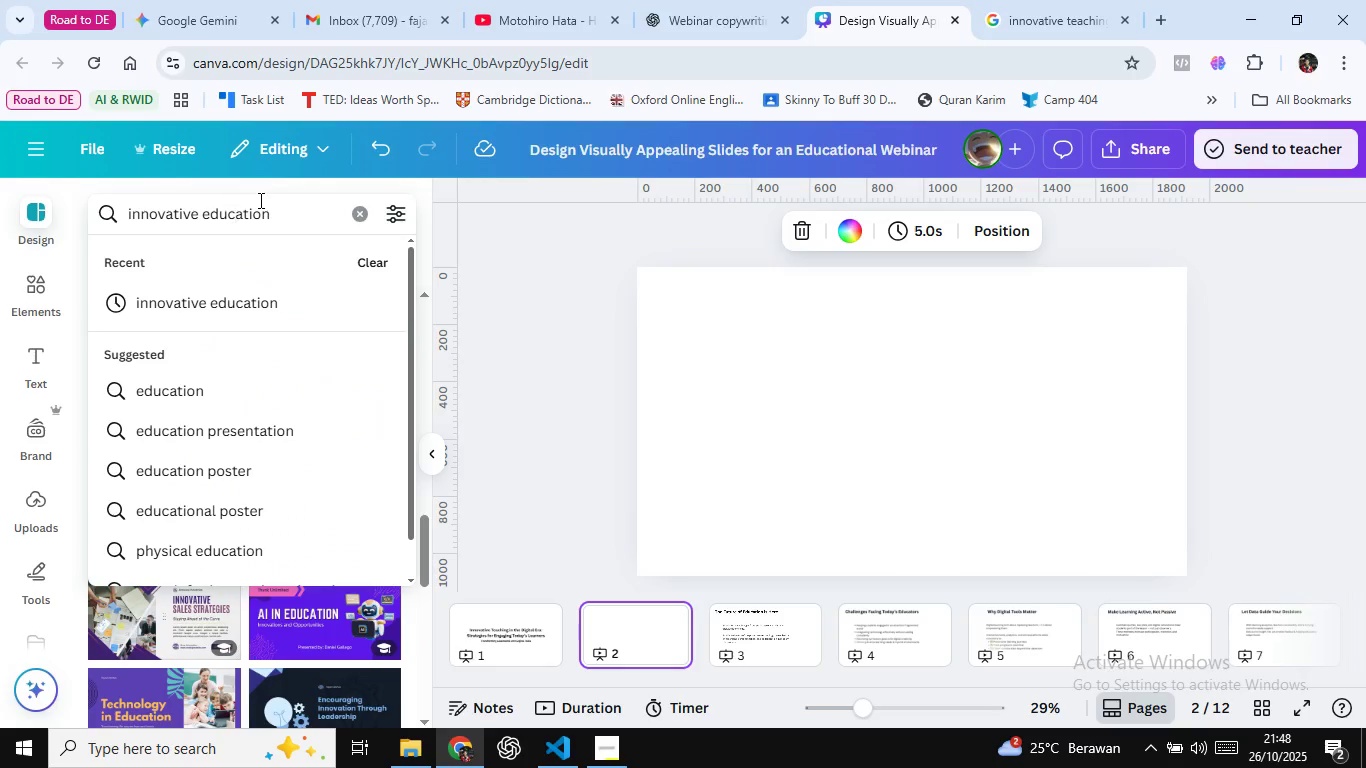 
key(Control+ControlLeft)
 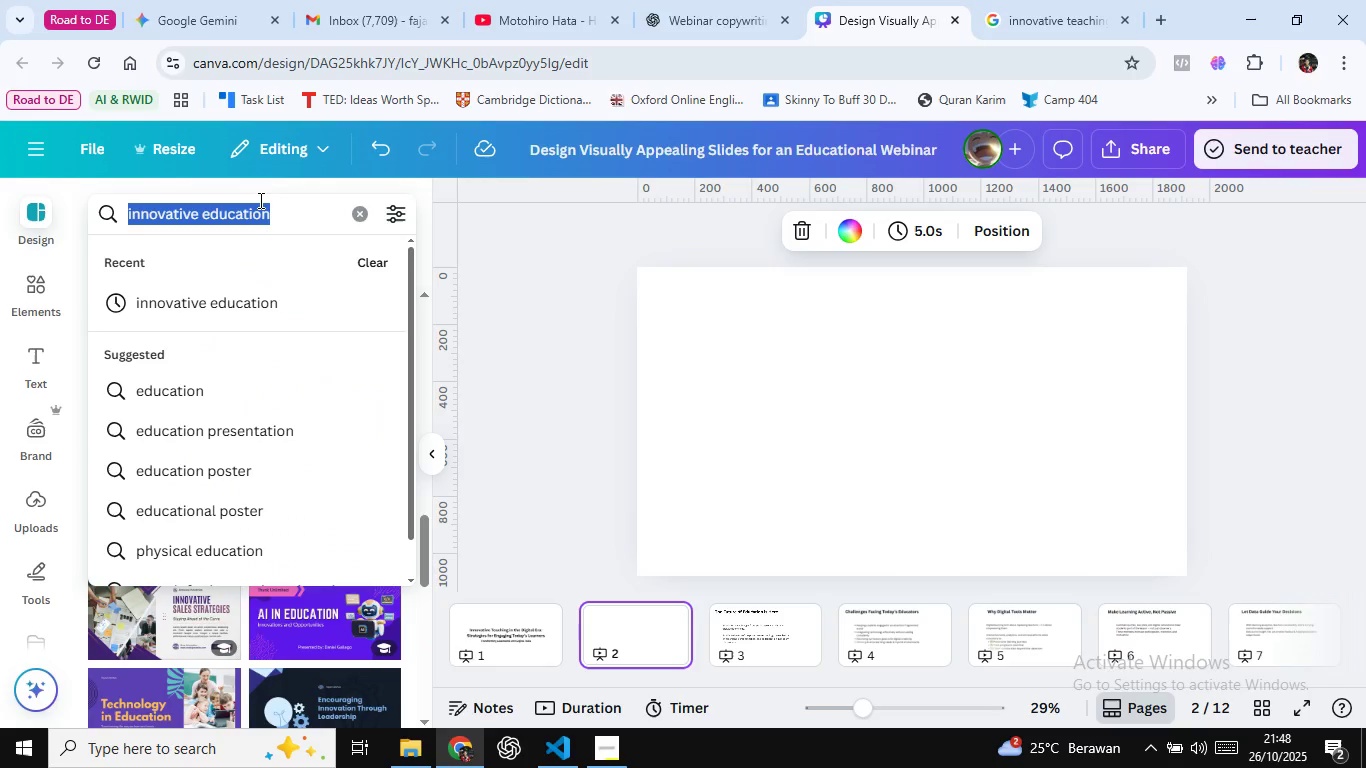 
key(Control+A)
 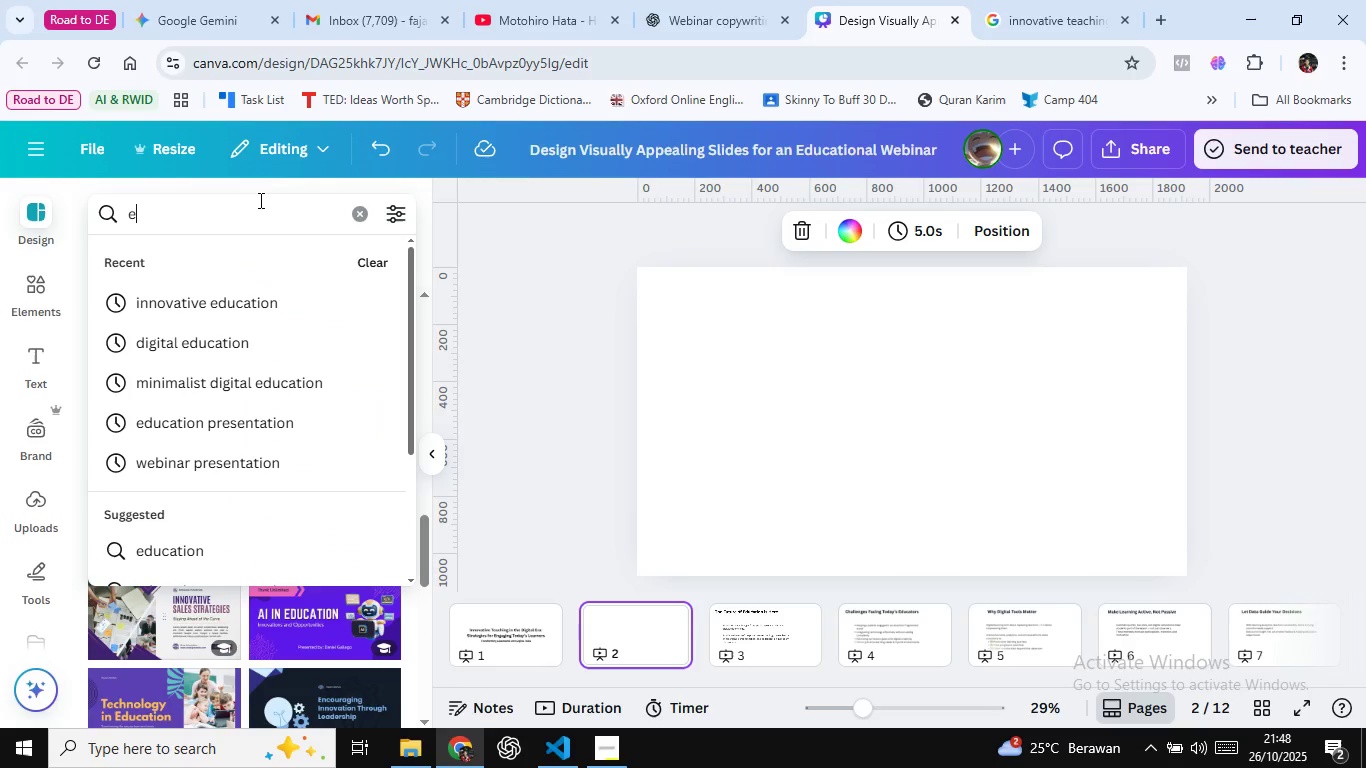 
type(e-learning)
 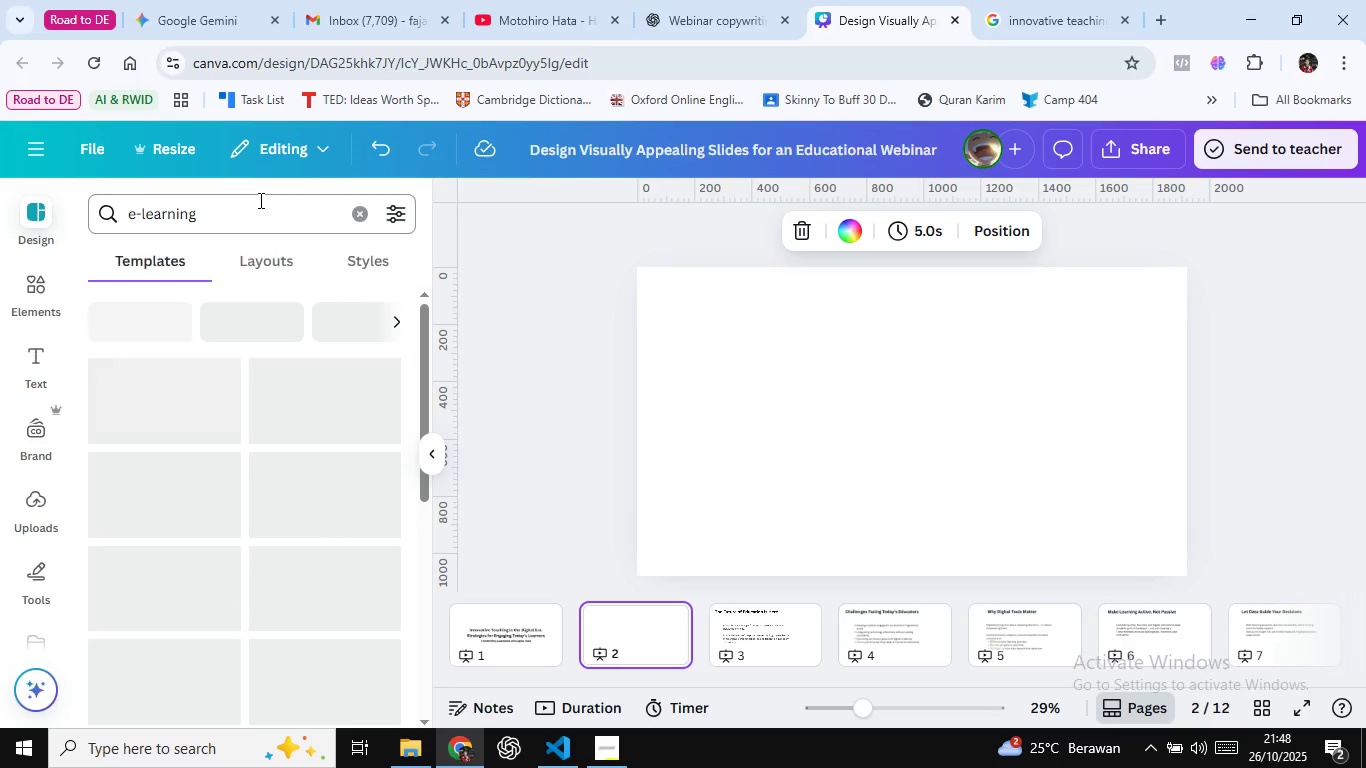 
key(Enter)
 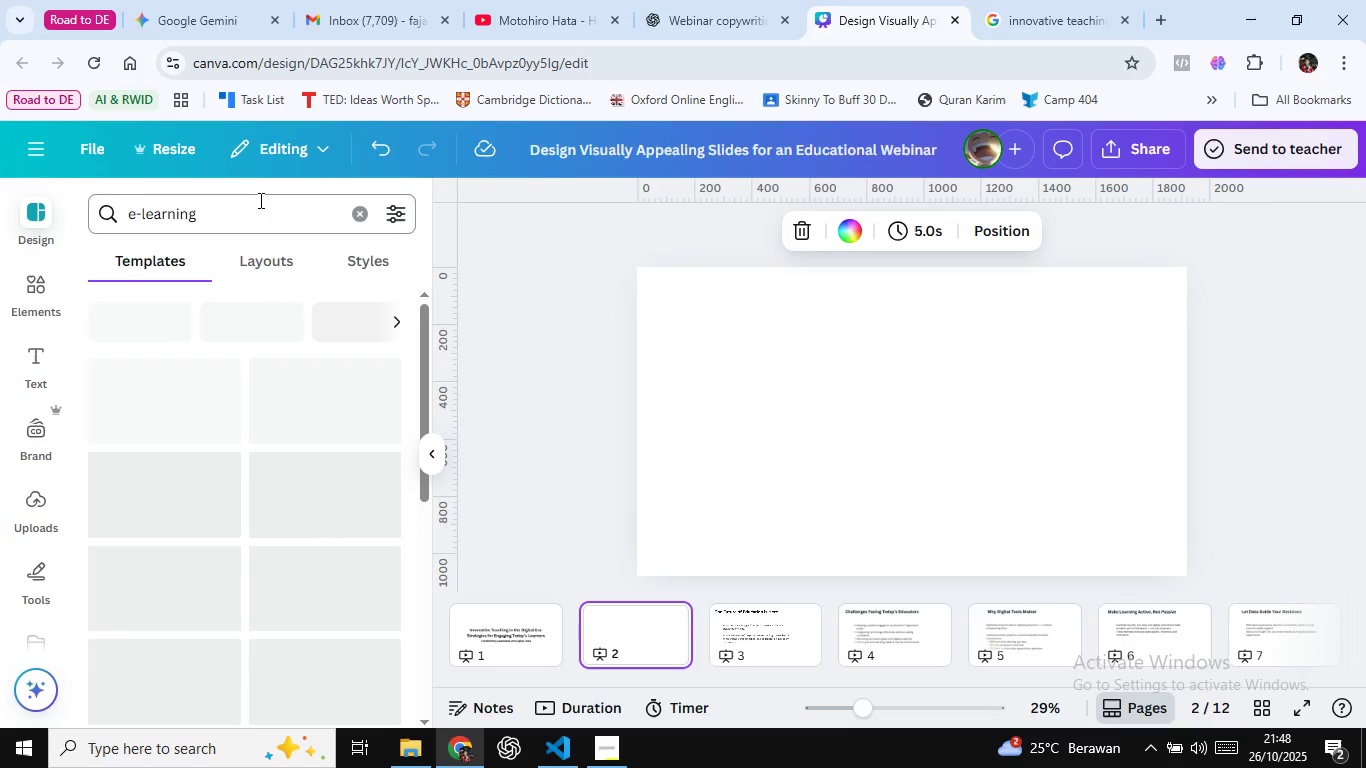 
key(Enter)
 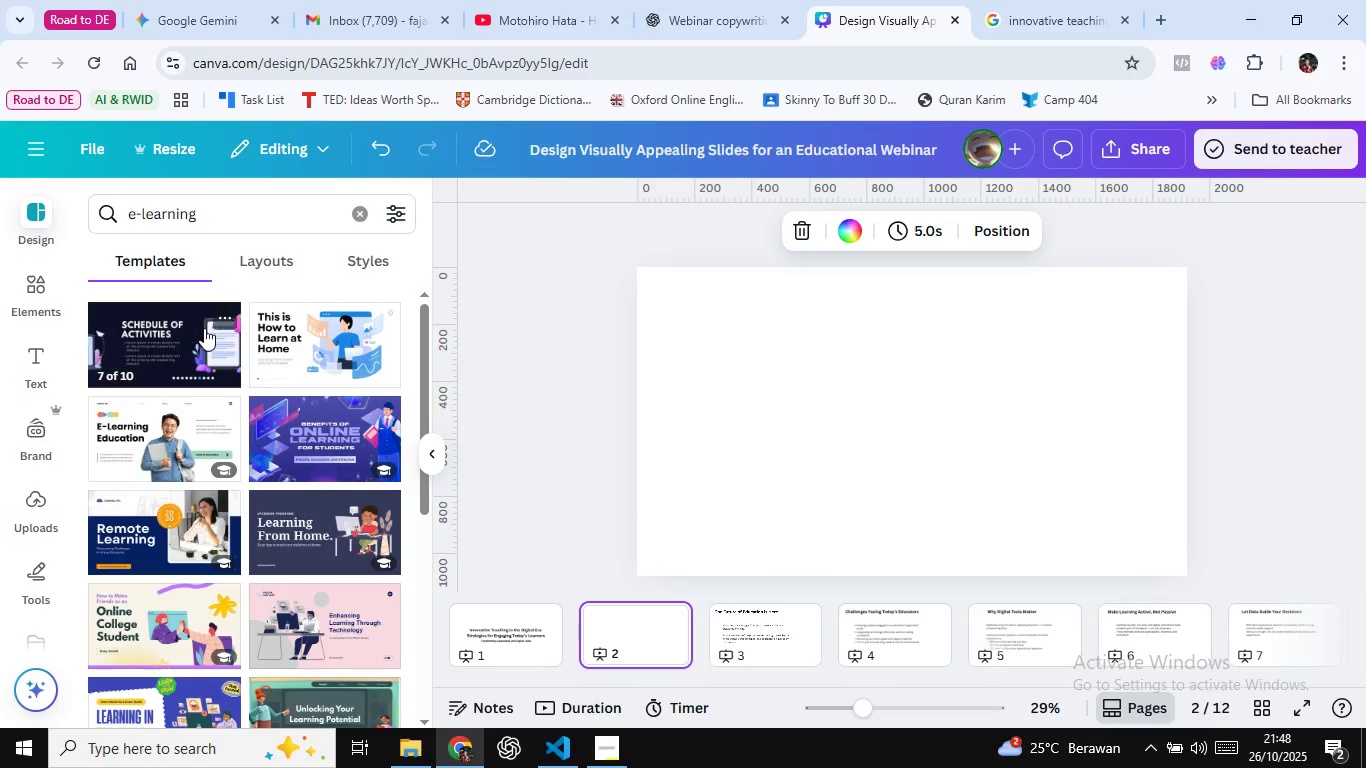 
wait(16.38)
 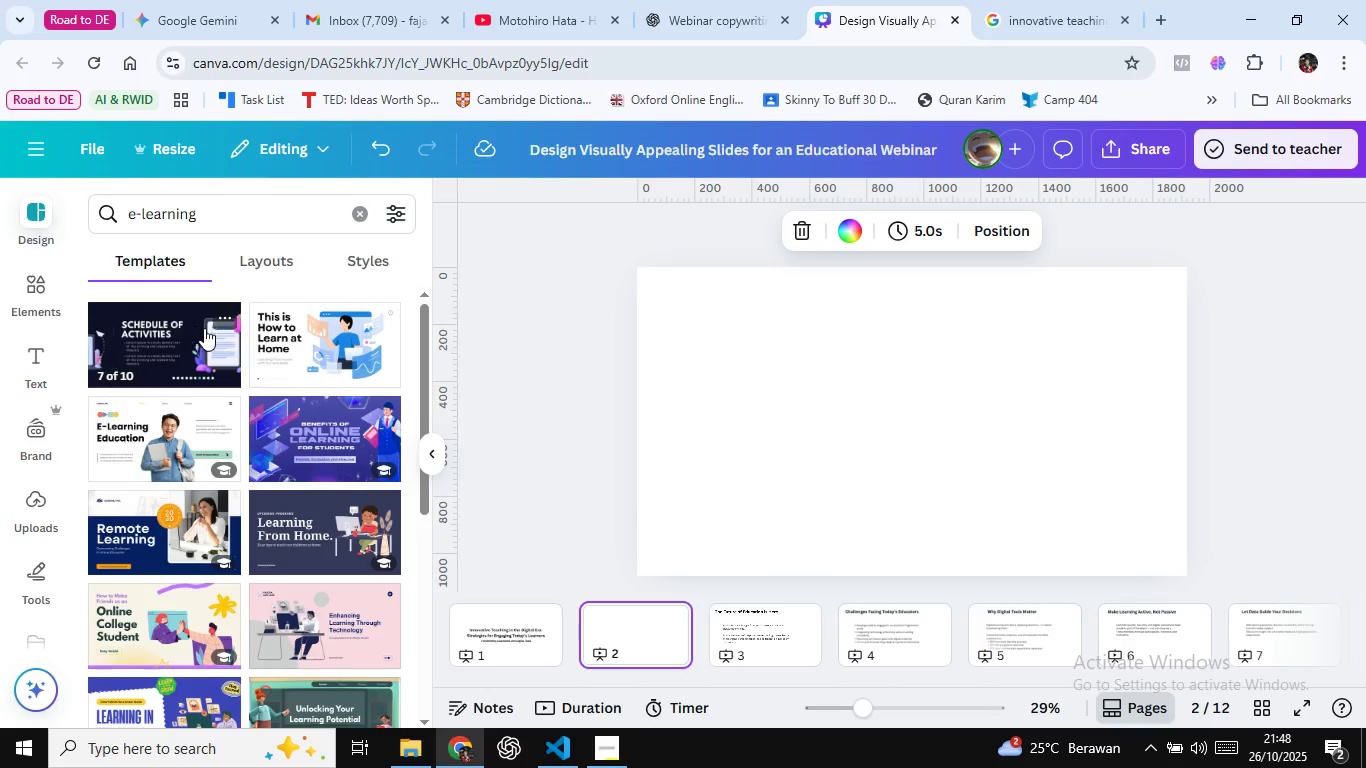 
scroll: coordinate [338, 482], scroll_direction: down, amount: 2.0
 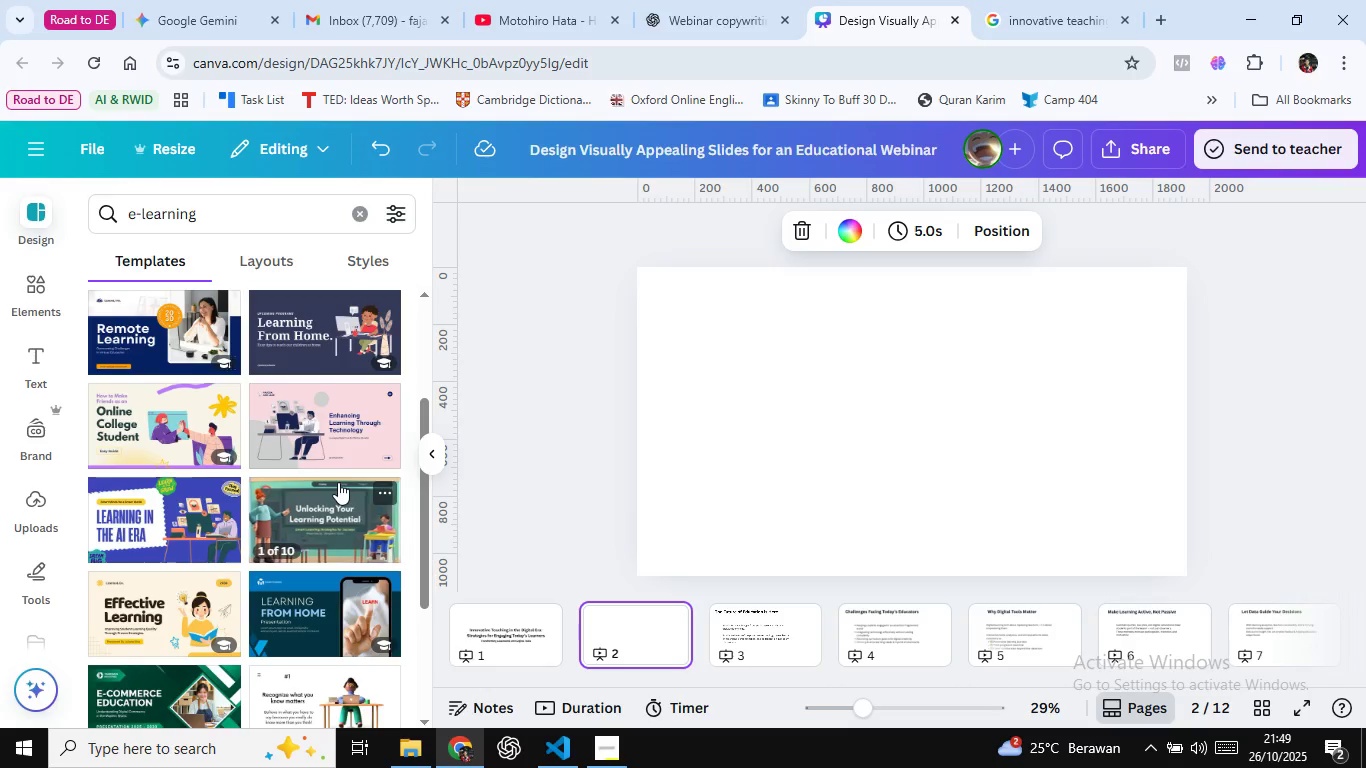 
wait(18.2)
 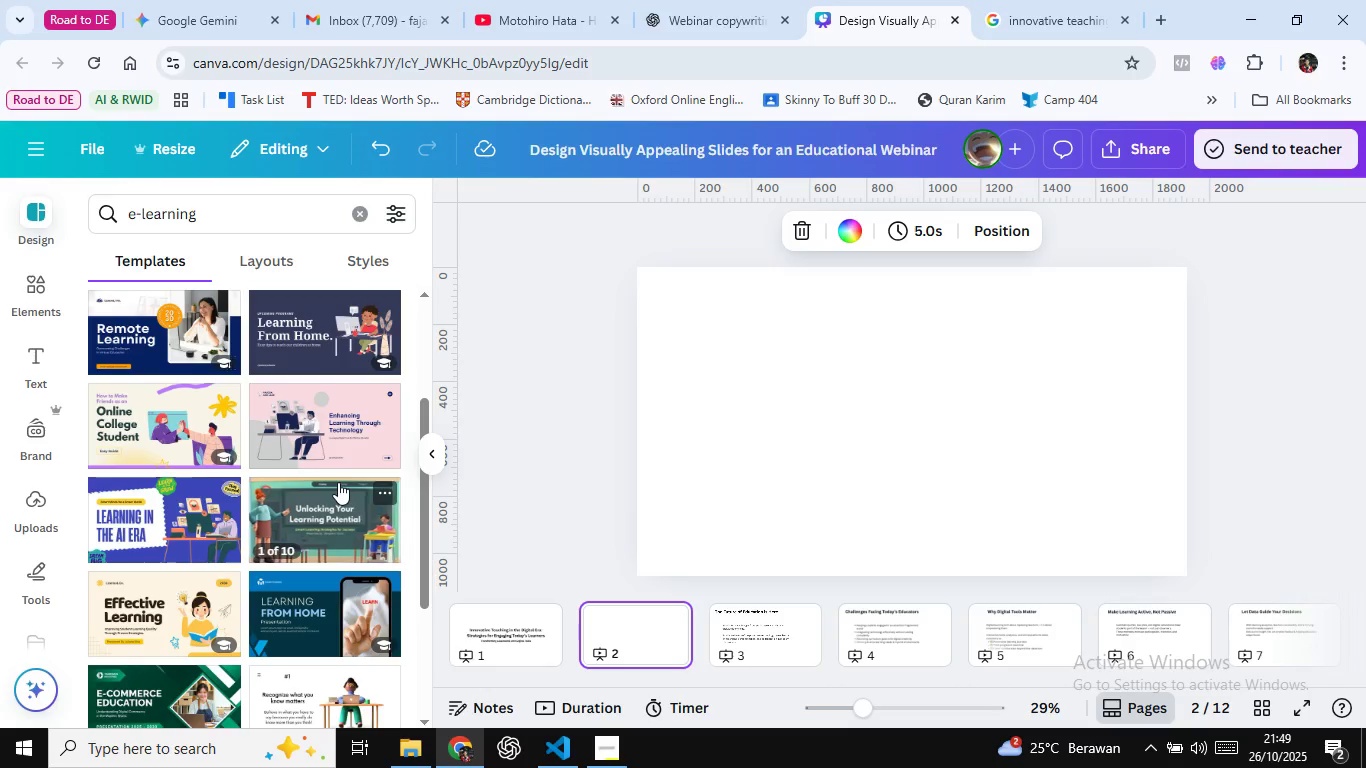 
left_click([200, 611])
 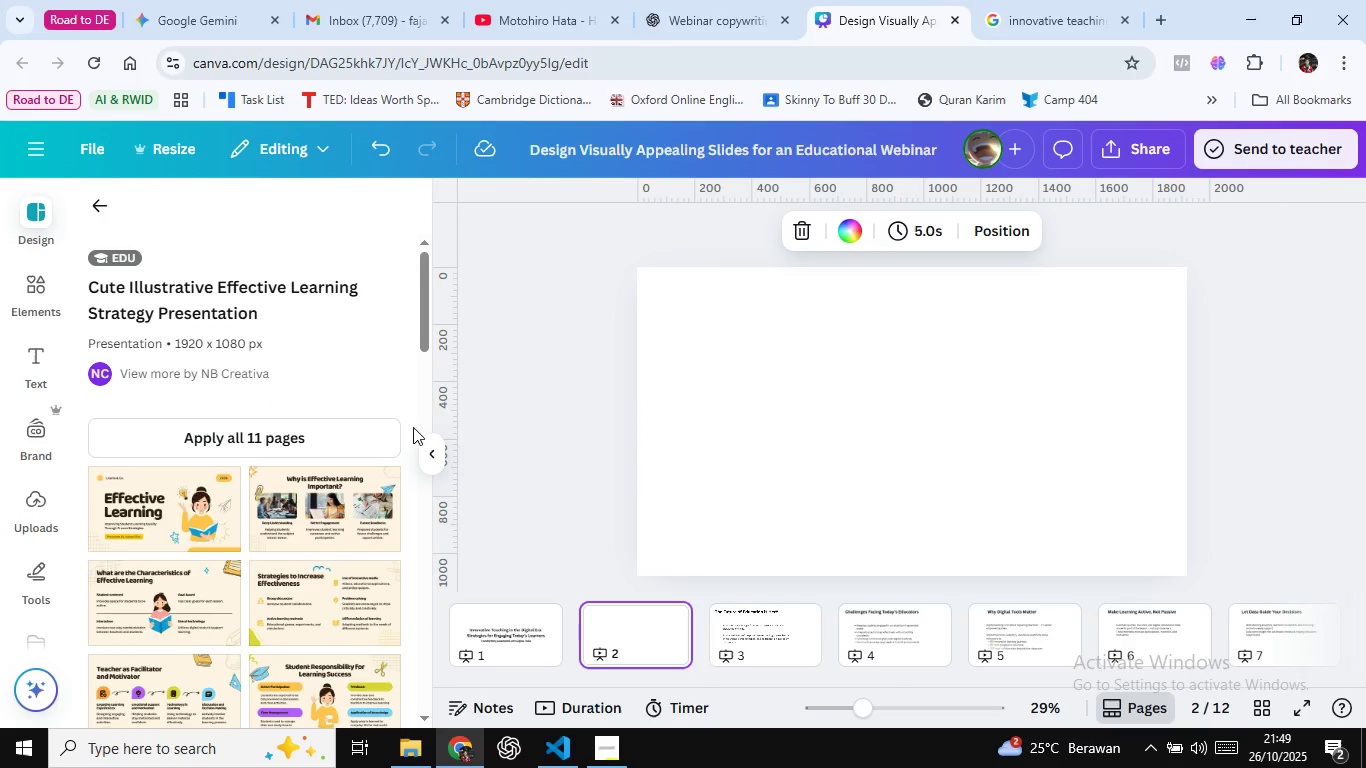 
wait(11.46)
 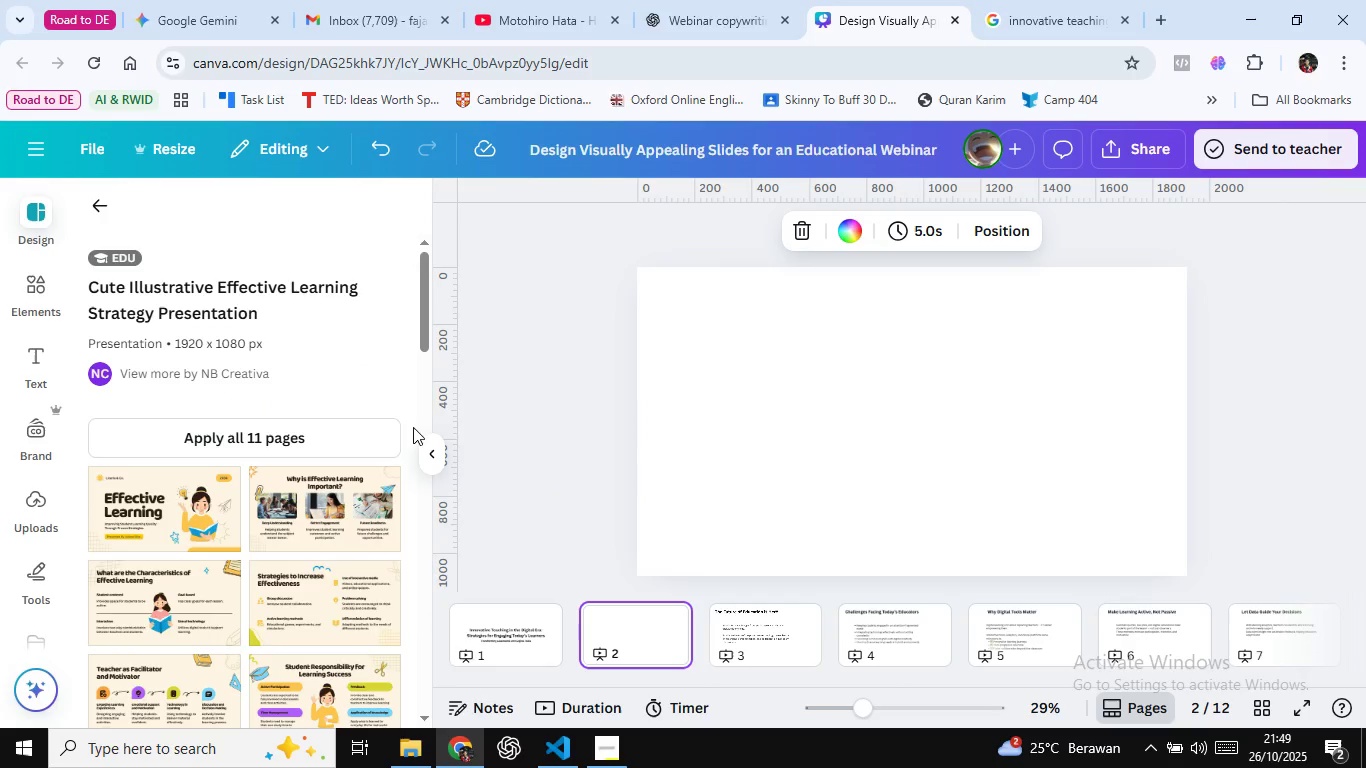 
scroll: coordinate [283, 513], scroll_direction: down, amount: 9.0
 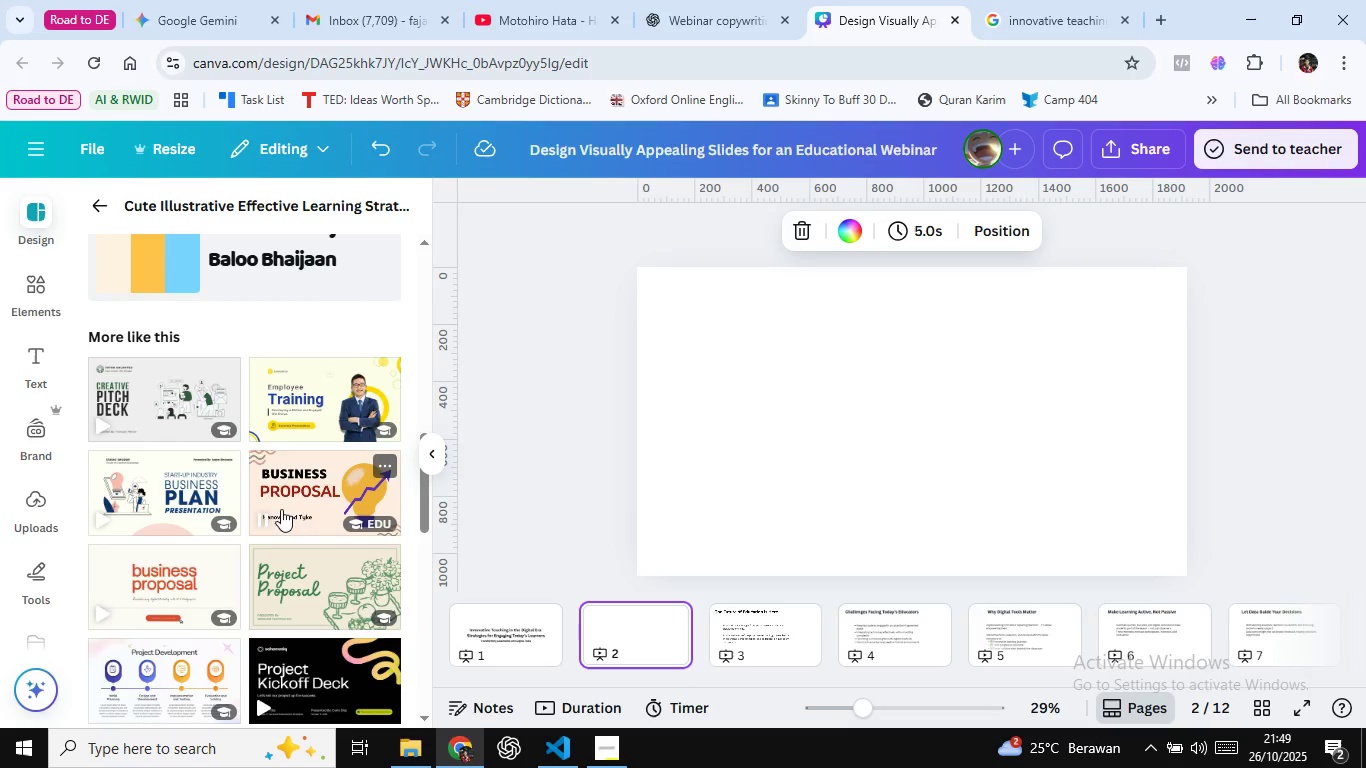 
scroll: coordinate [285, 512], scroll_direction: down, amount: 6.0
 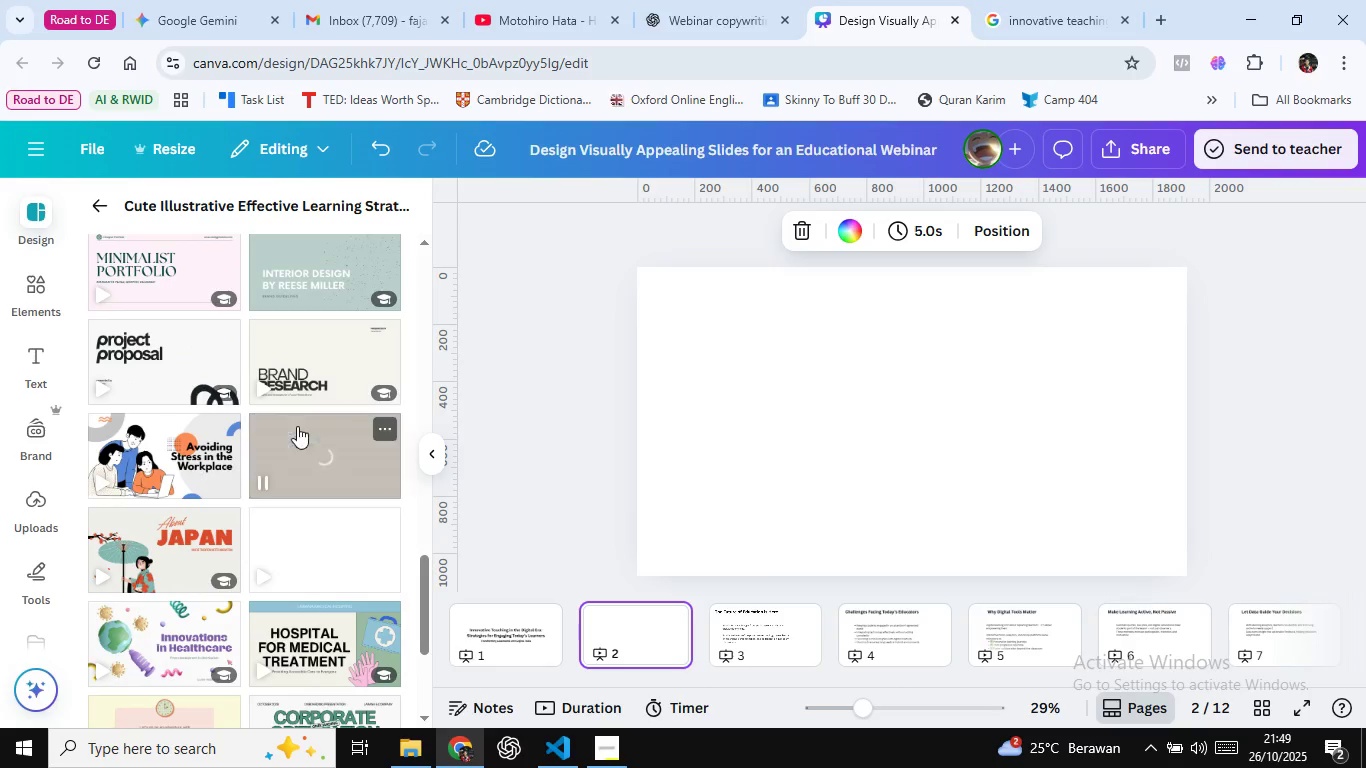 
mouse_move([288, 568])
 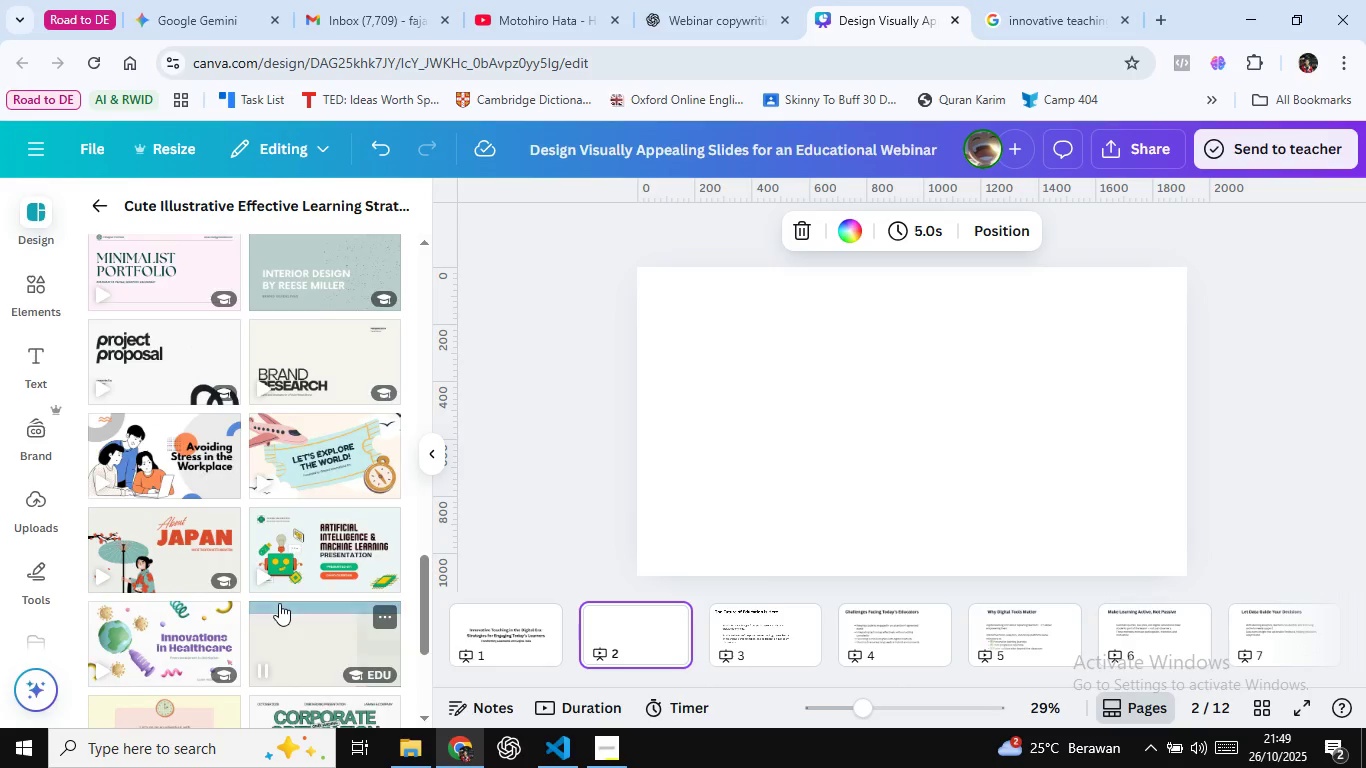 
scroll: coordinate [184, 387], scroll_direction: down, amount: 5.0
 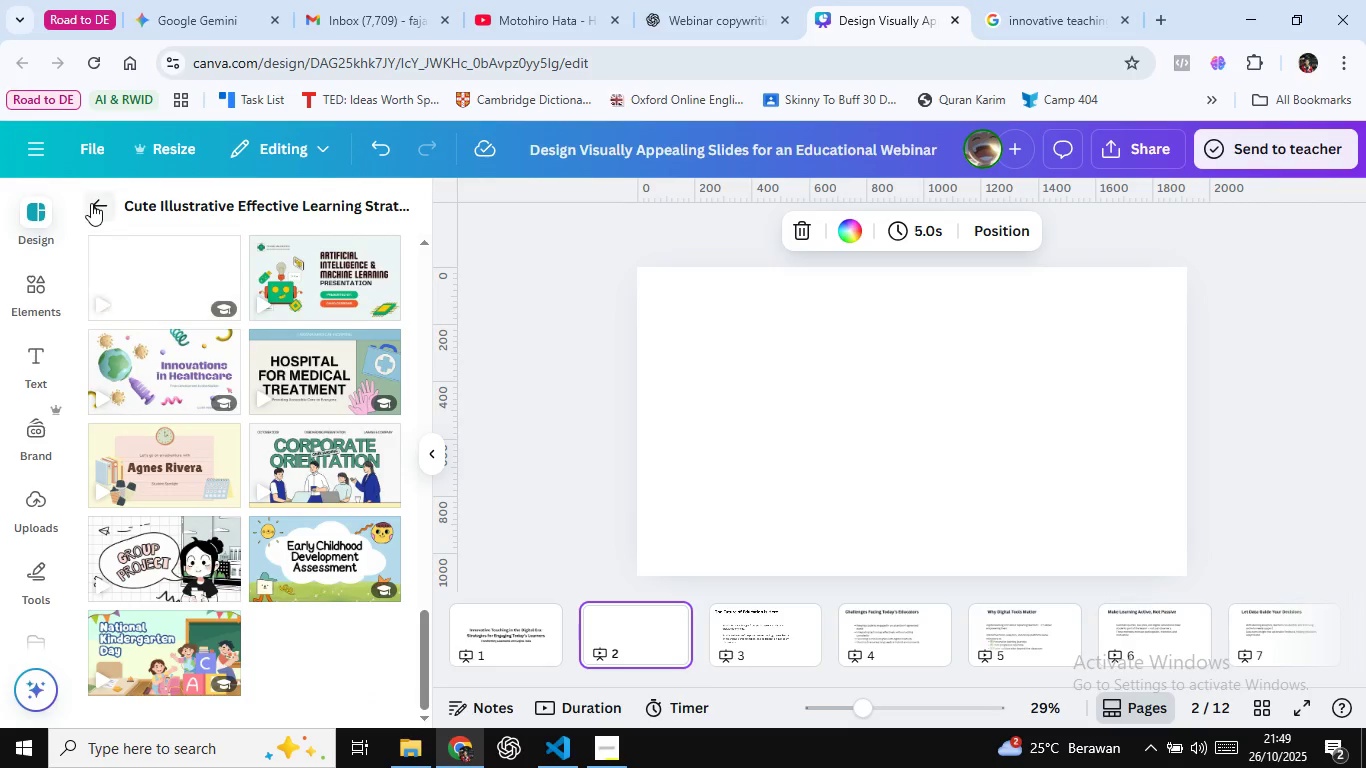 
left_click([93, 202])
 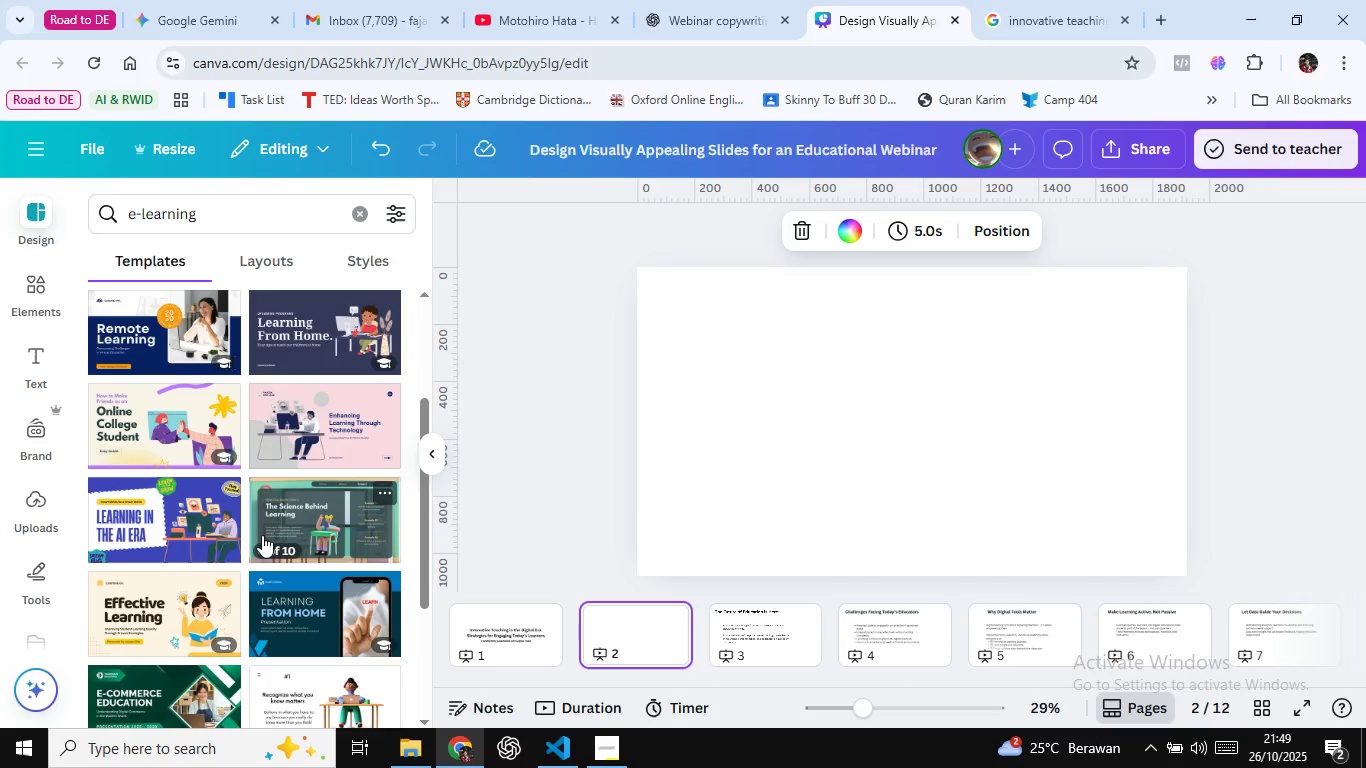 
wait(6.49)
 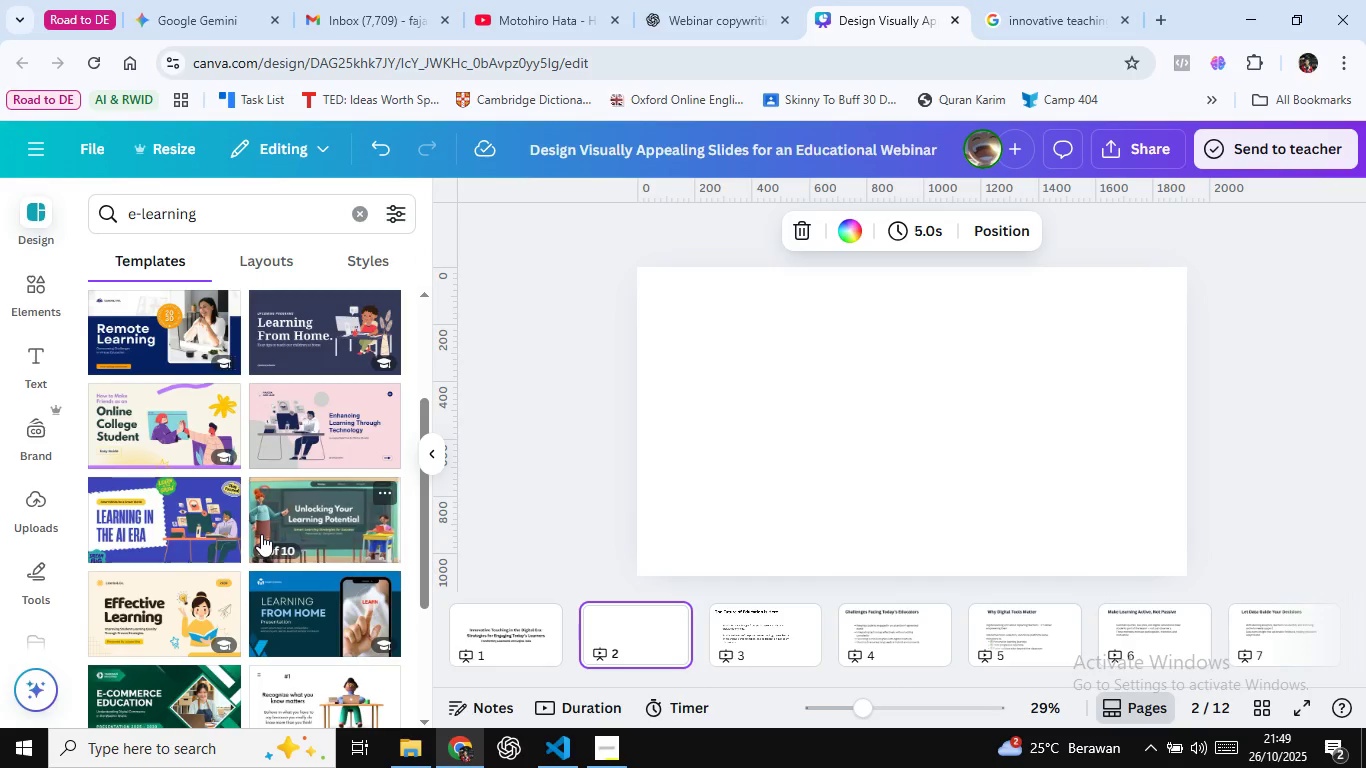 
scroll: coordinate [261, 498], scroll_direction: down, amount: 12.0
 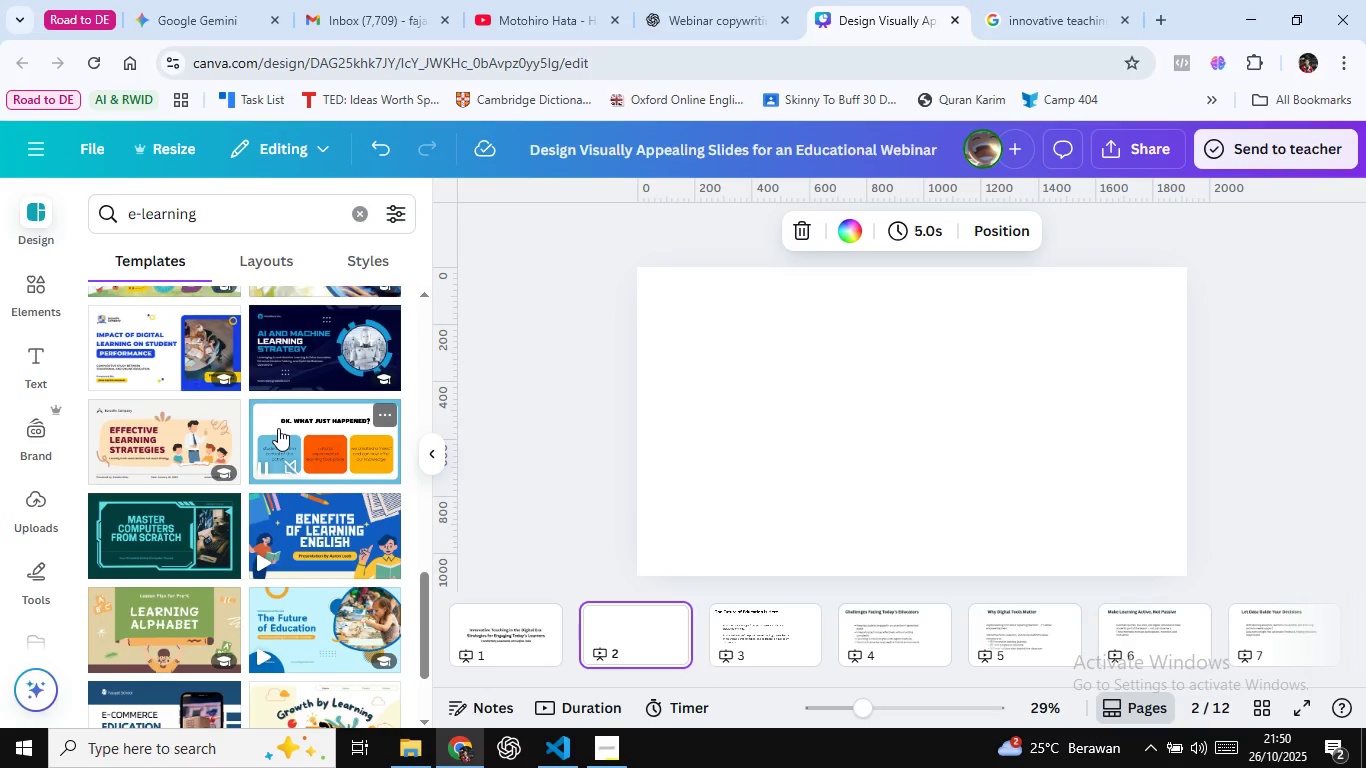 
wait(67.27)
 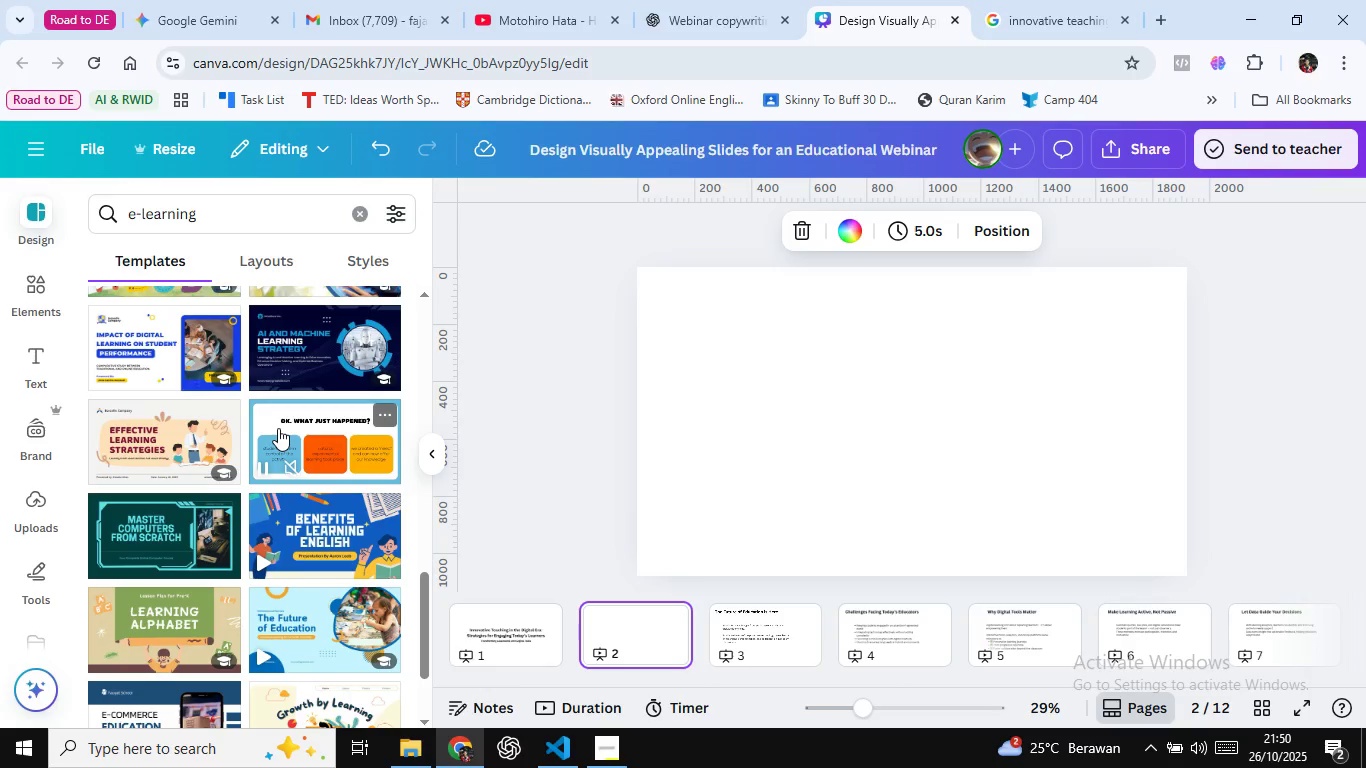 
scroll: coordinate [308, 664], scroll_direction: up, amount: 2.0
 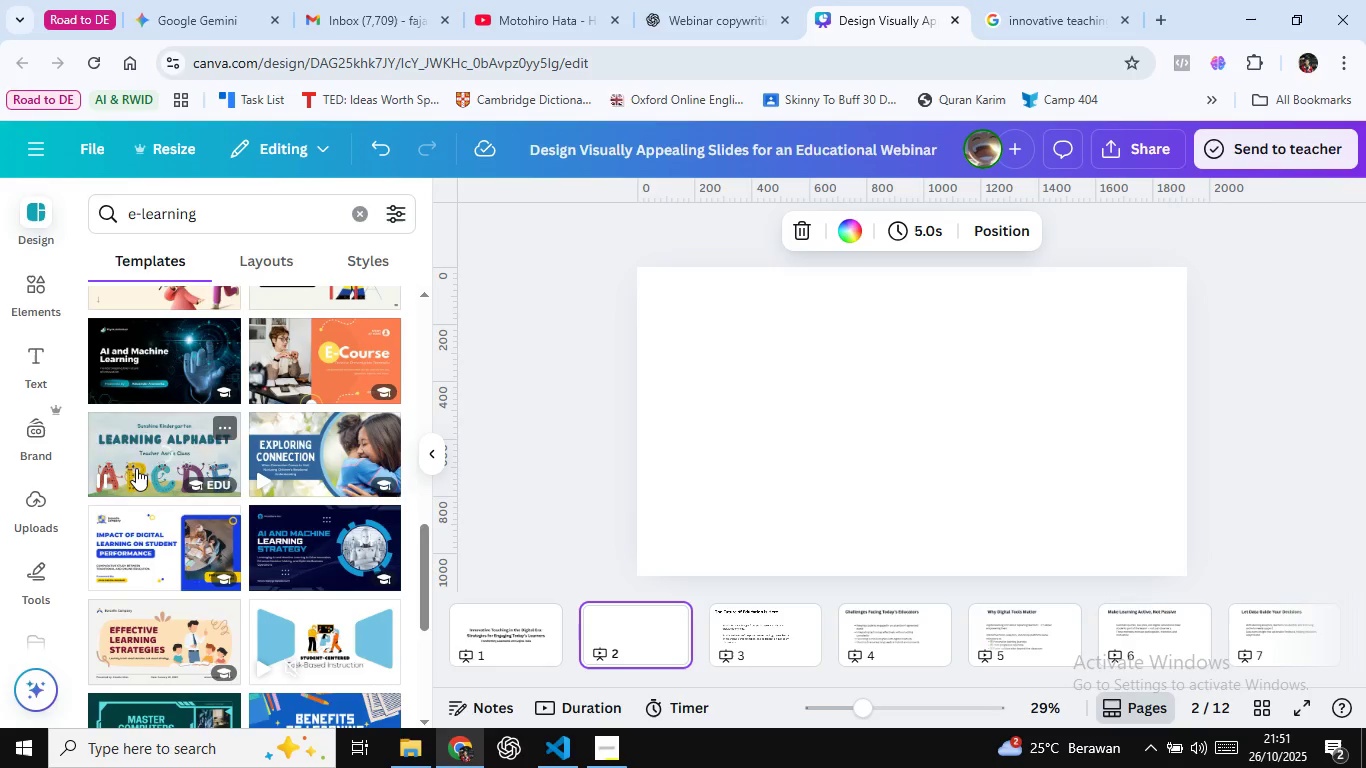 
scroll: coordinate [135, 470], scroll_direction: down, amount: 5.0
 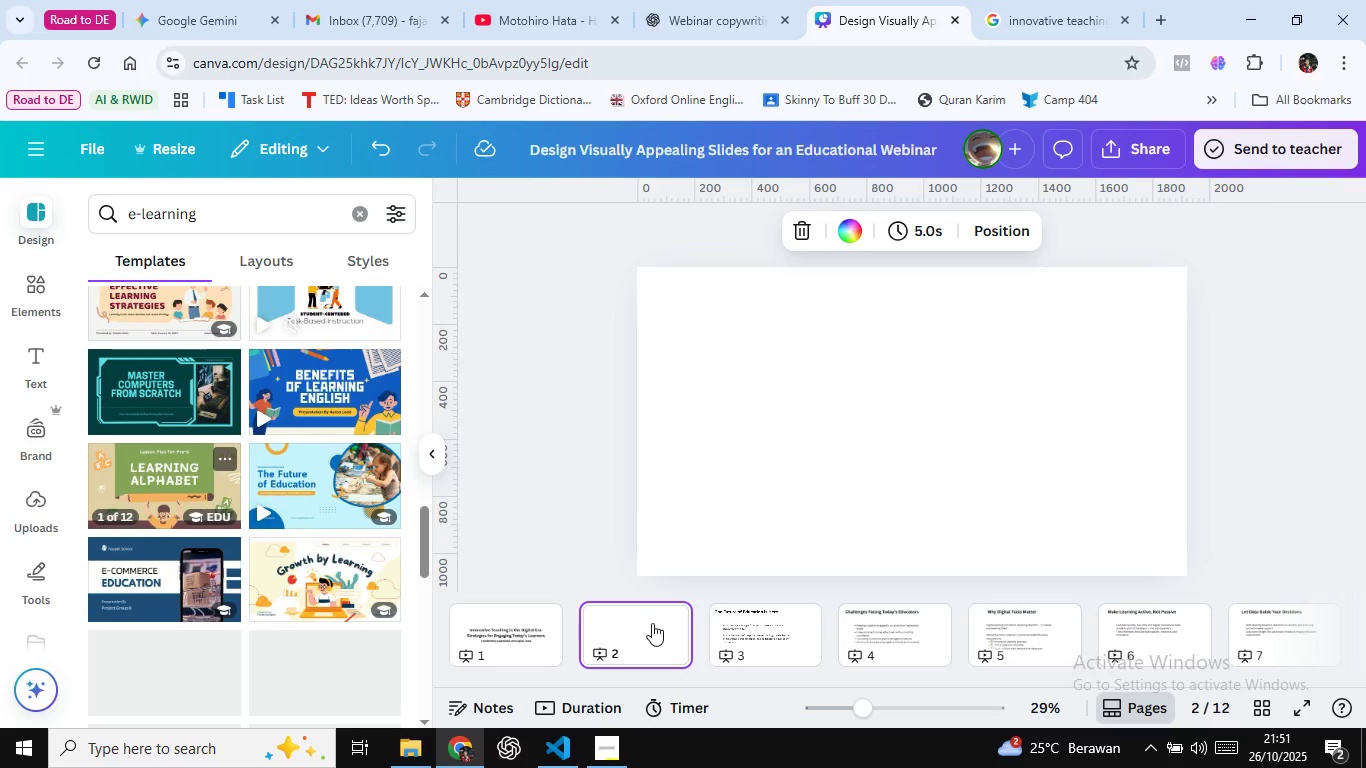 
left_click([520, 626])
 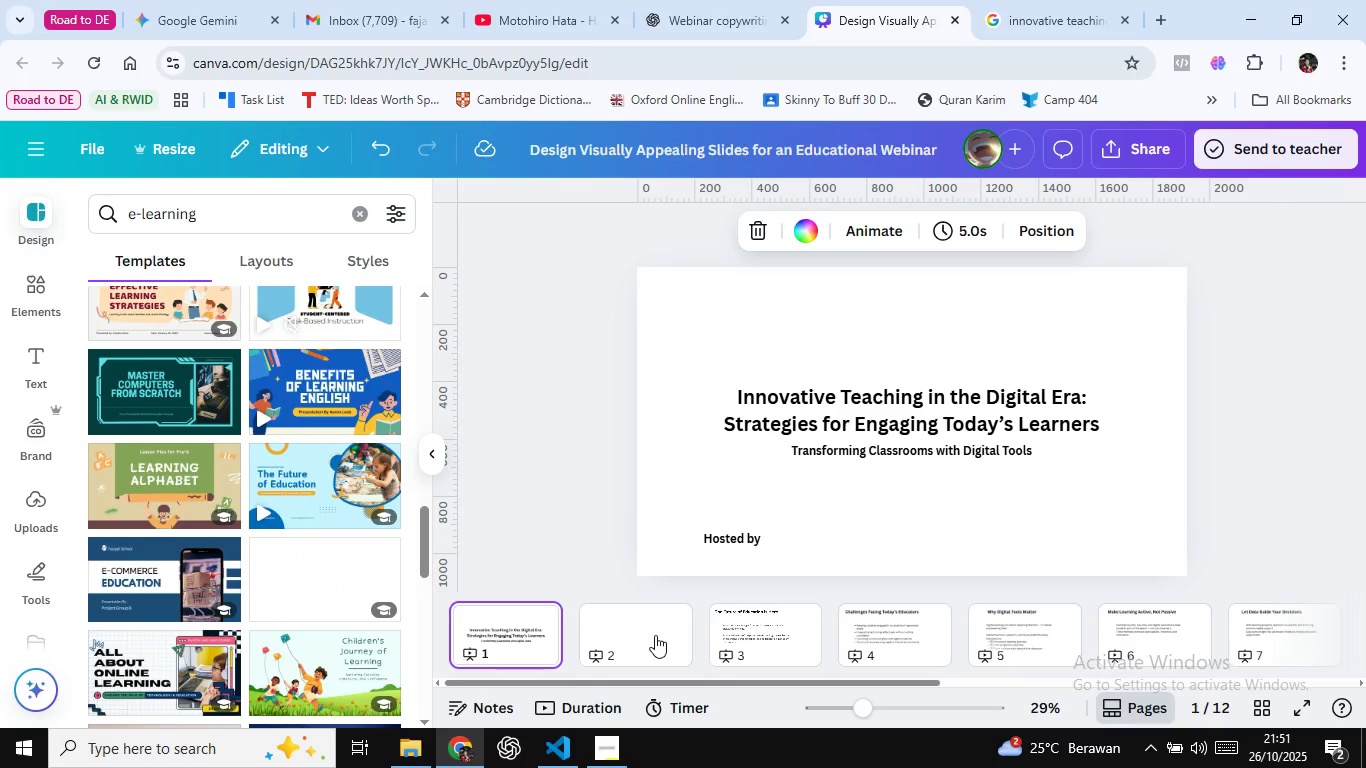 
left_click([655, 635])
 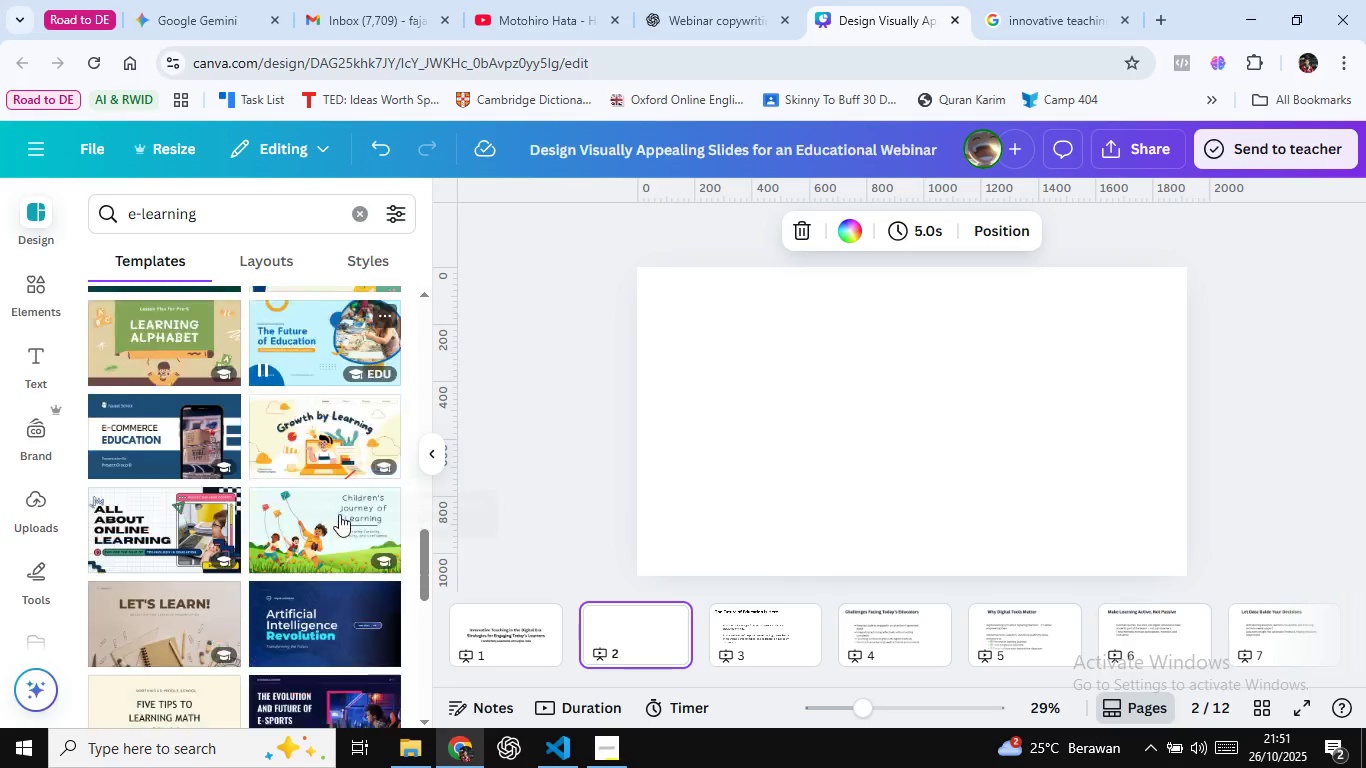 
scroll: coordinate [343, 519], scroll_direction: down, amount: 2.0
 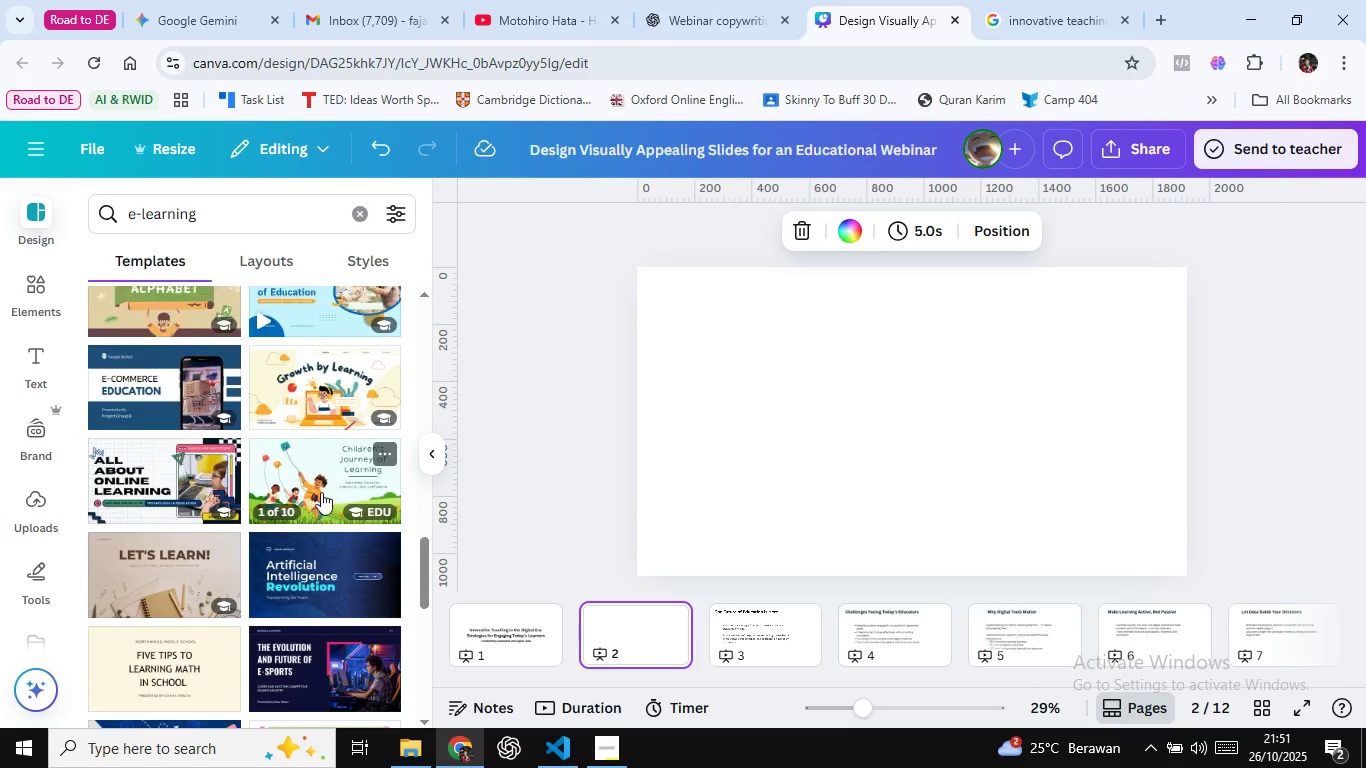 
scroll: coordinate [292, 436], scroll_direction: up, amount: 20.0
 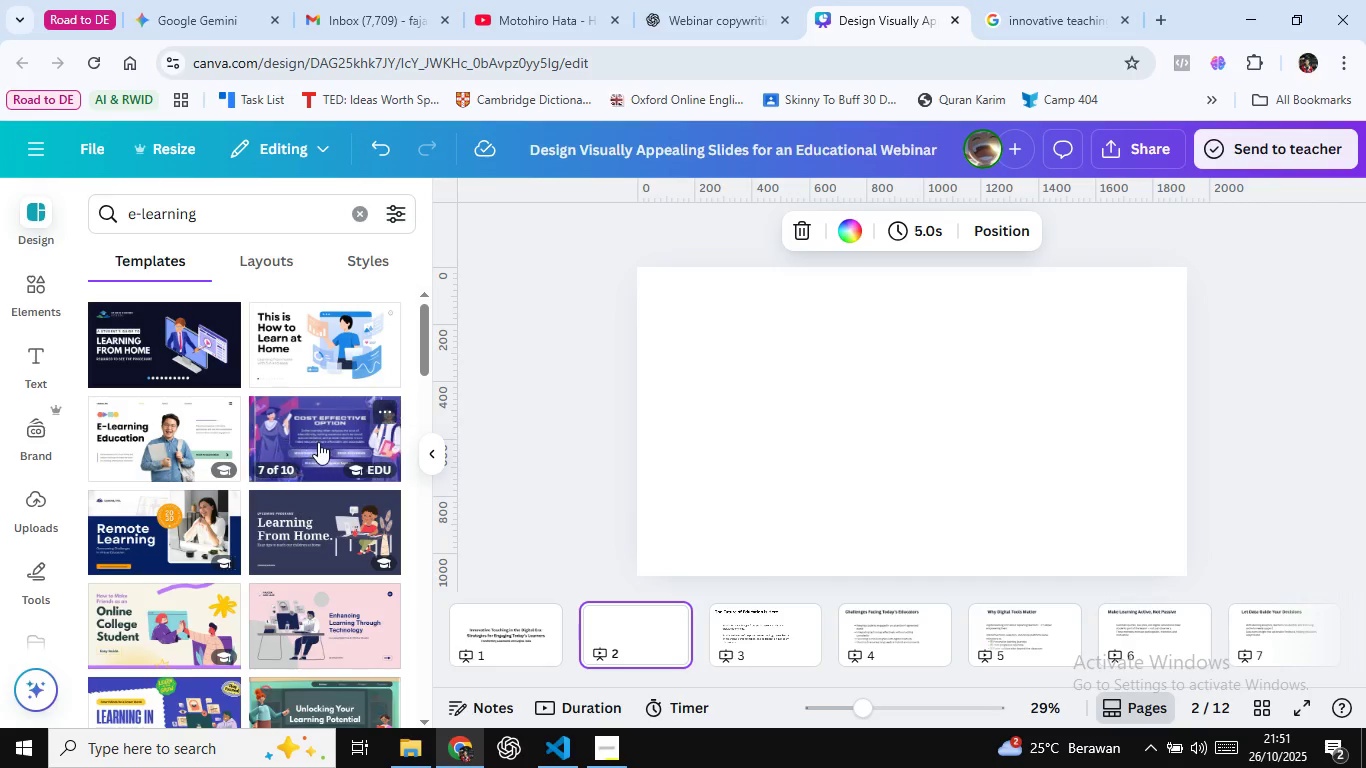 
wait(5.83)
 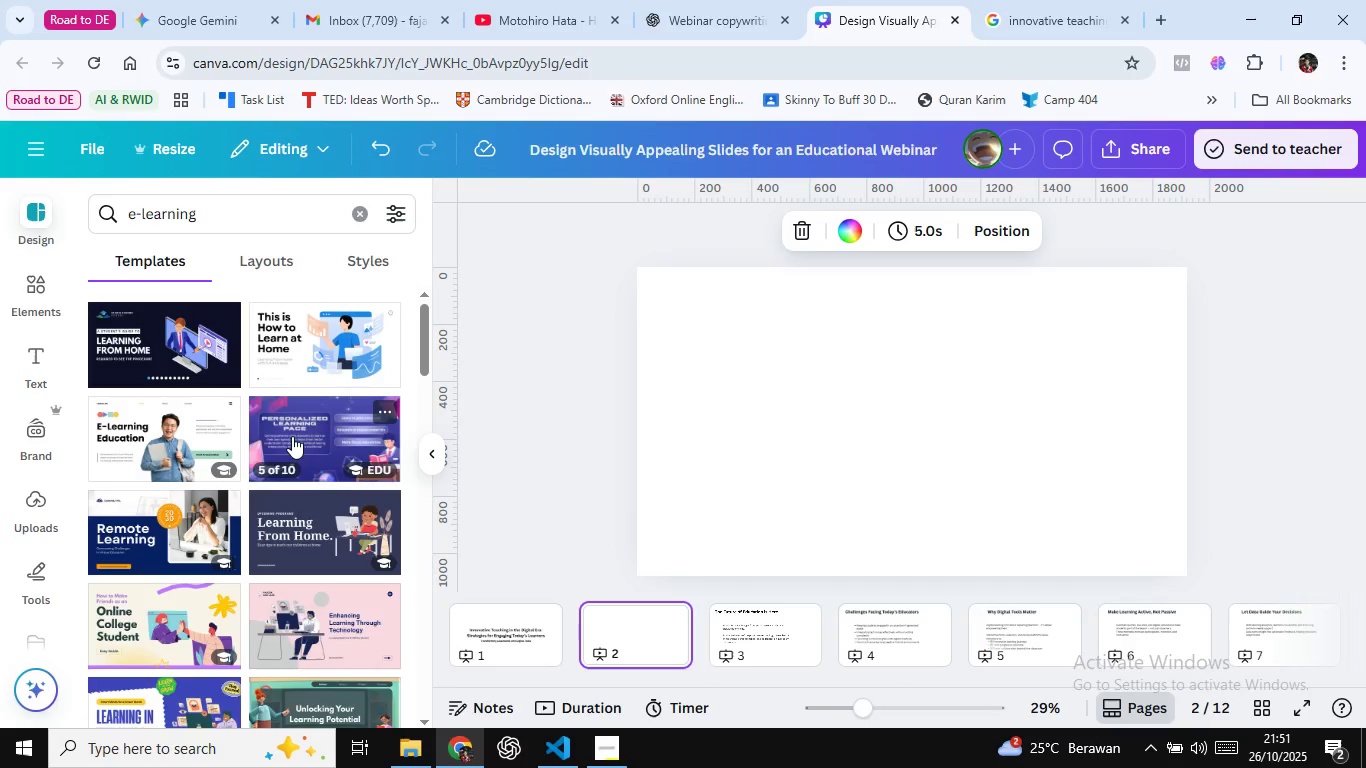 
scroll: coordinate [314, 425], scroll_direction: up, amount: 3.0
 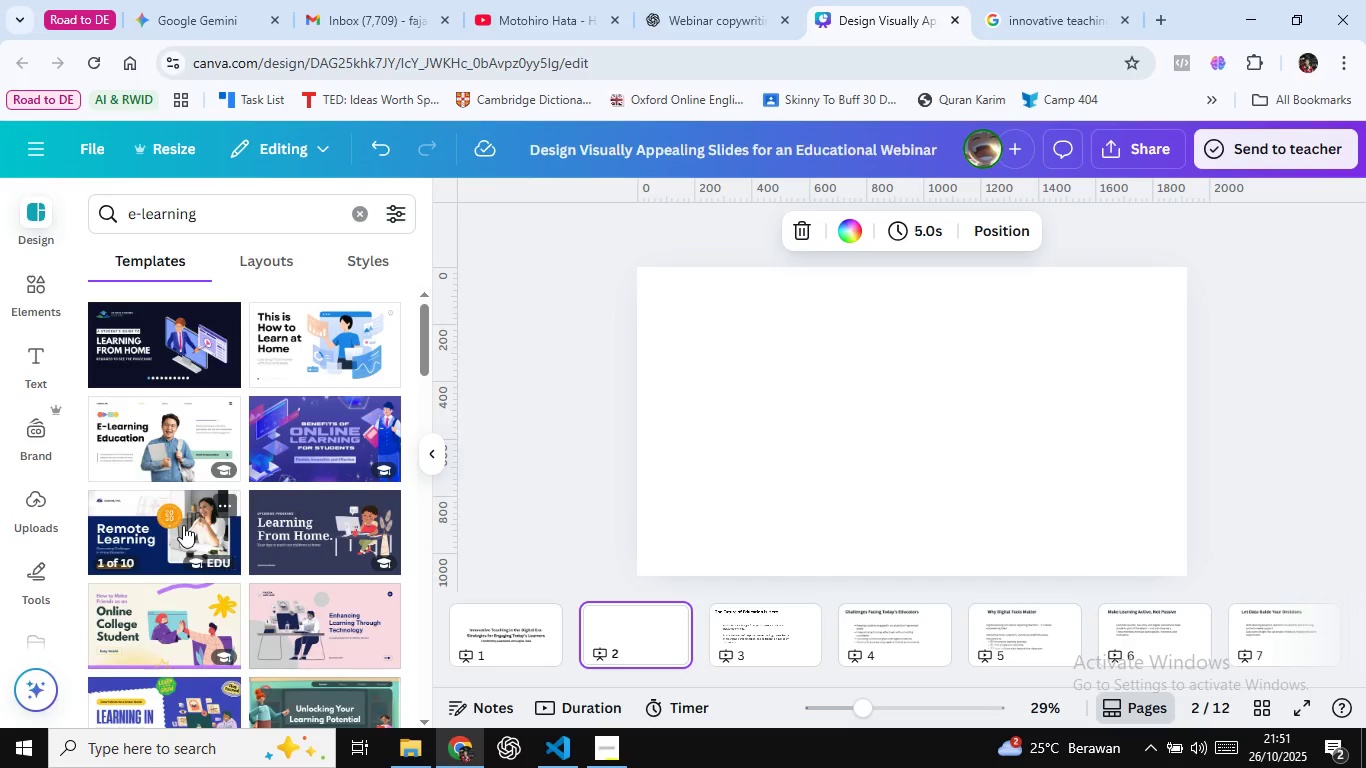 
wait(8.73)
 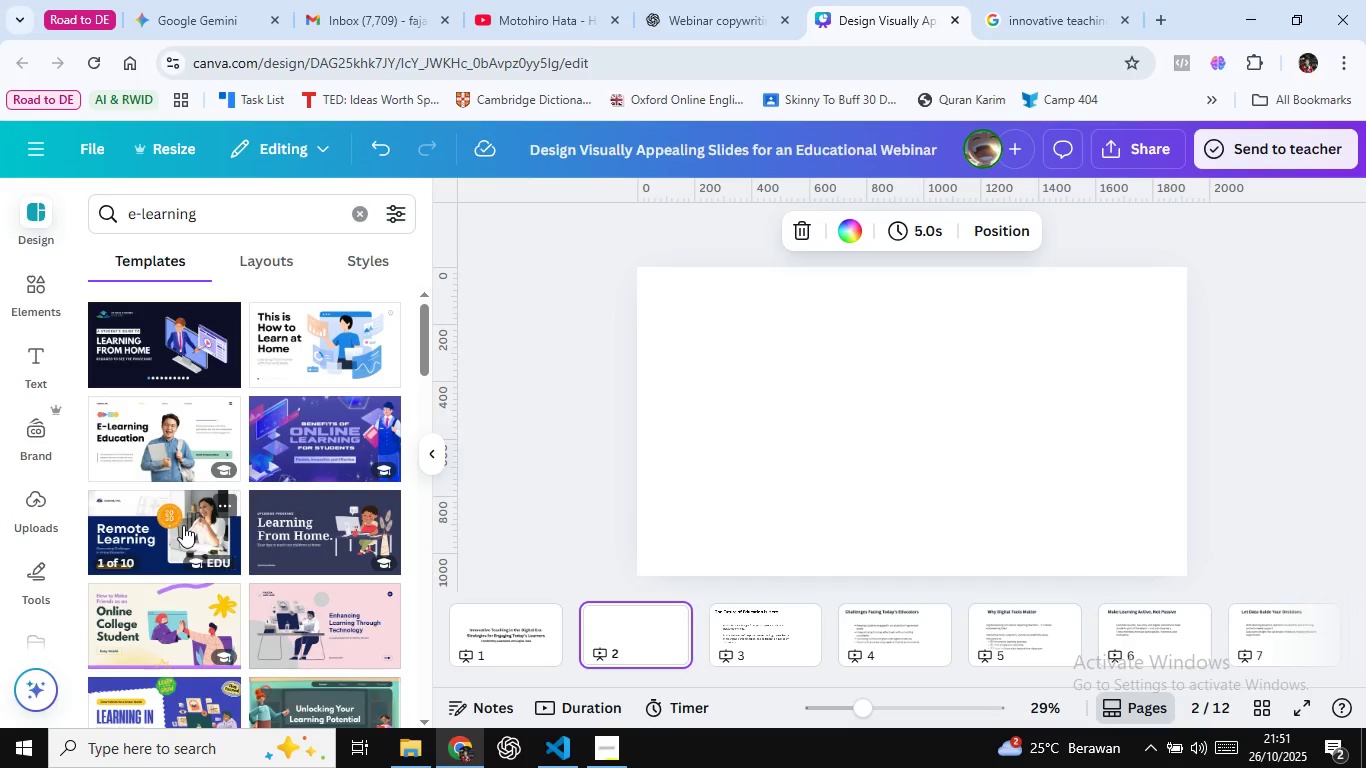 
scroll: coordinate [175, 520], scroll_direction: down, amount: 8.0
 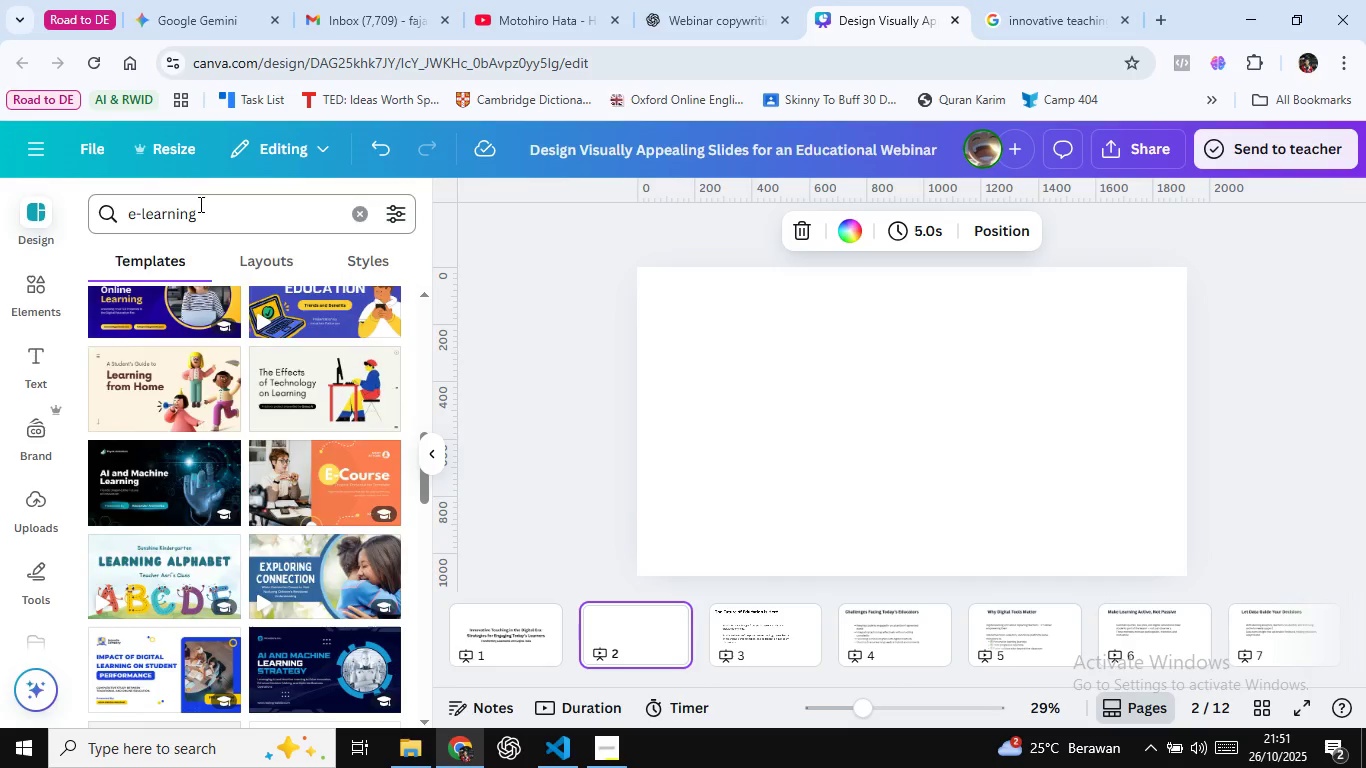 
left_click([199, 204])
 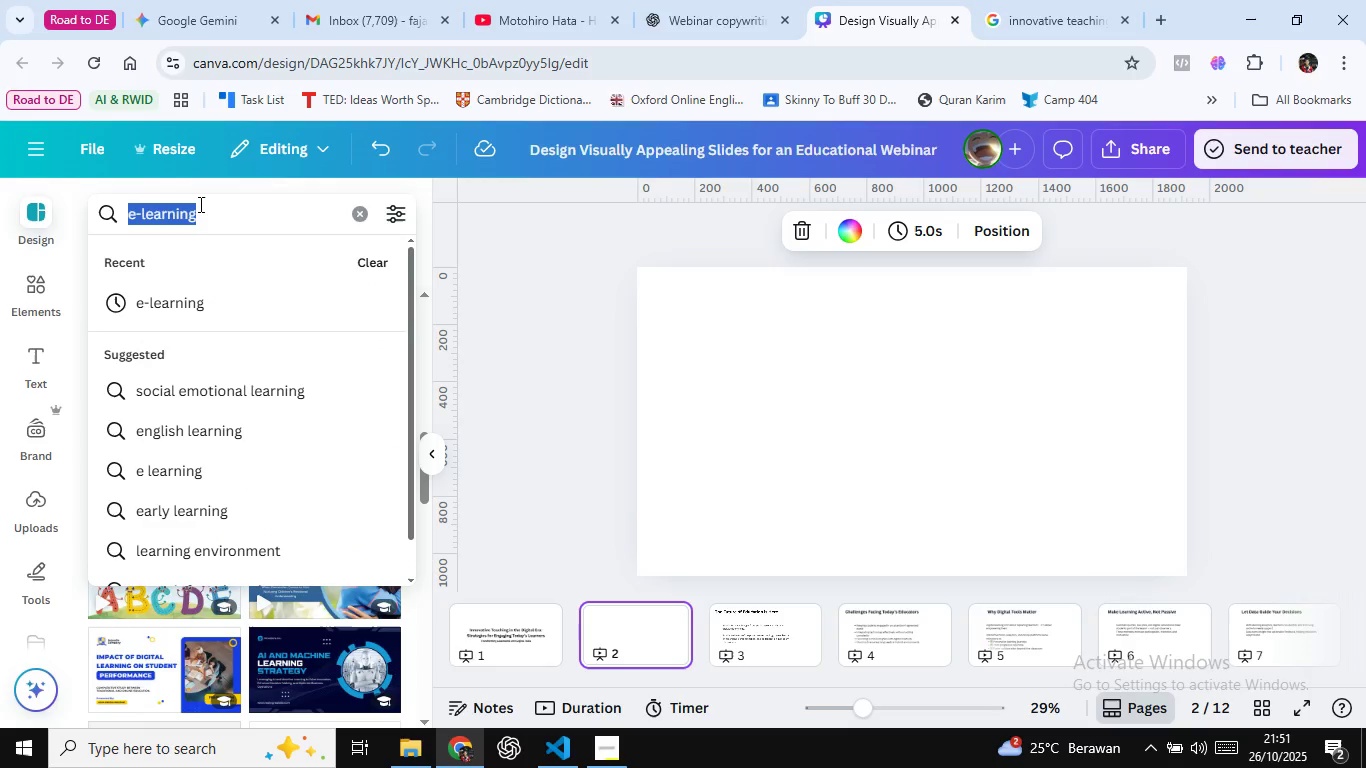 
key(Control+ControlLeft)
 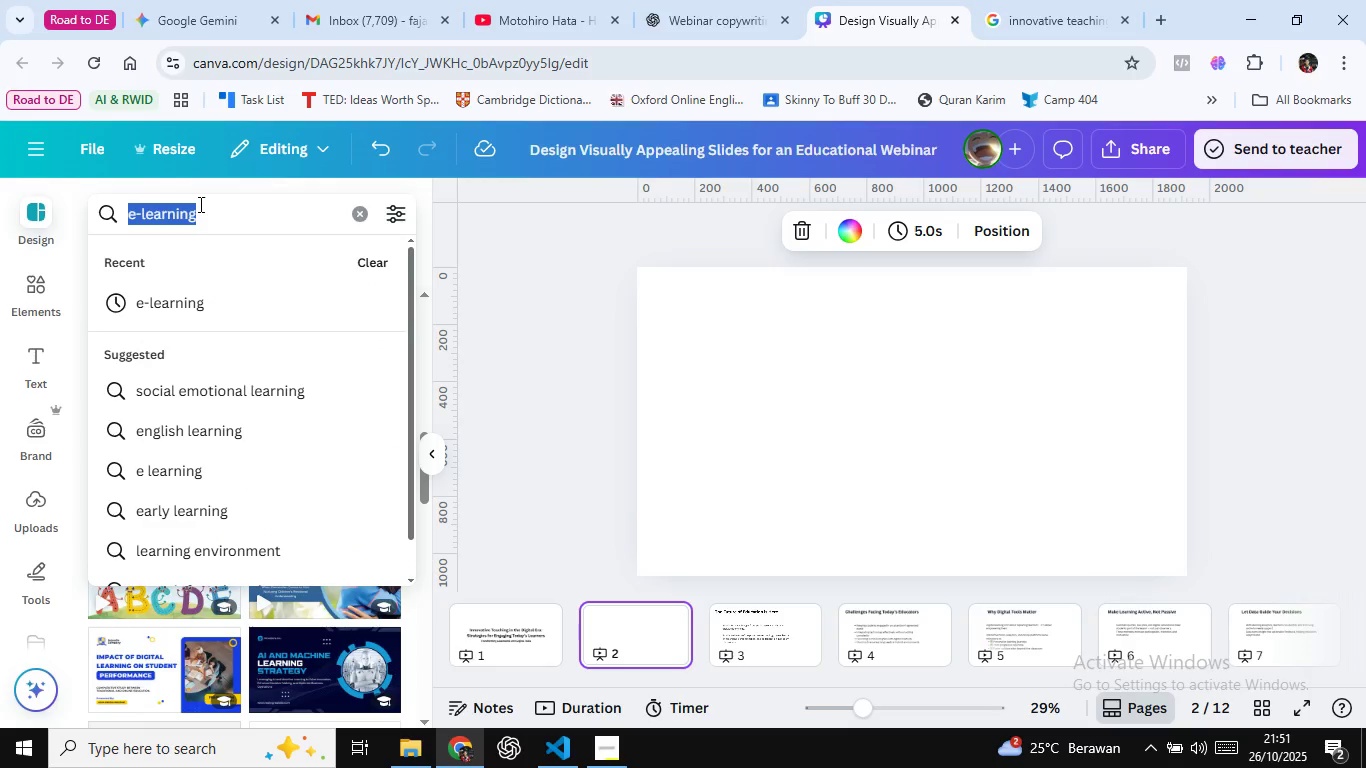 
key(Control+A)
 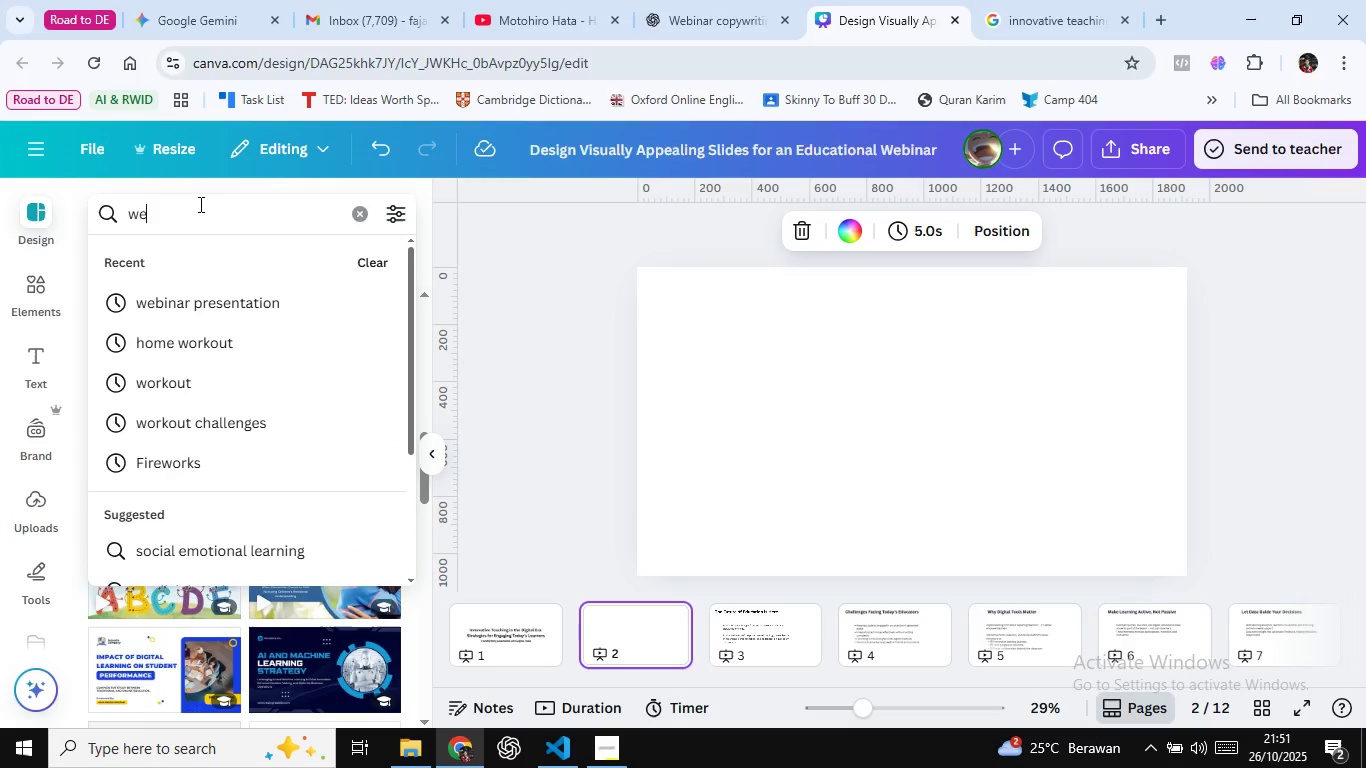 
type(webinar)
 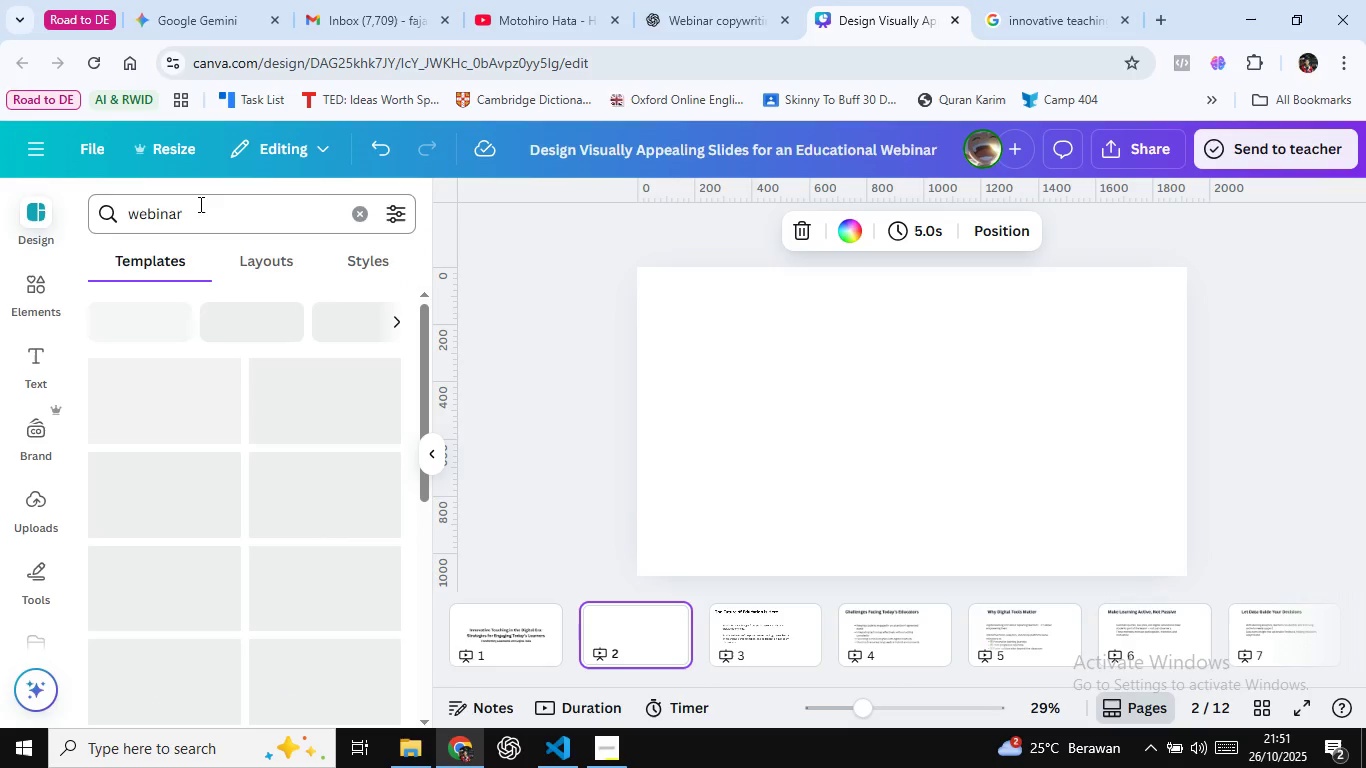 
key(Enter)
 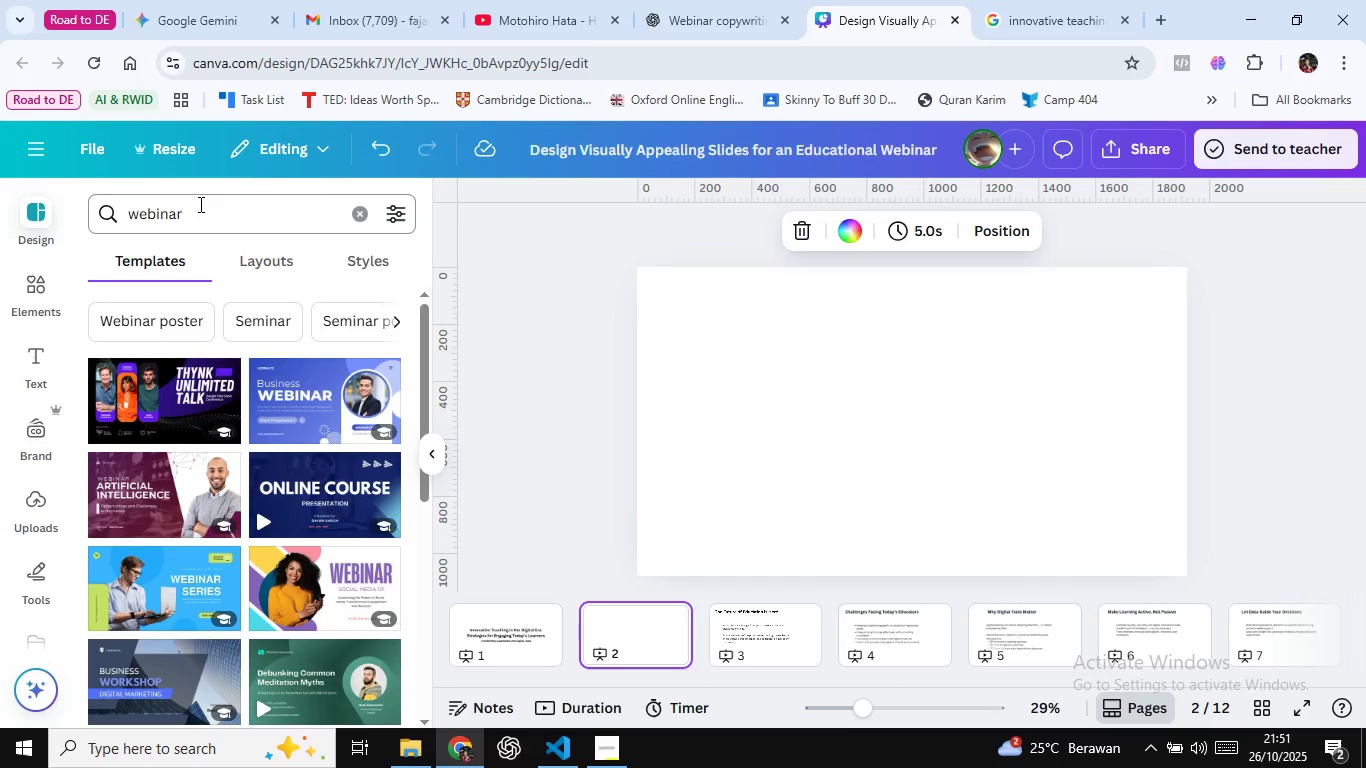 
left_click([199, 204])
 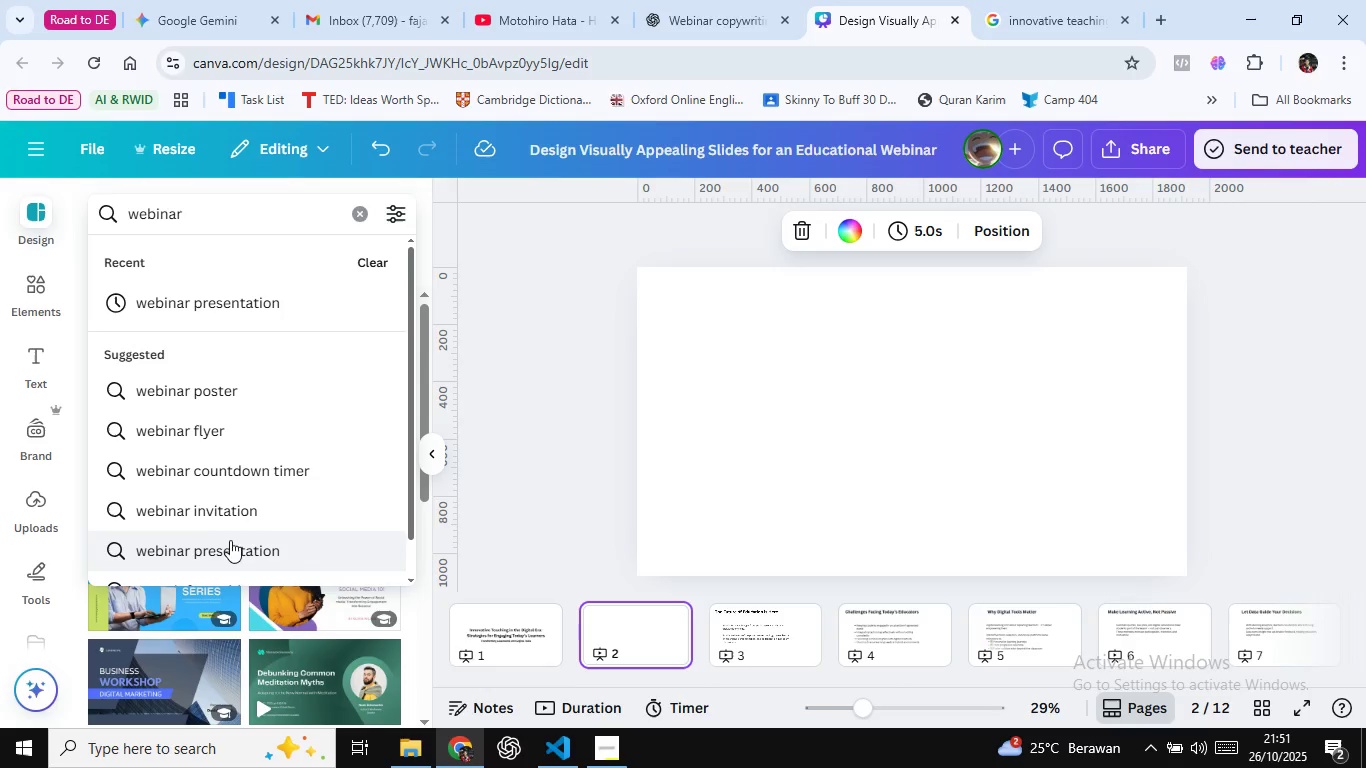 
scroll: coordinate [239, 555], scroll_direction: down, amount: 2.0
 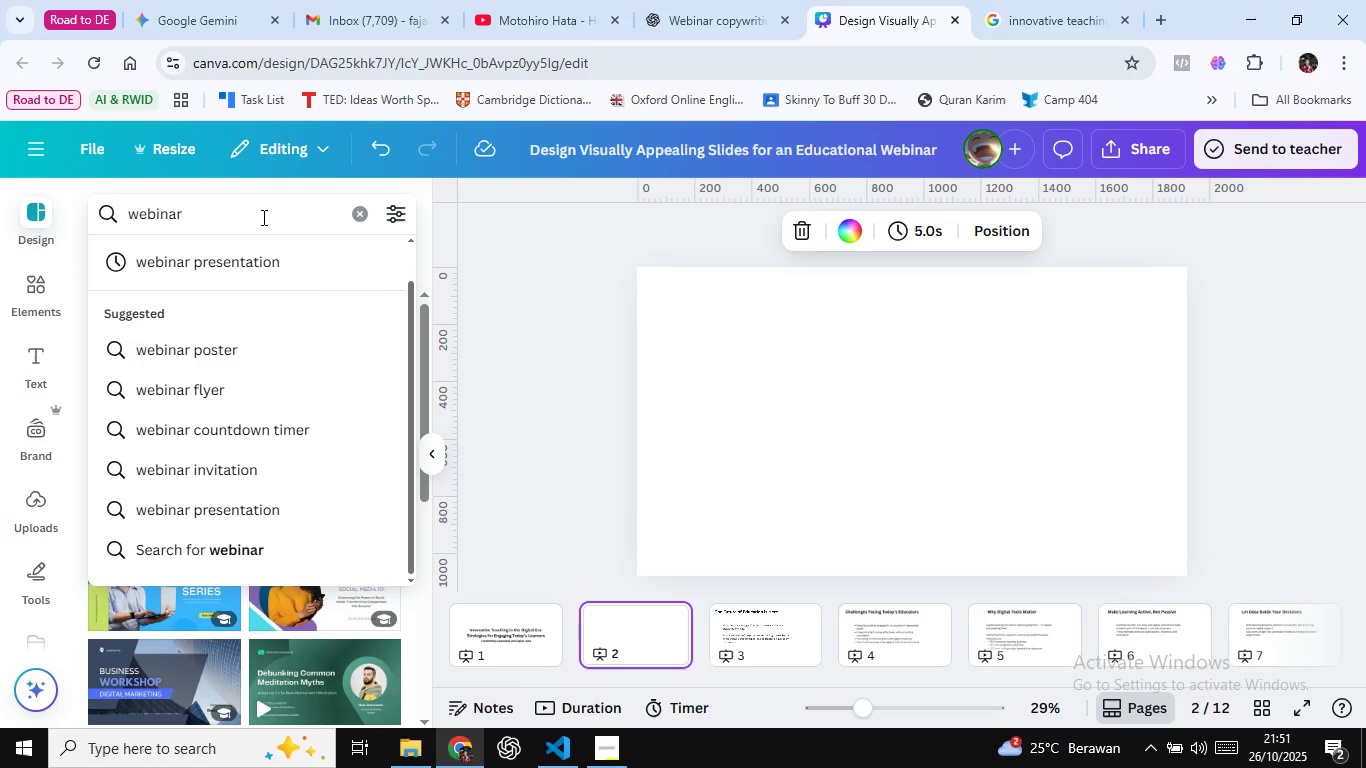 
type( education)
 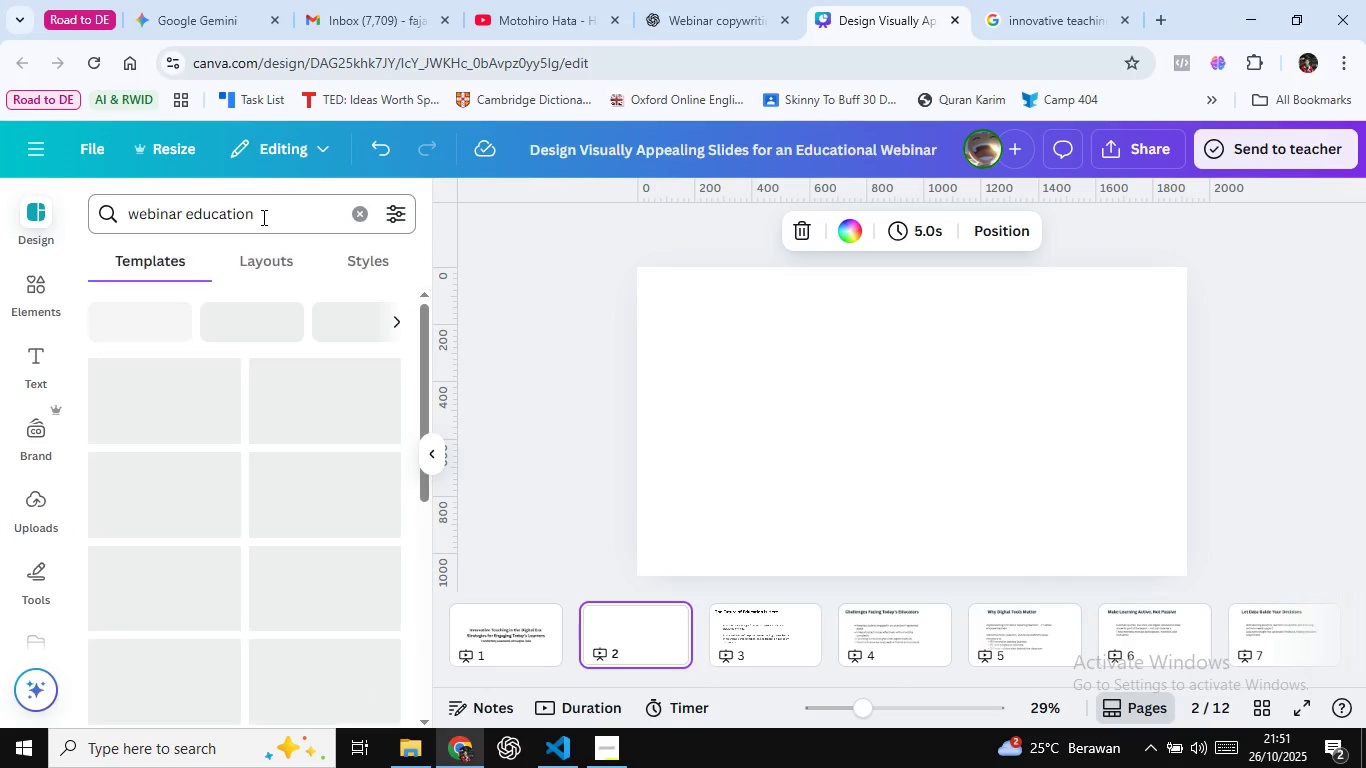 
key(Enter)
 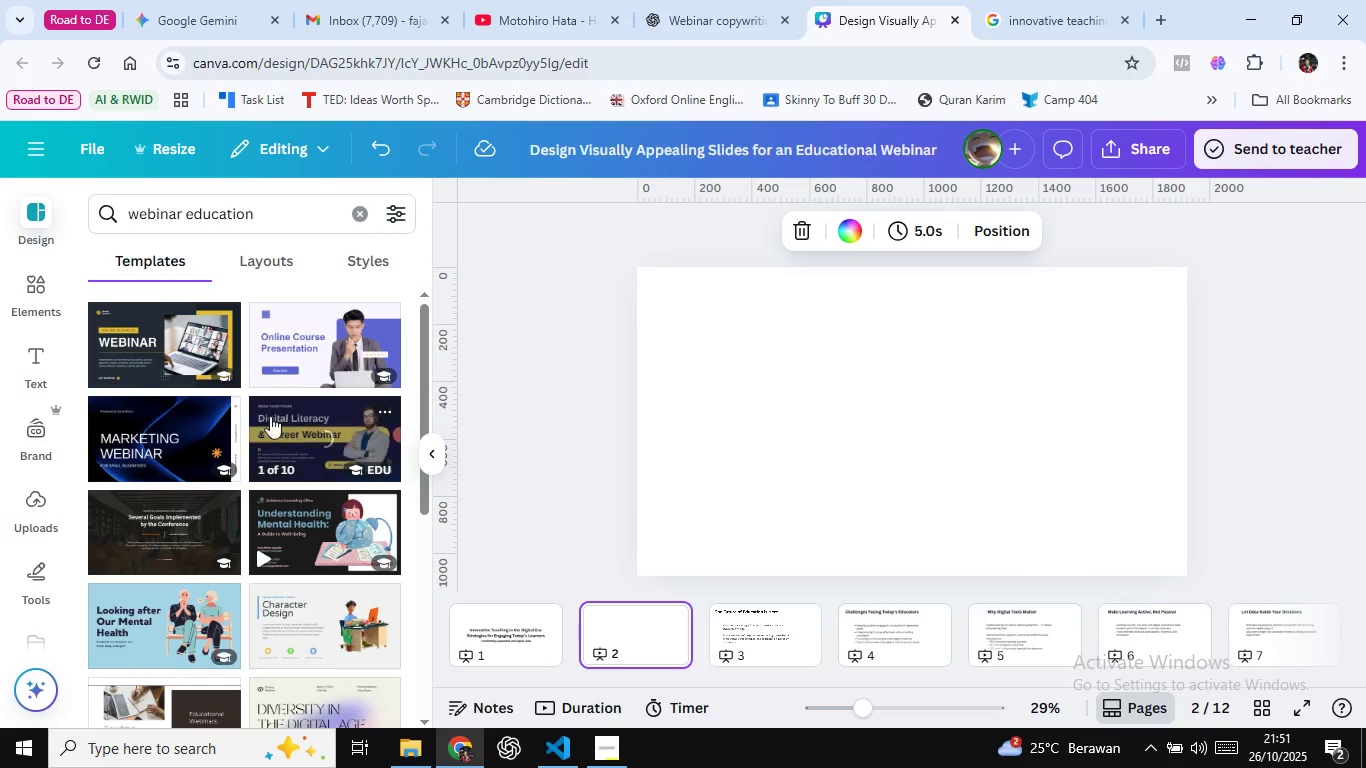 
scroll: coordinate [325, 536], scroll_direction: down, amount: 13.0
 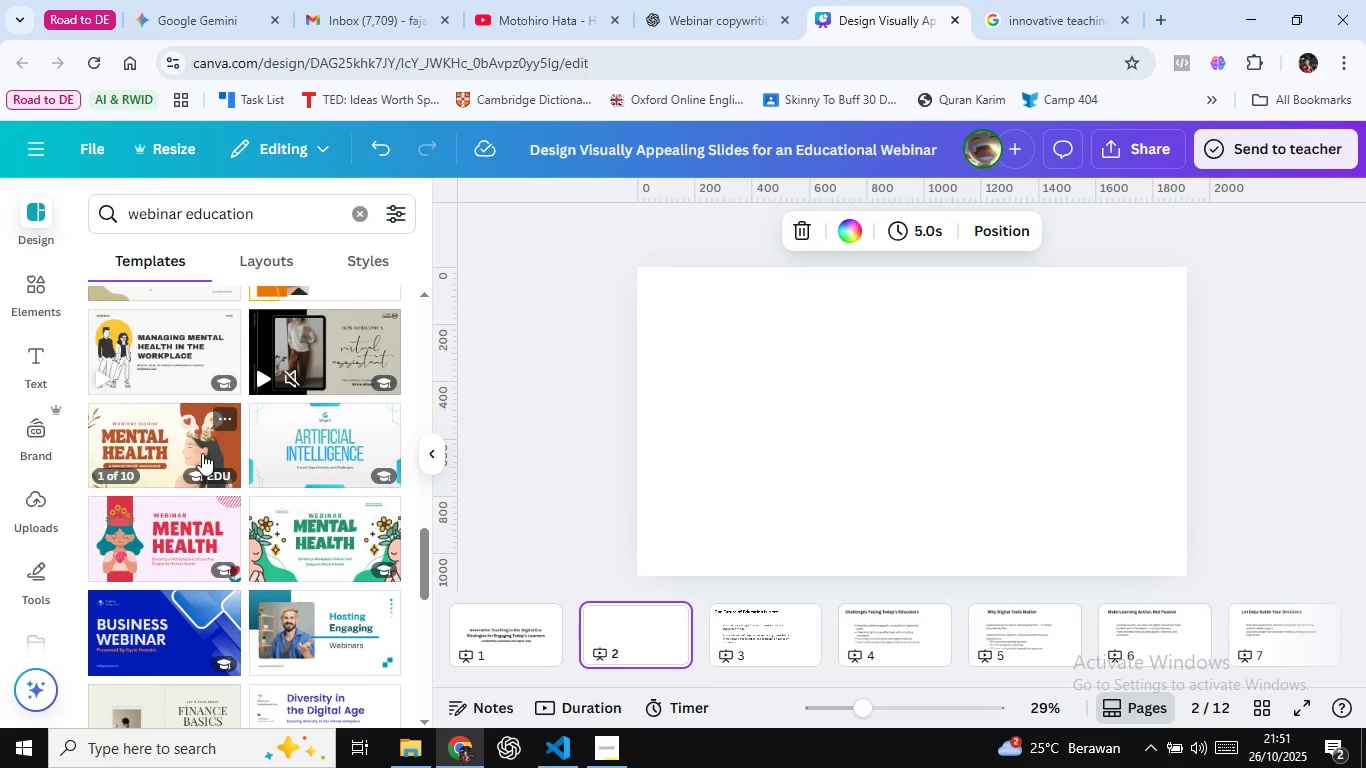 
scroll: coordinate [202, 453], scroll_direction: down, amount: 3.0
 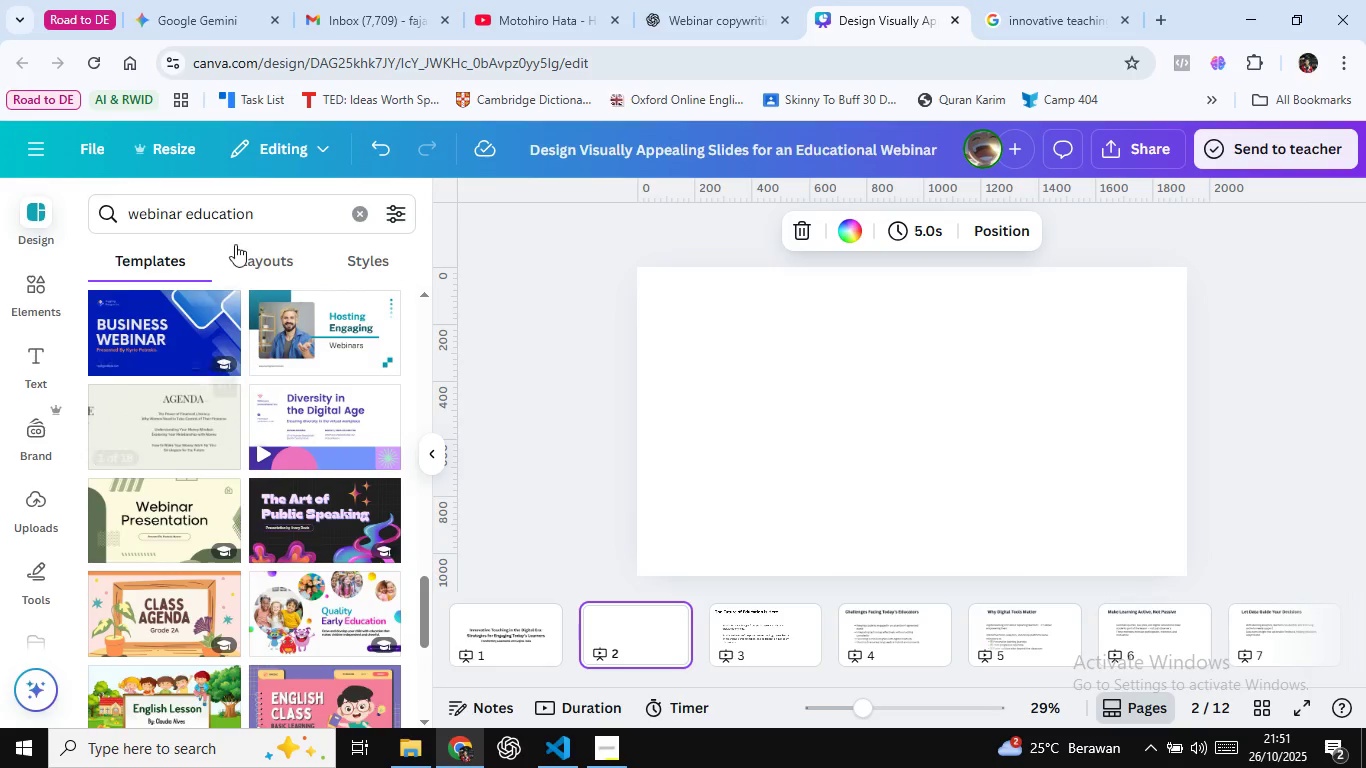 
left_click([240, 213])
 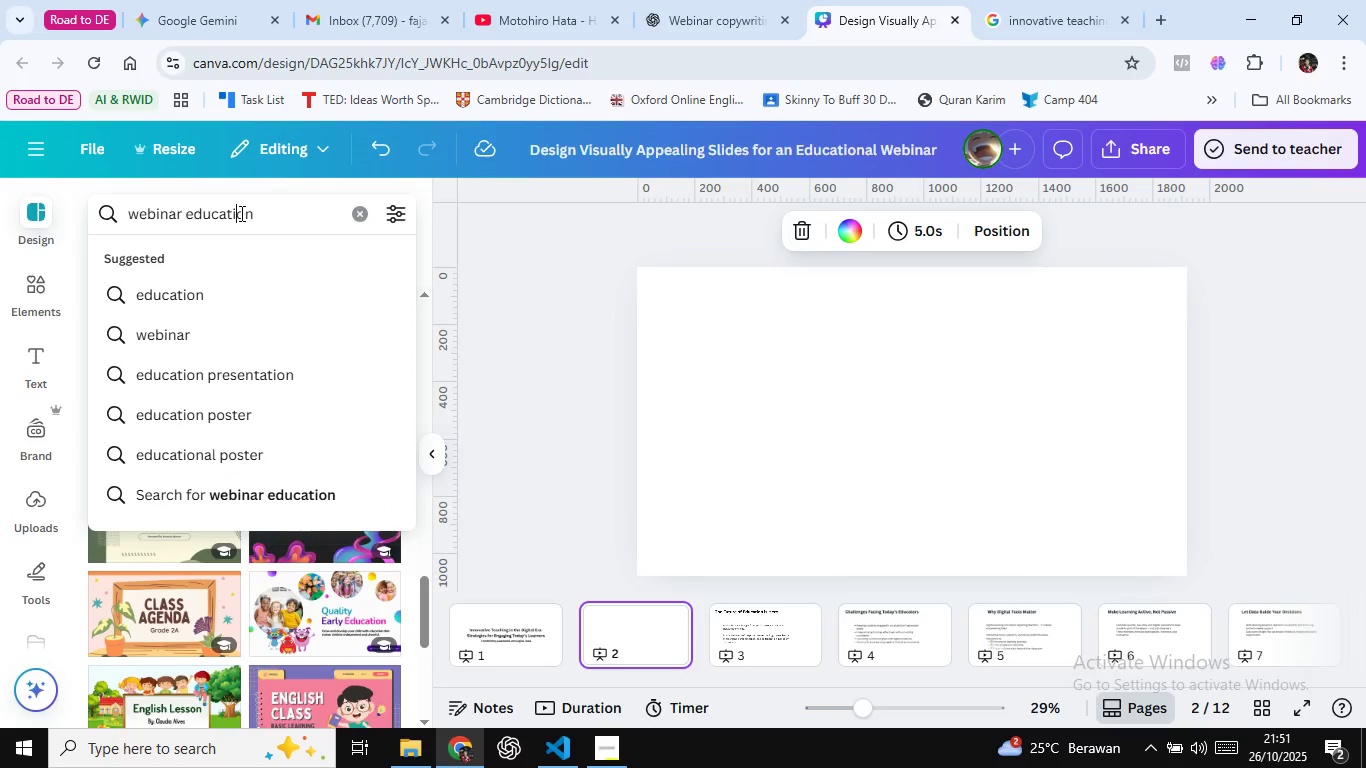 
key(Control+ArrowLeft)
 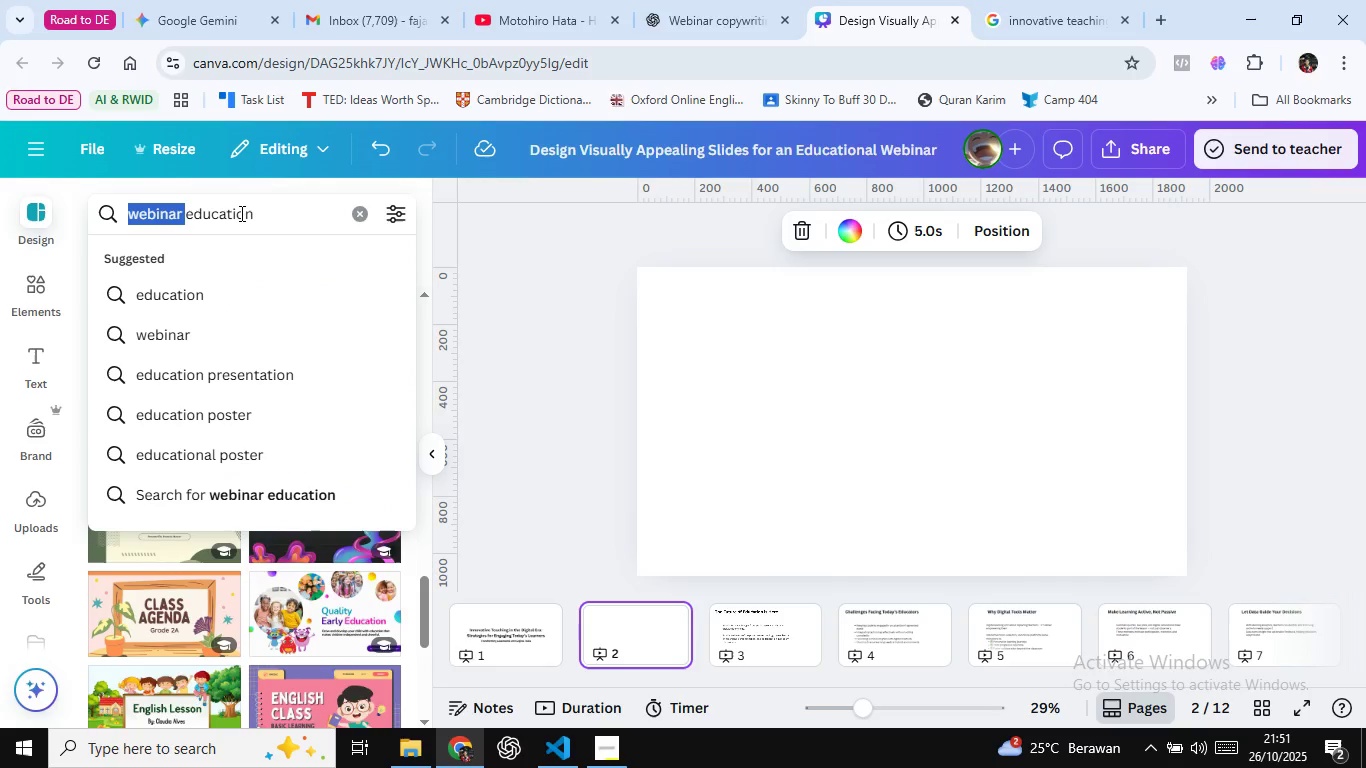 
key(Control+Shift+ShiftLeft)
 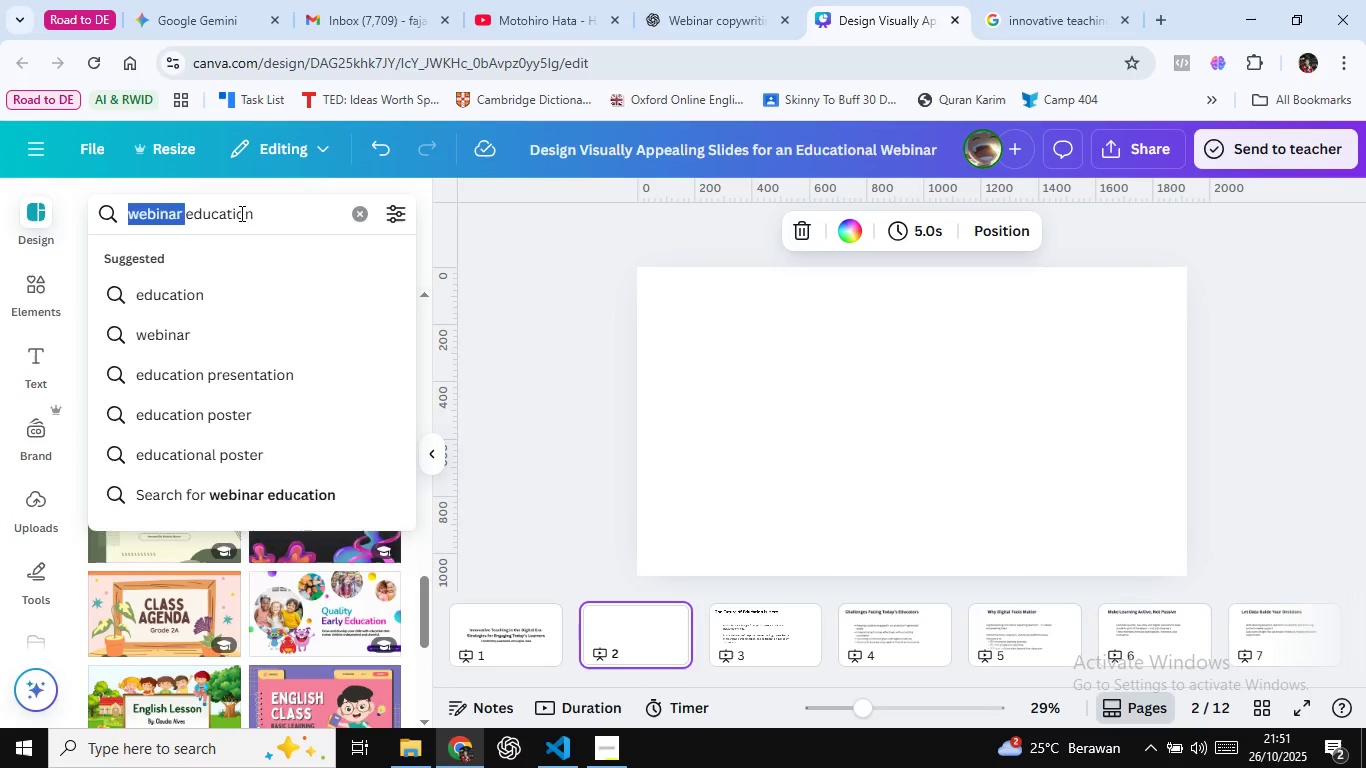 
key(Control+Shift+ArrowLeft)
 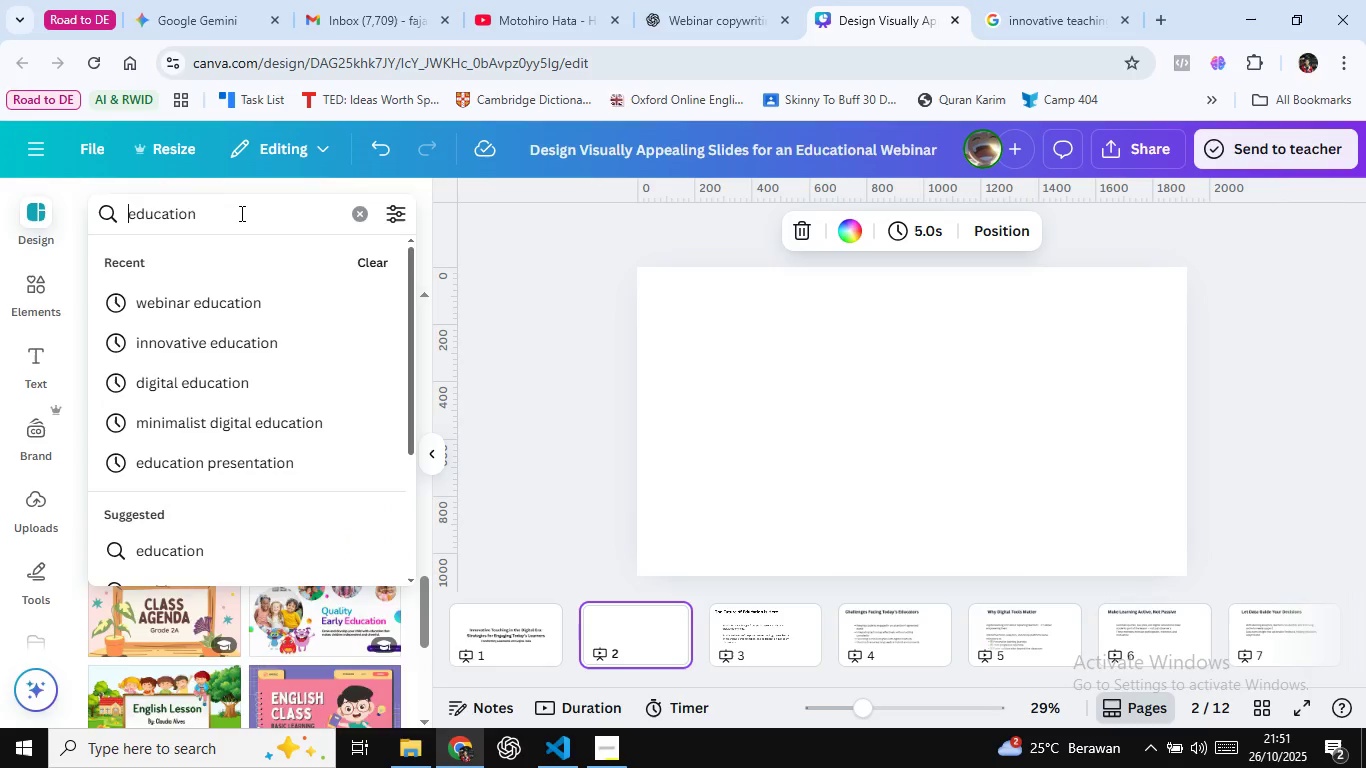 
key(Backspace)
 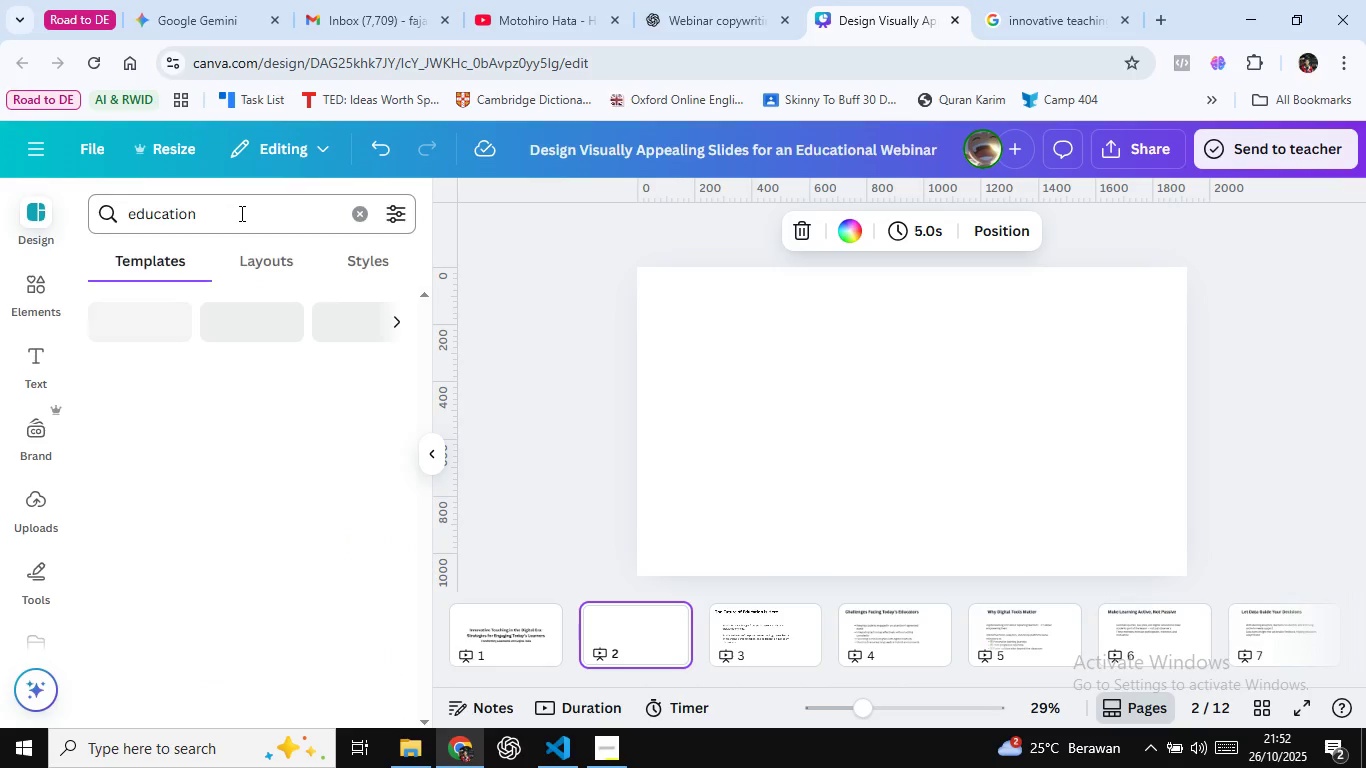 
key(Enter)
 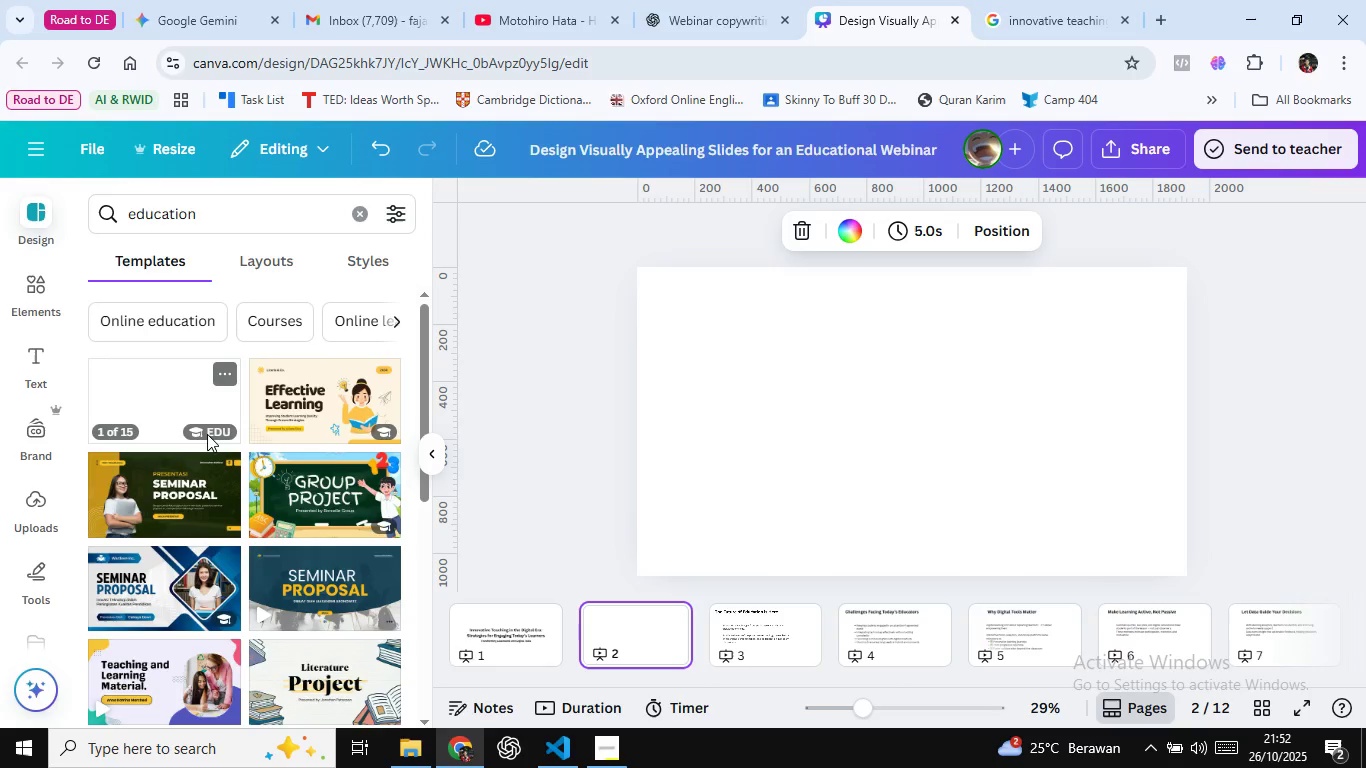 
scroll: coordinate [280, 422], scroll_direction: down, amount: 10.0
 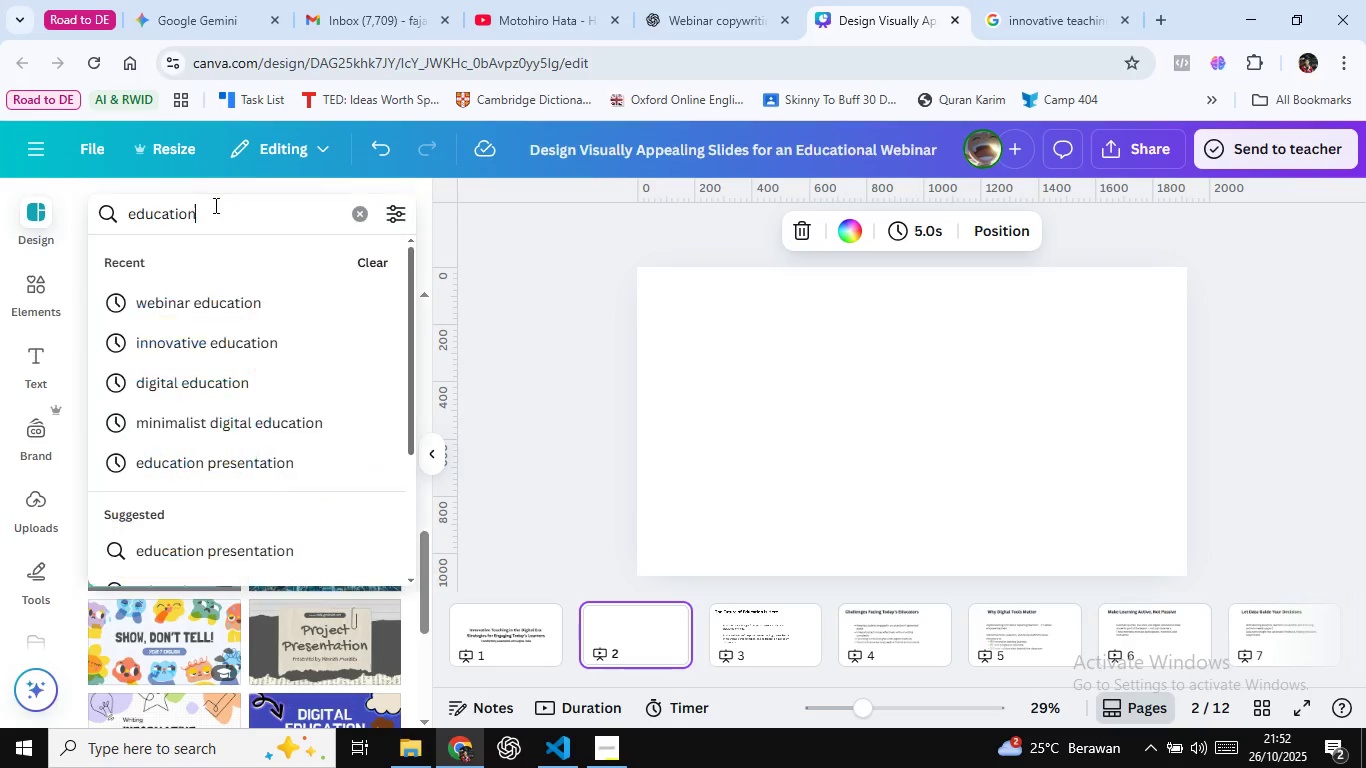 
key(Control+ArrowLeft)
 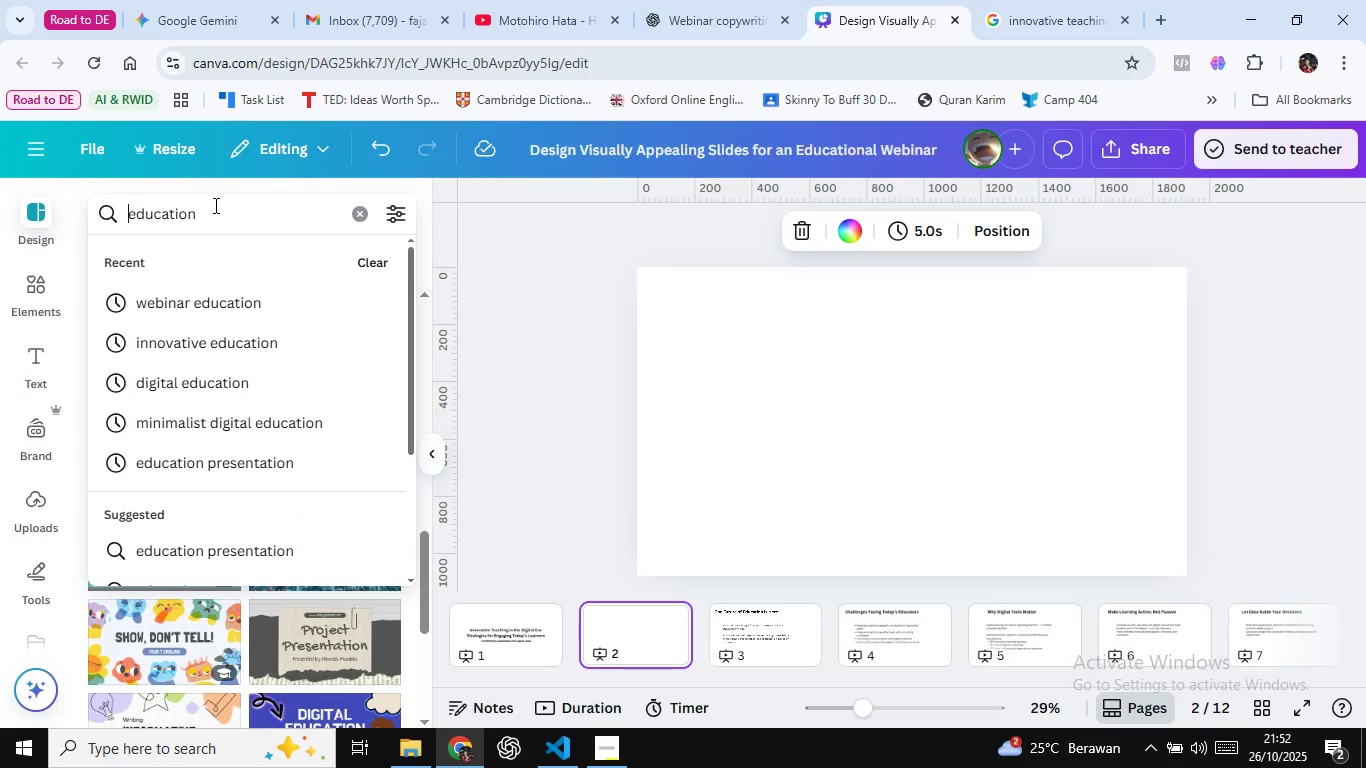 
key(Control+ArrowLeft)
 